 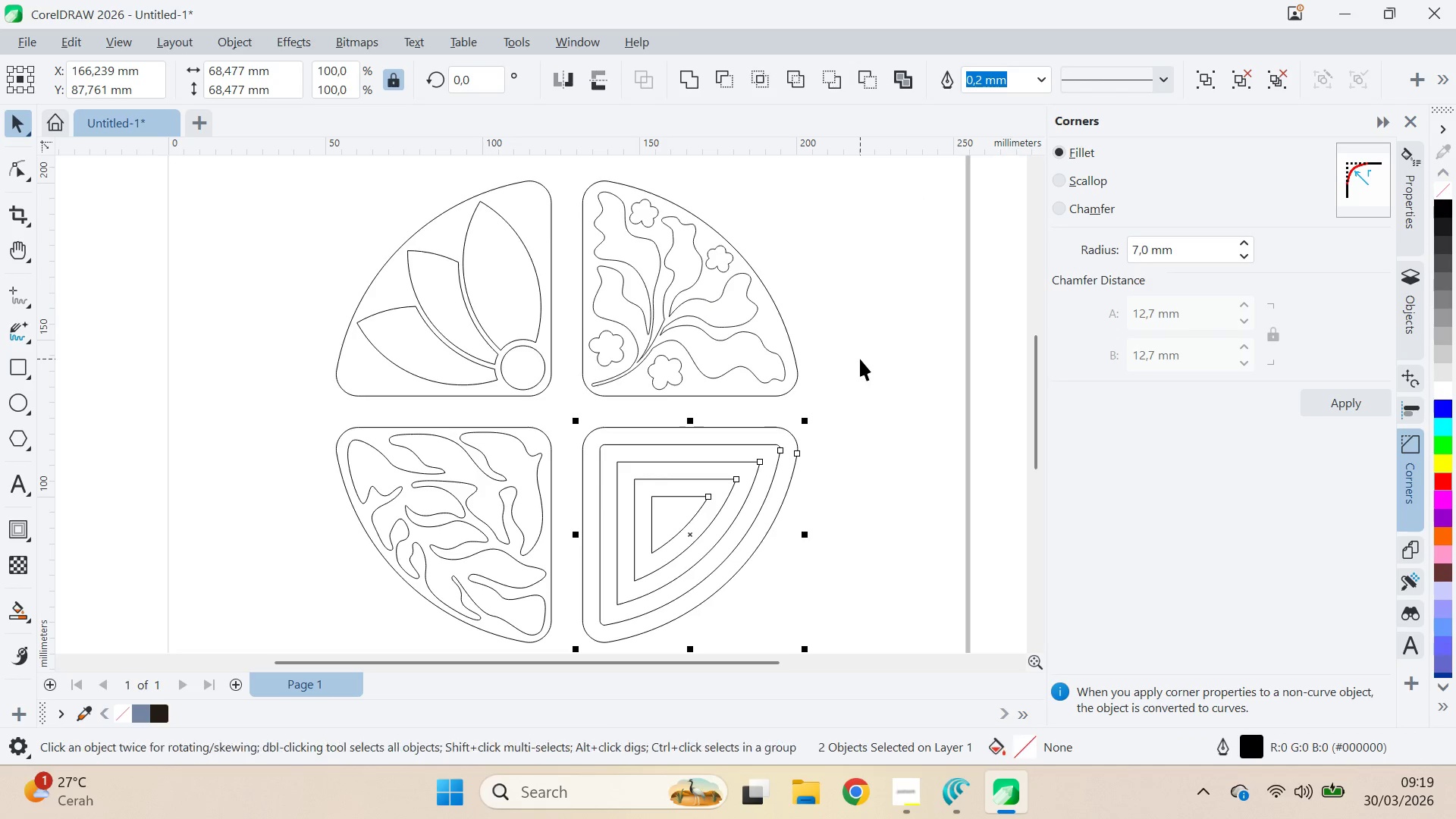 
left_click([861, 359])
 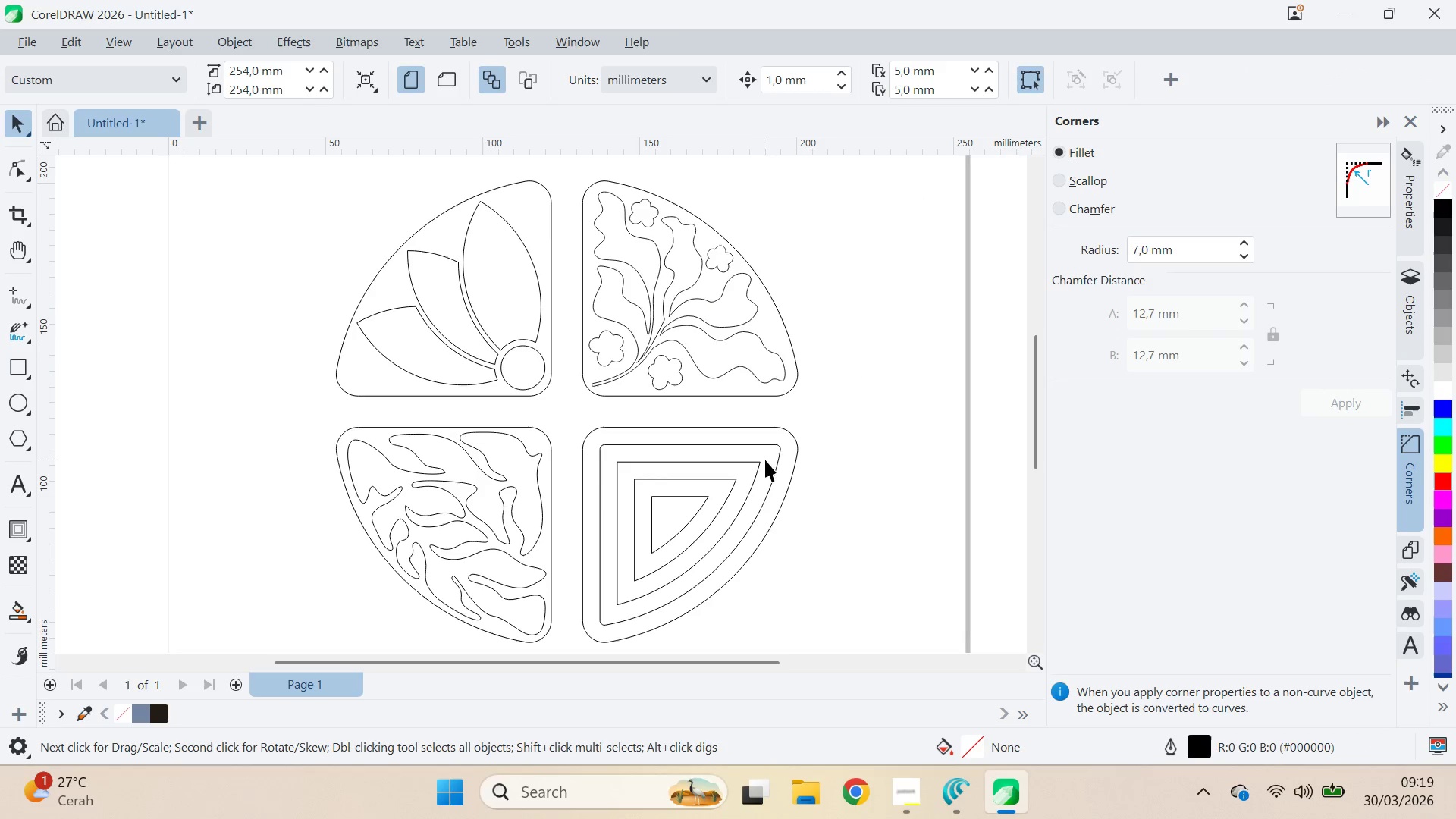 
left_click([762, 460])
 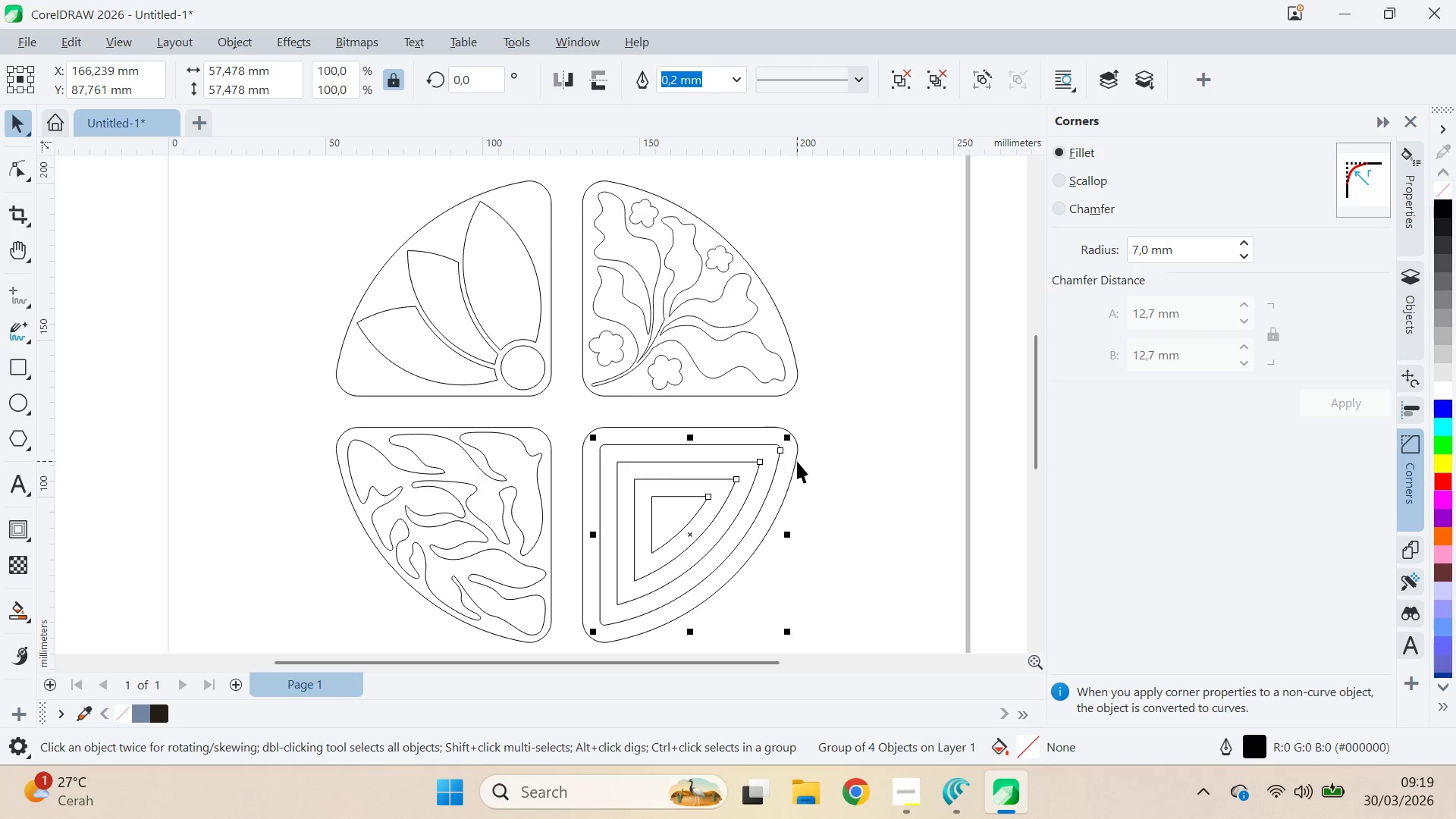 
key(Control+ControlLeft)
 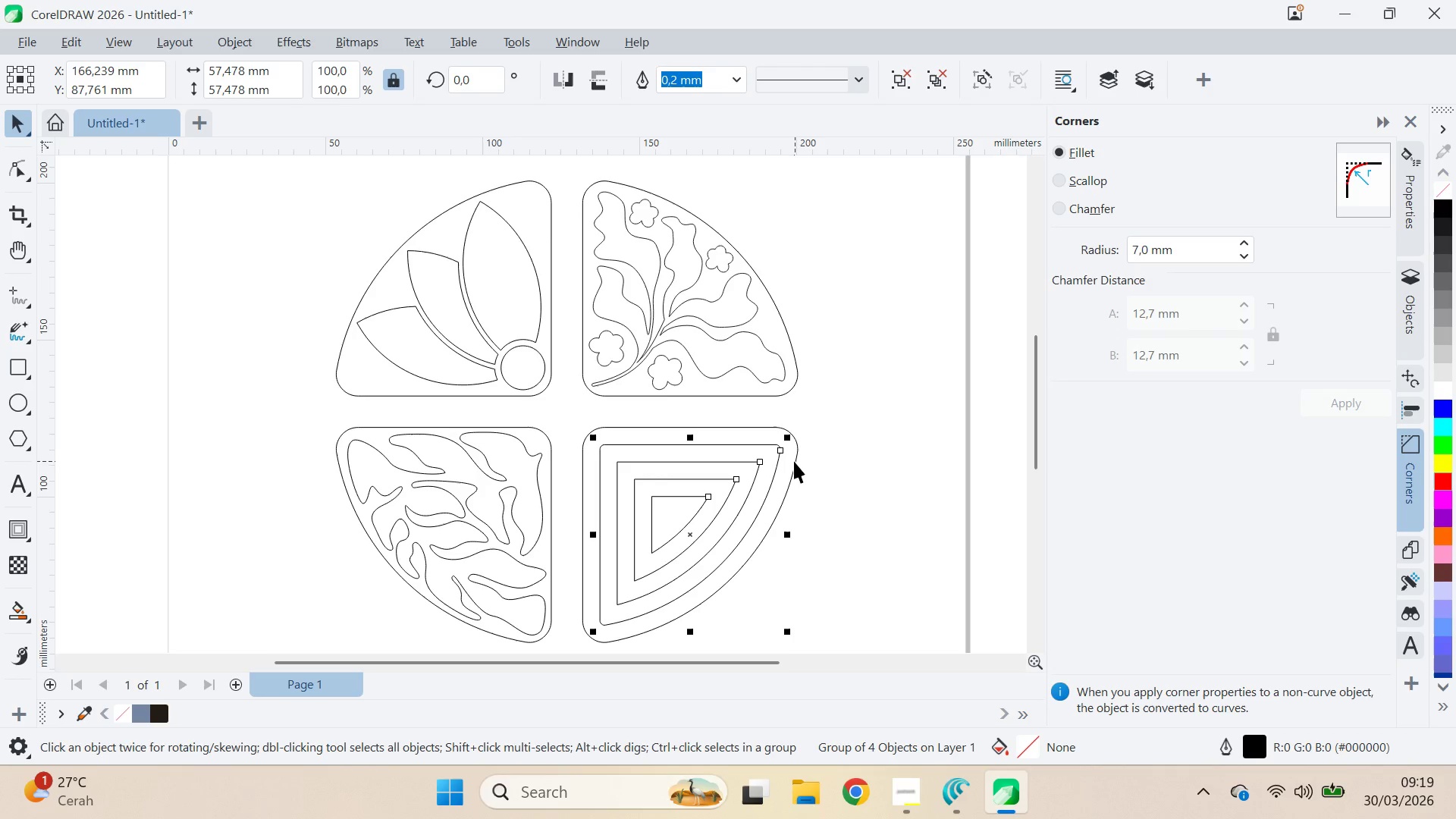 
hold_key(key=ControlLeft, duration=0.38)
 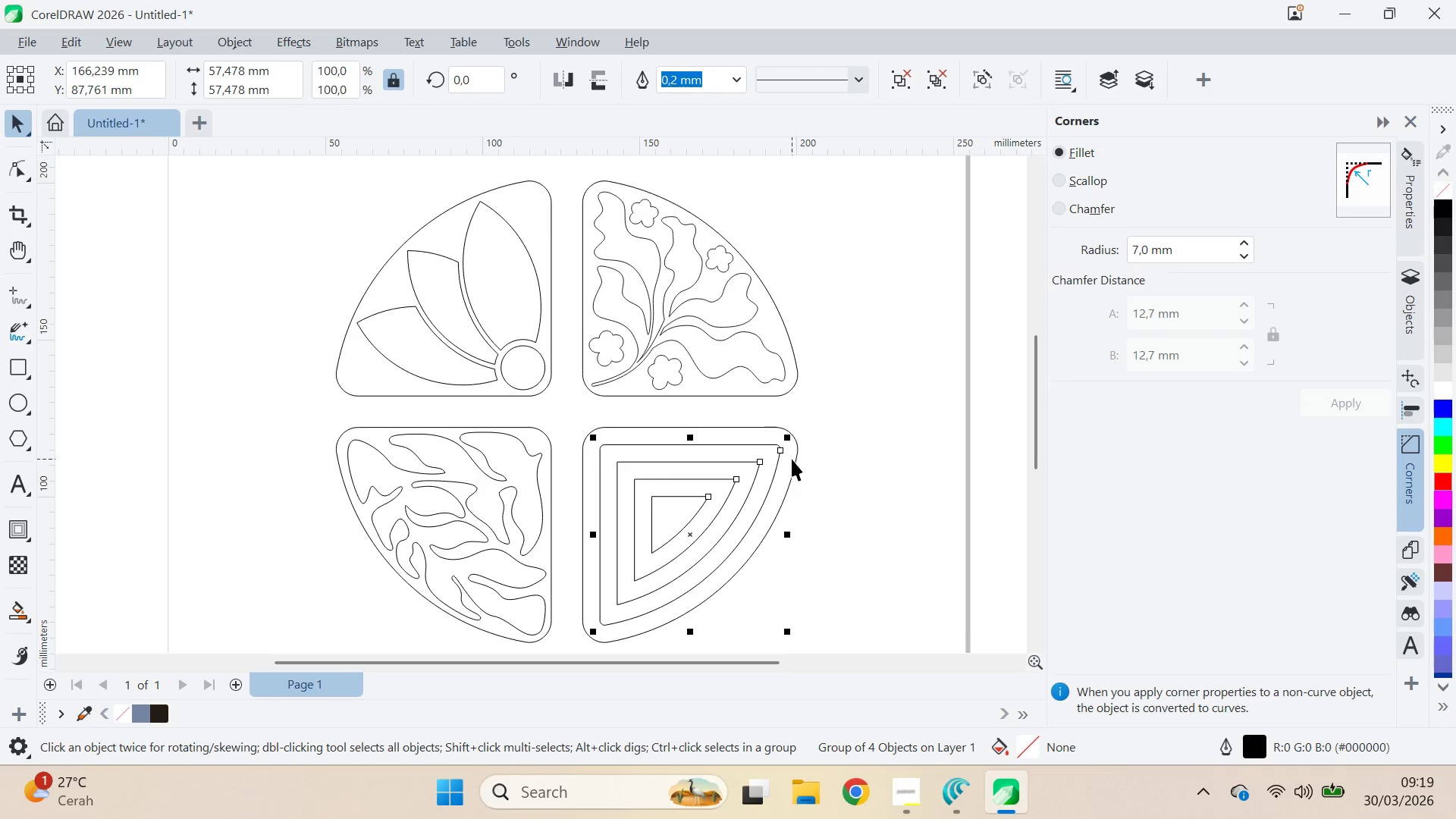 
key(Control+U)
 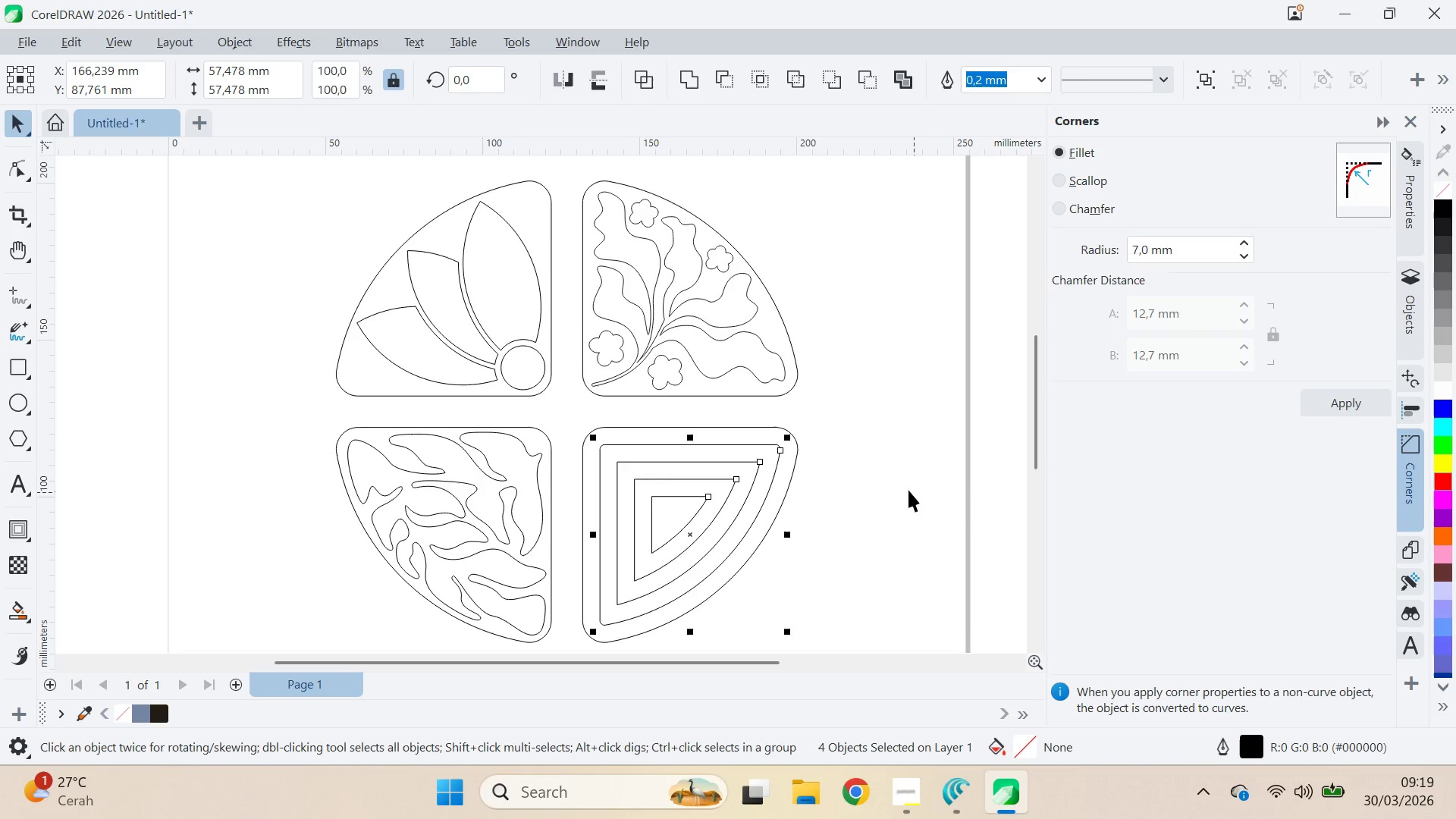 
hold_key(key=ShiftLeft, duration=0.52)
 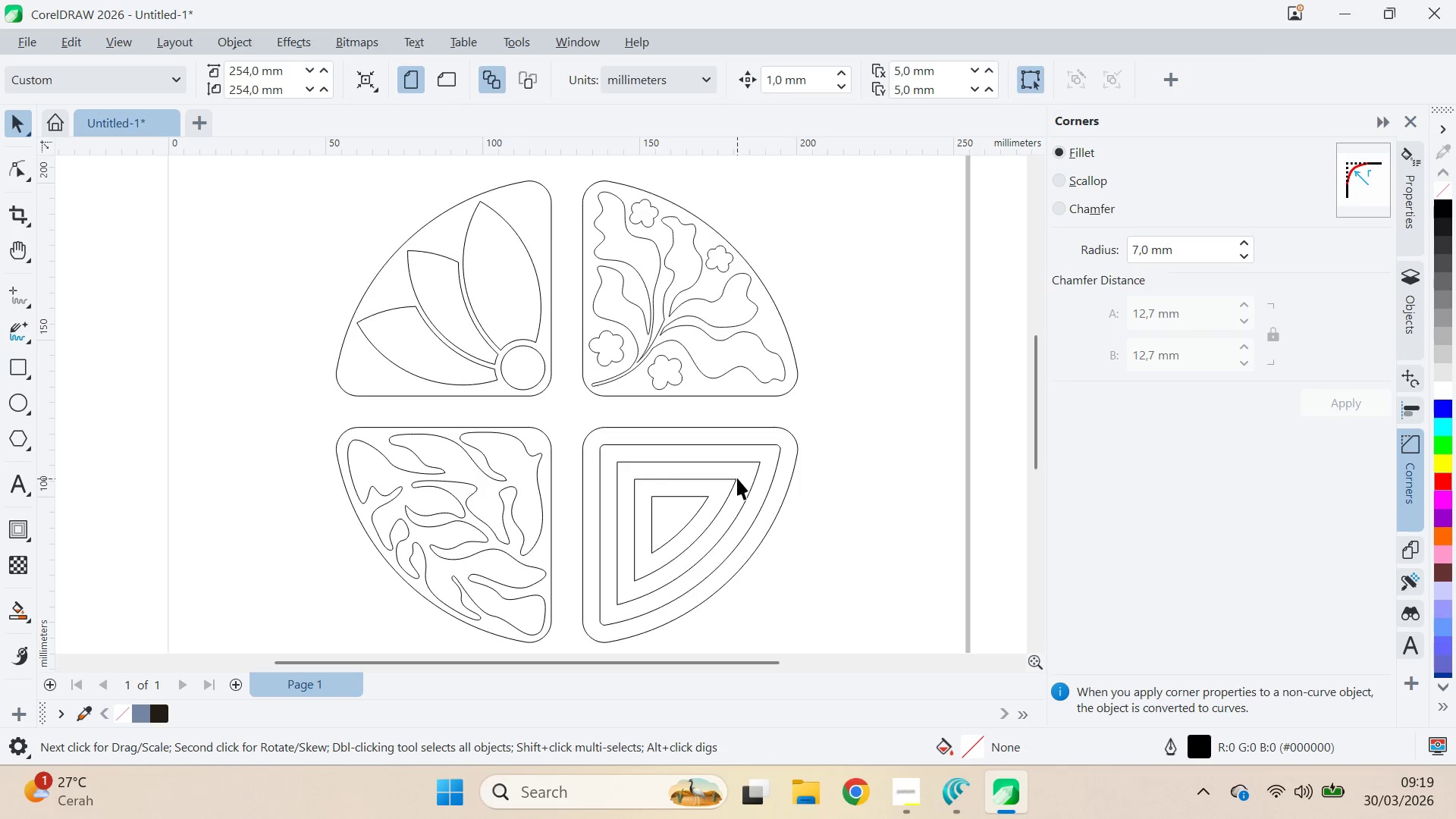 
left_click([865, 436])
 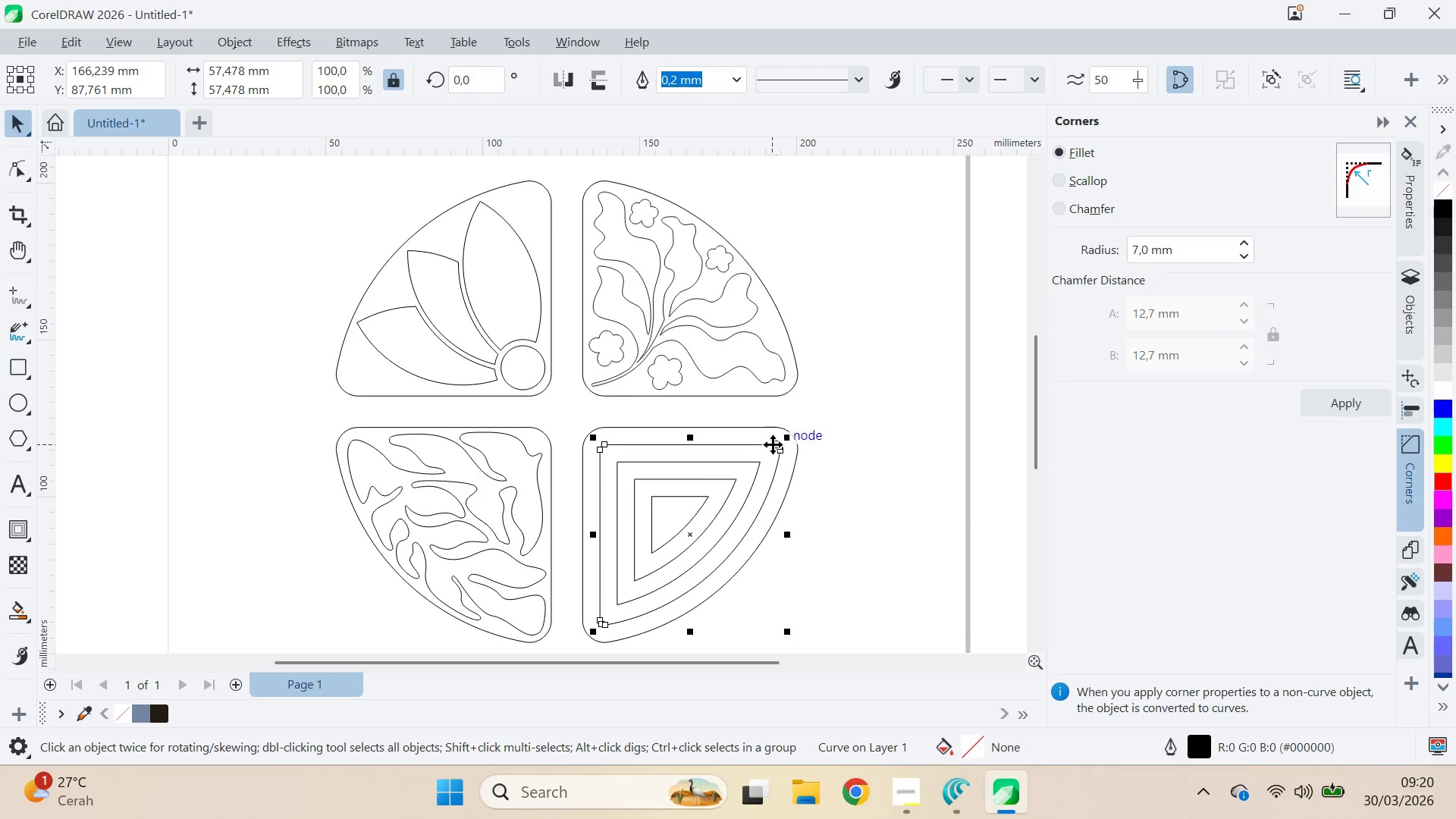 
hold_key(key=ShiftLeft, duration=0.45)
 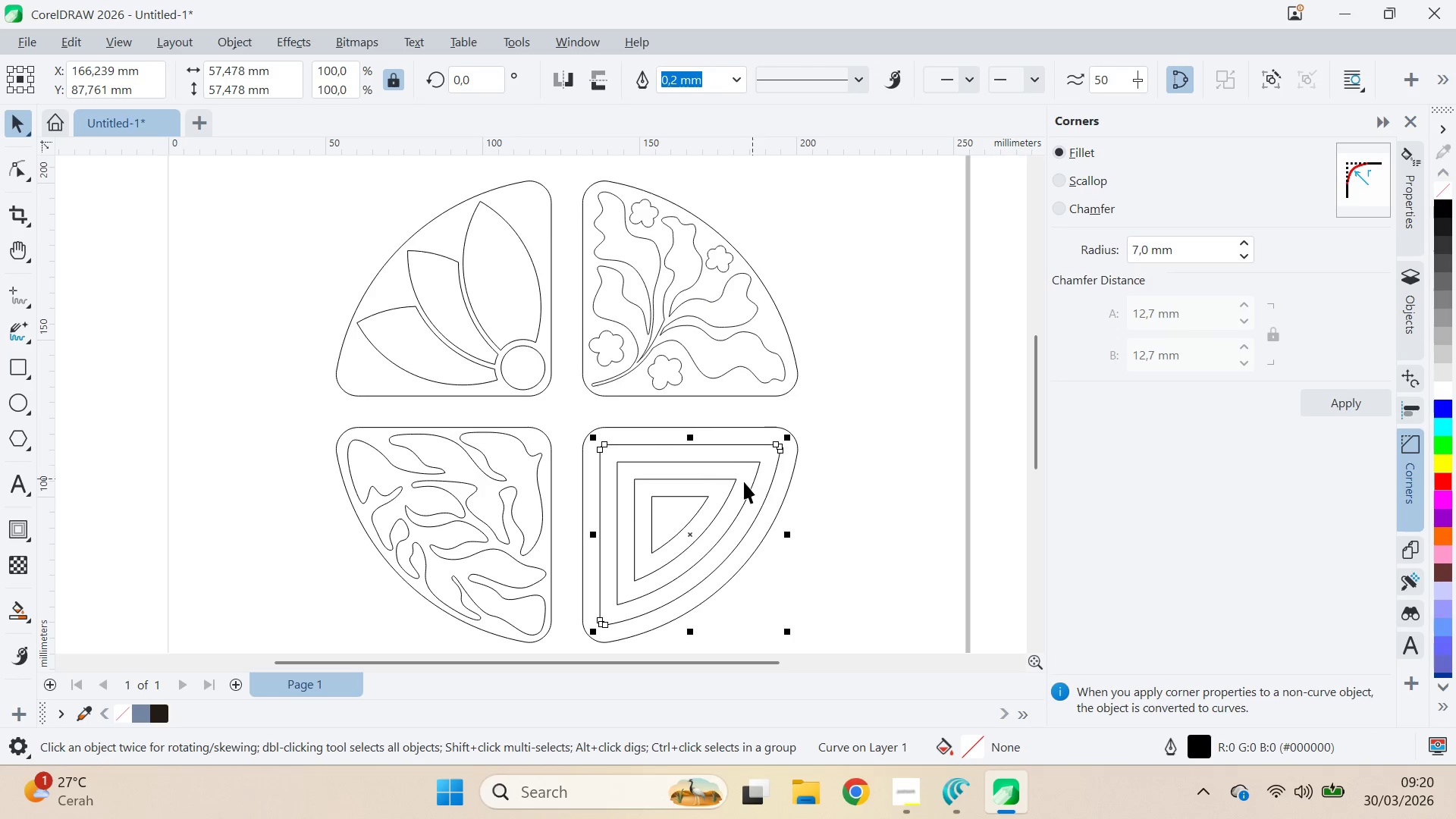 
hold_key(key=ShiftLeft, duration=0.34)
 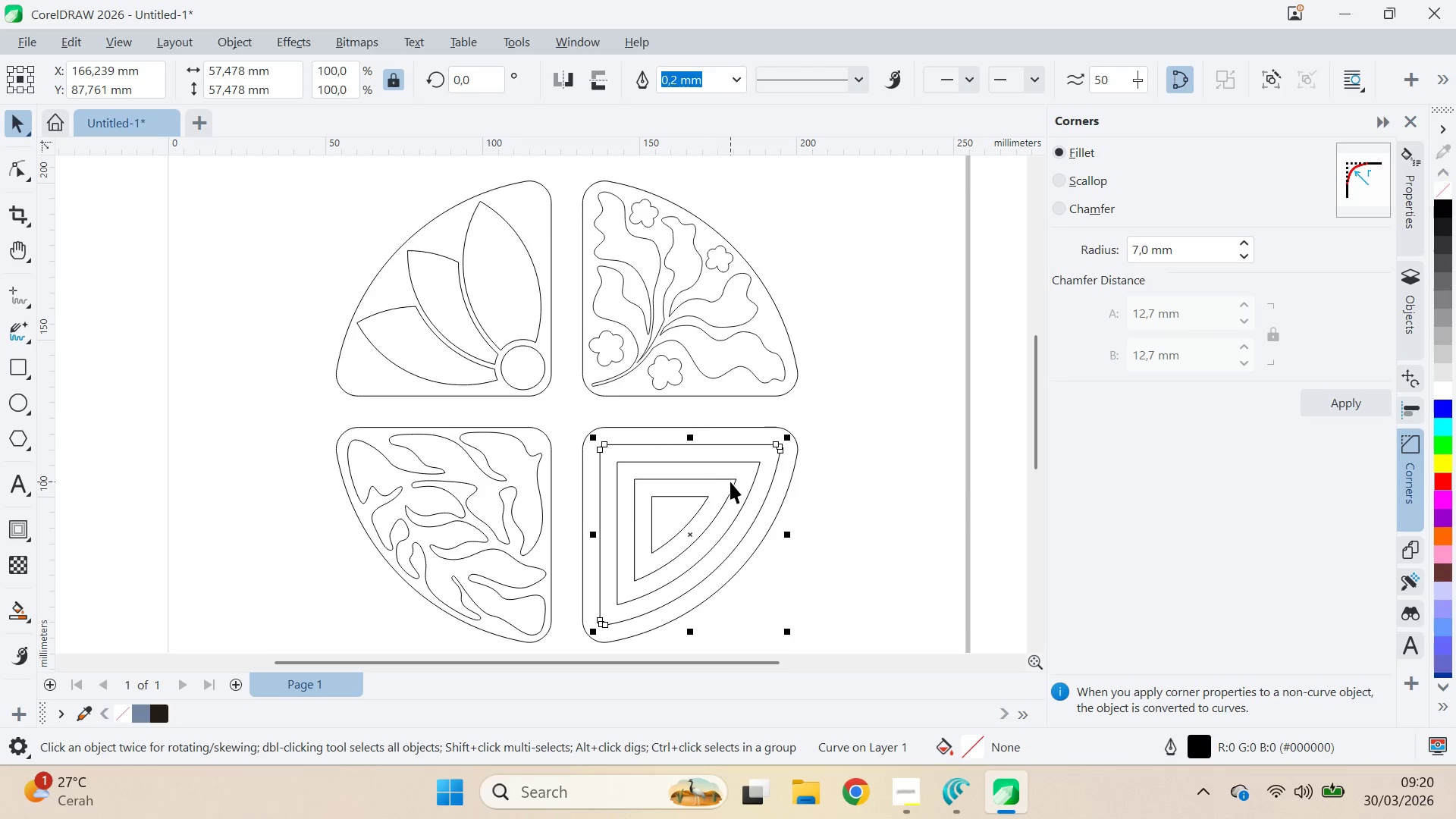 
hold_key(key=ShiftLeft, duration=1.53)
left_click([742, 466])
 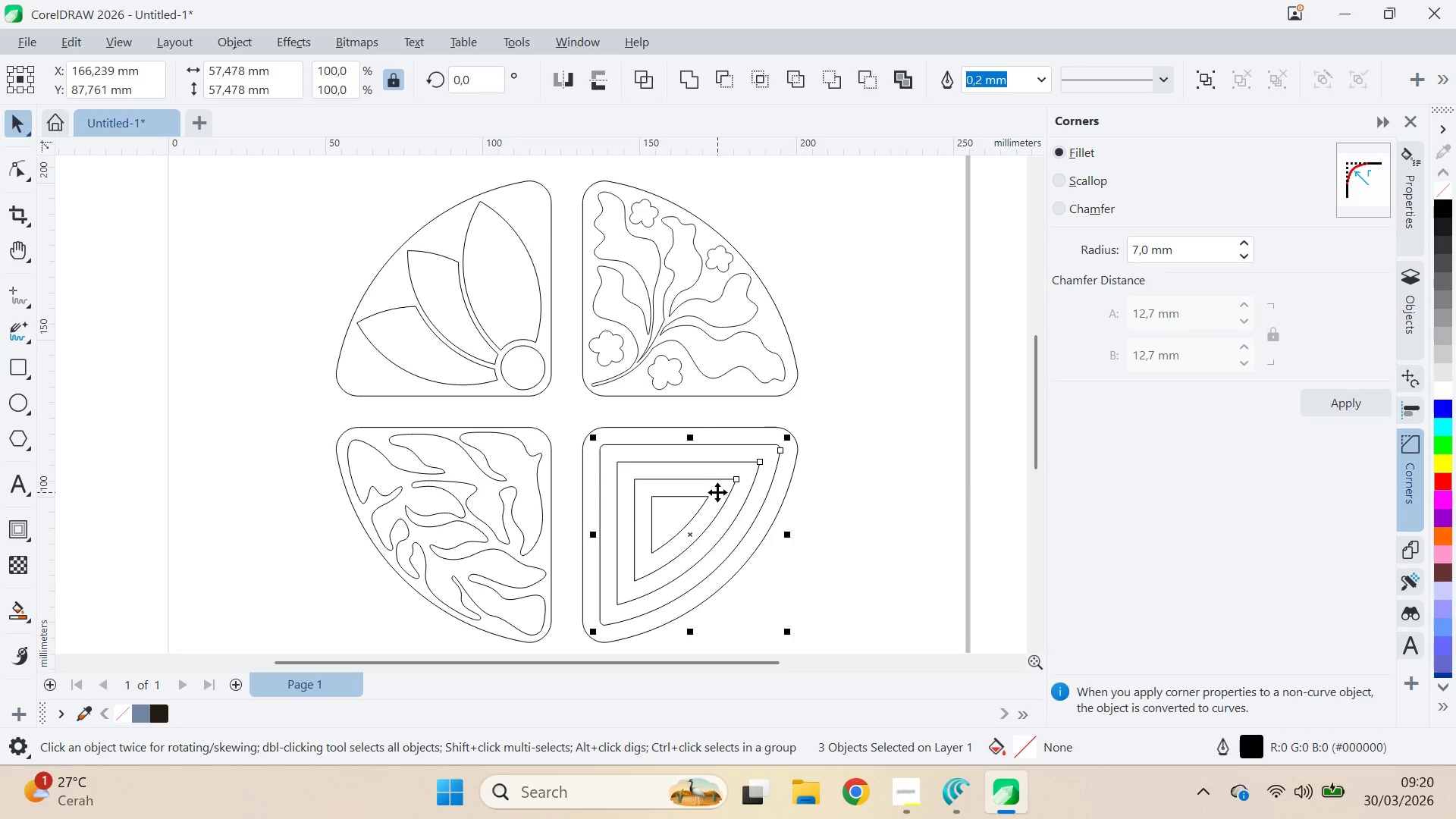 
triple_click([694, 499])
 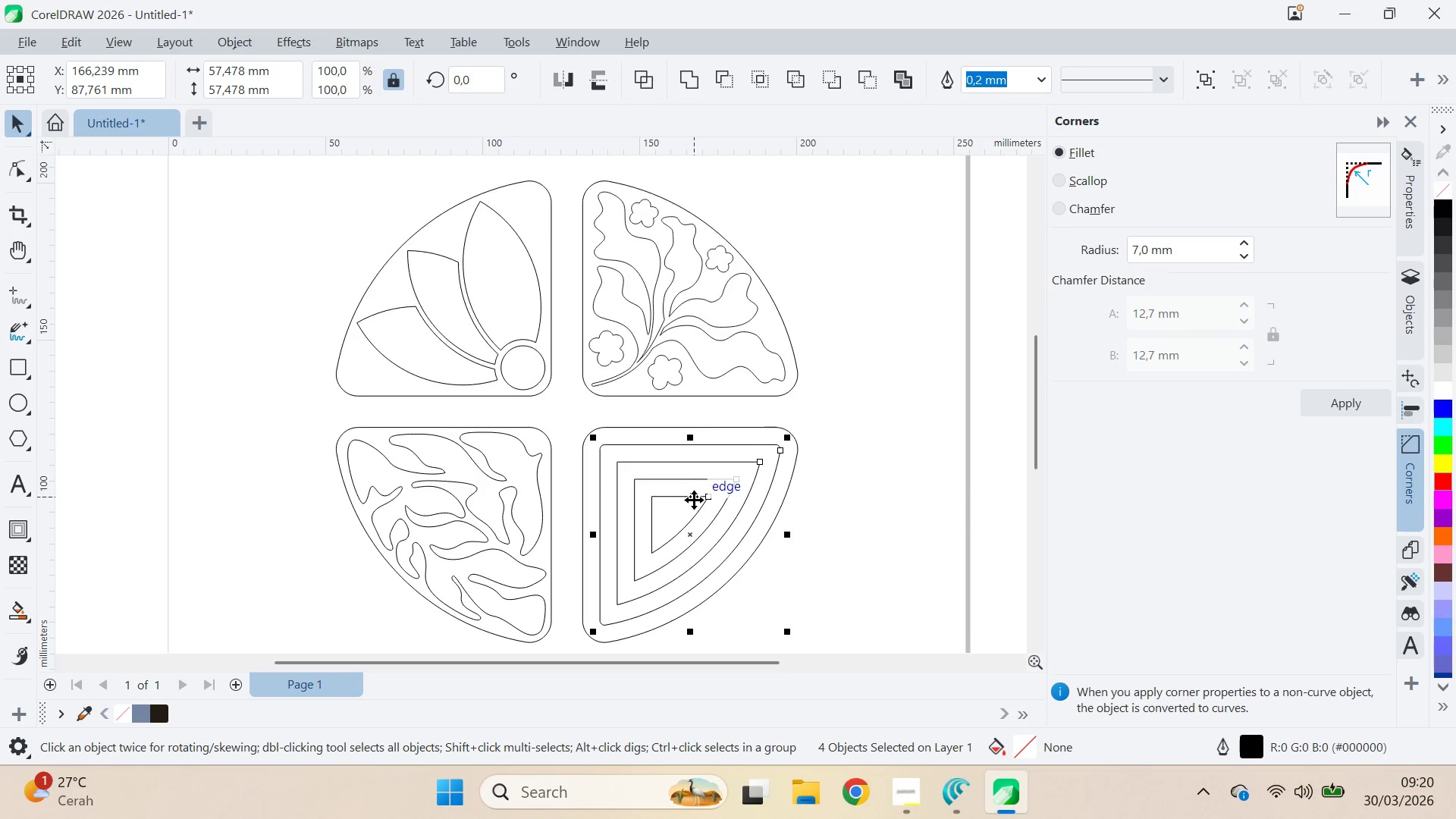 
key(Shift+ShiftLeft)
 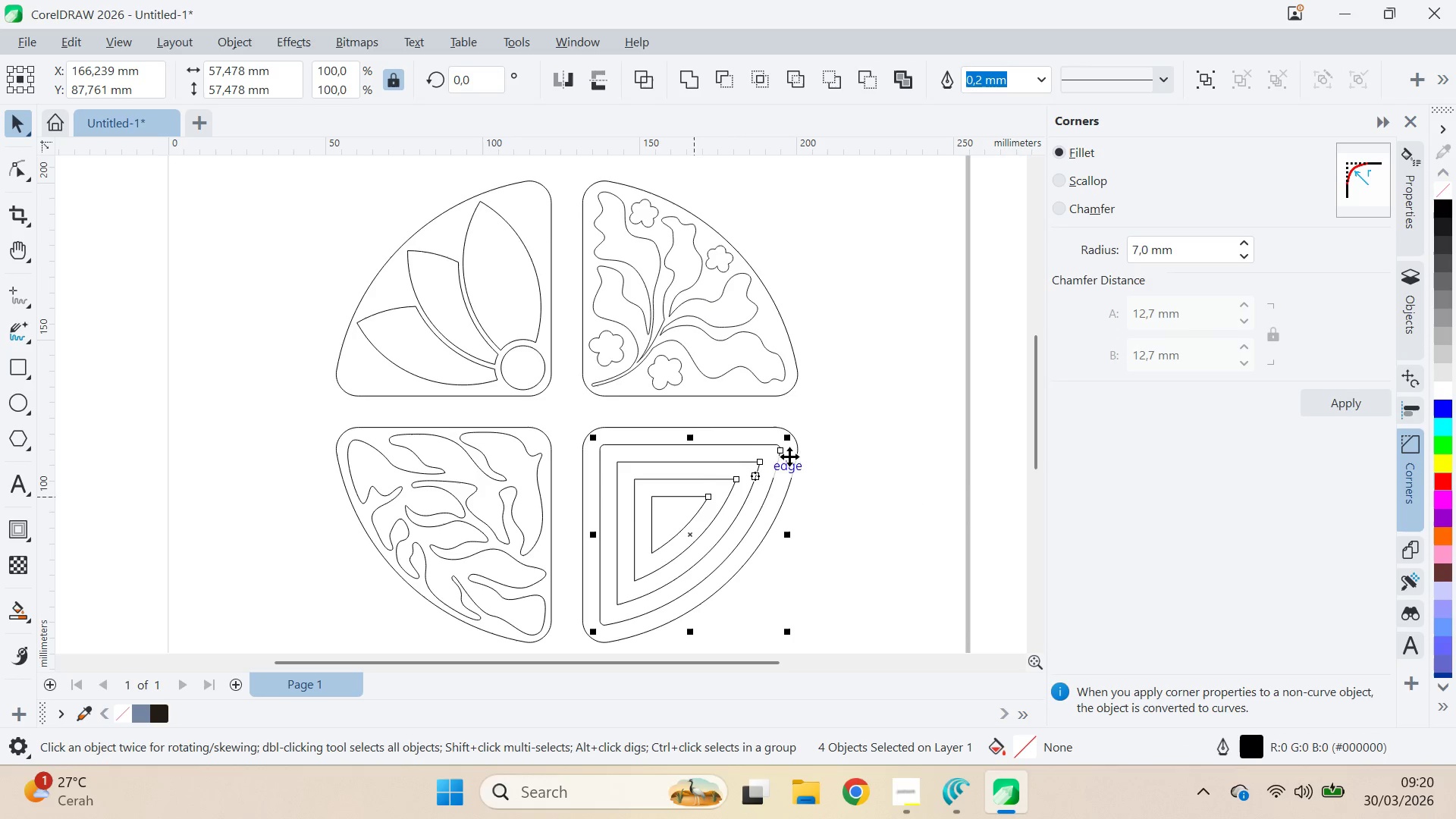 
key(Shift+ShiftLeft)
 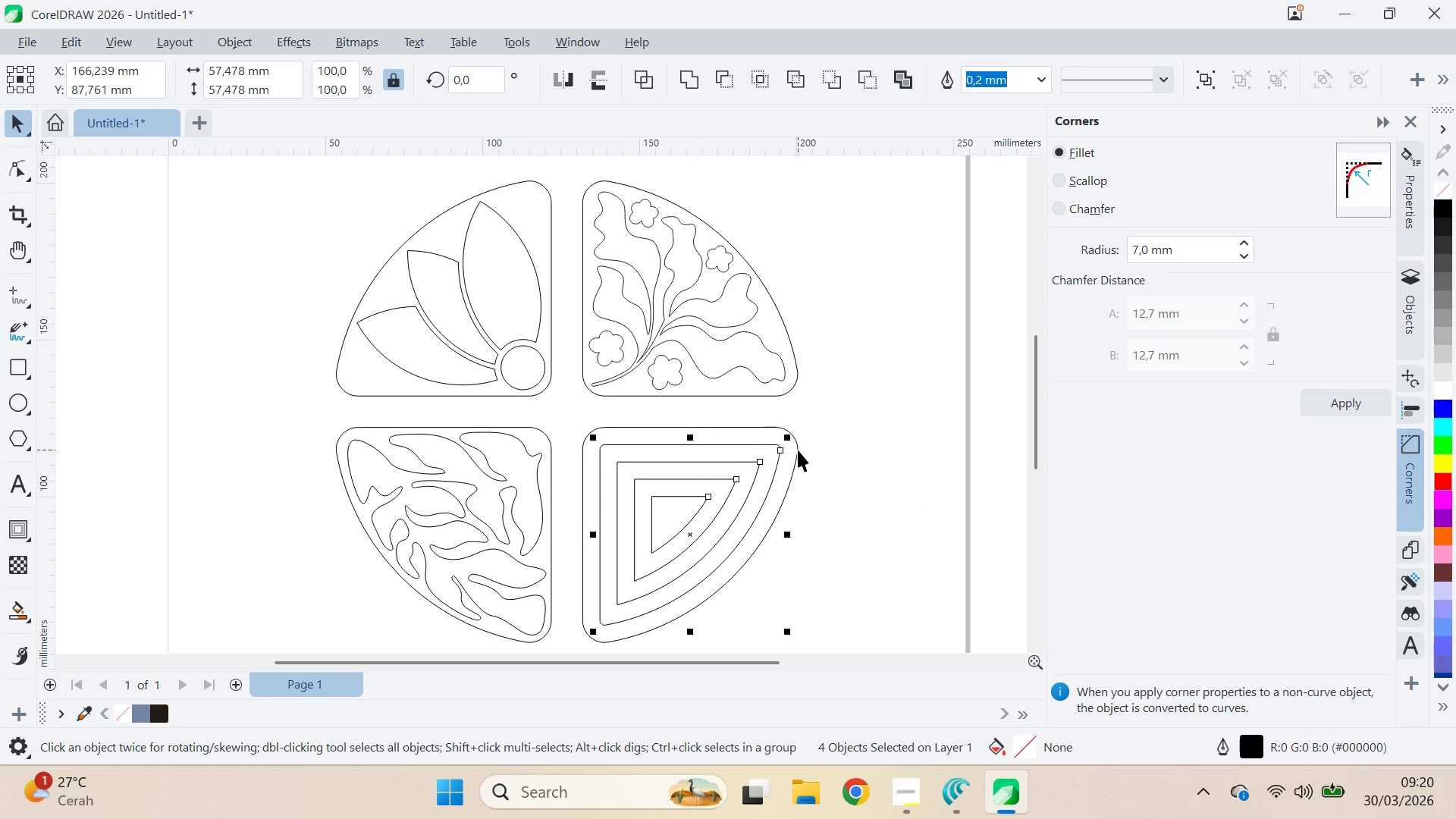 
hold_key(key=ShiftLeft, duration=1.5)
left_click_drag(start_coordinate=[793, 440], to_coordinate=[824, 434])
 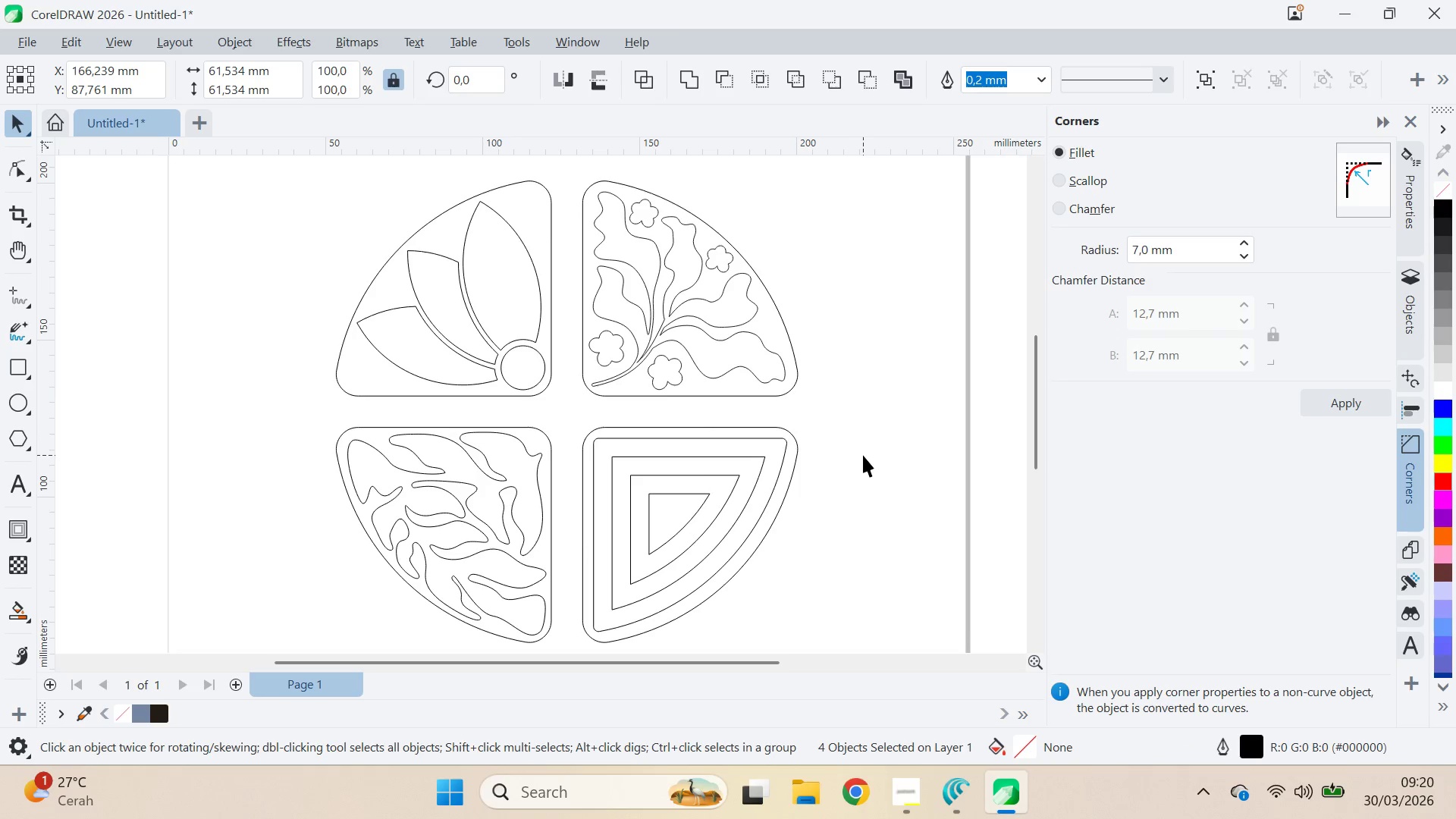 
hold_key(key=ShiftLeft, duration=1.38)
 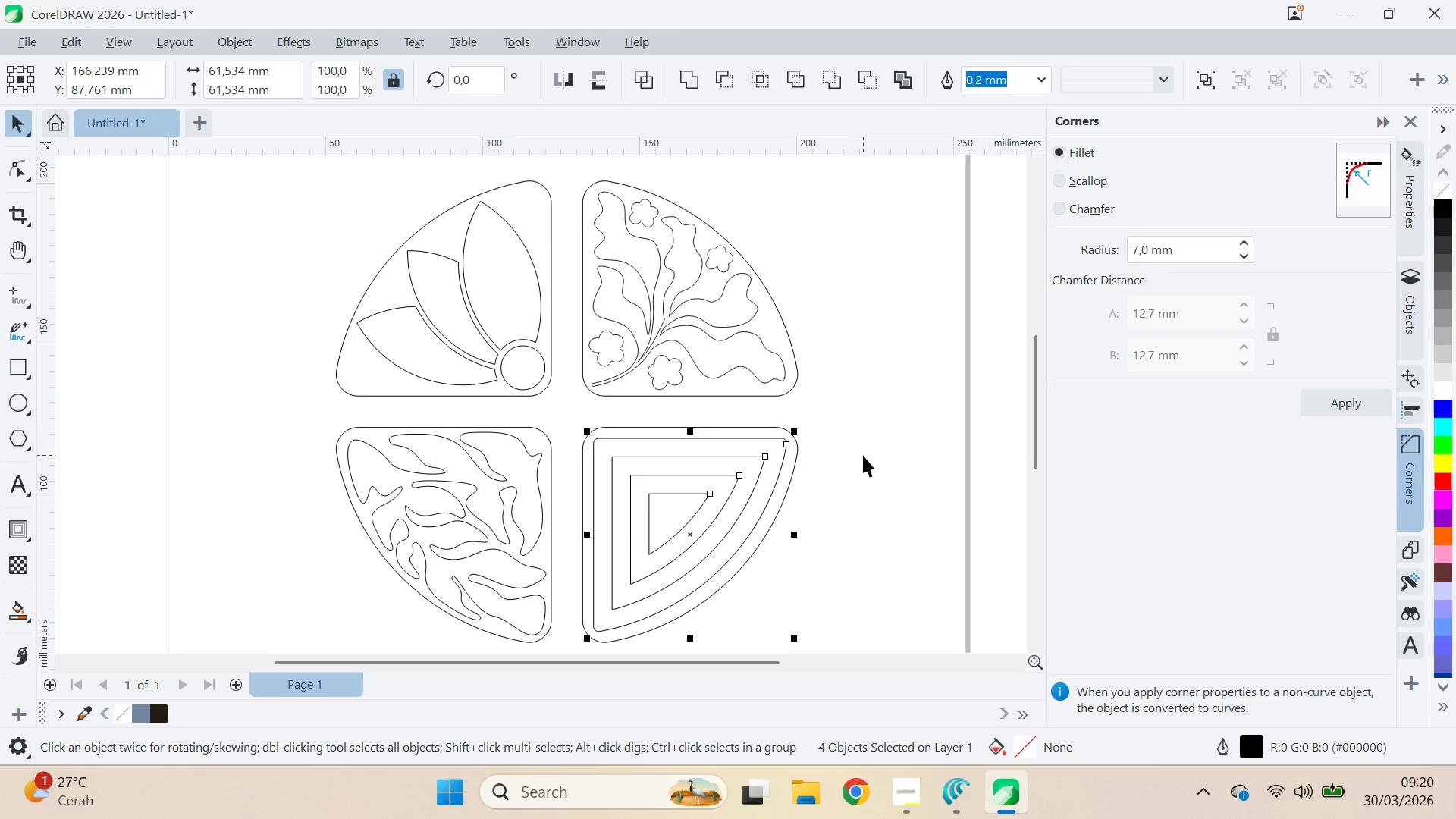 
left_click([863, 455])
 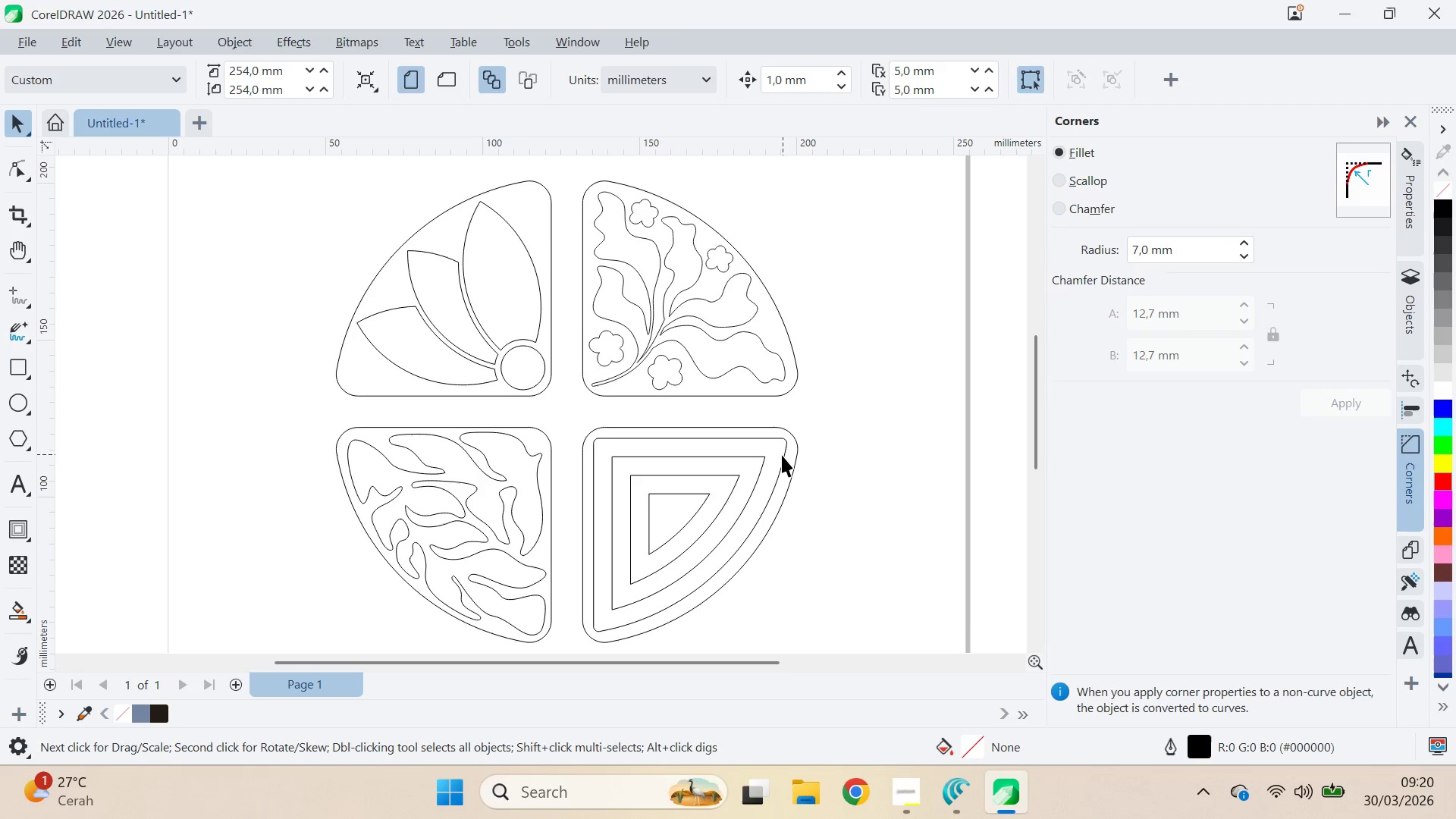 
key(Control+Z)
 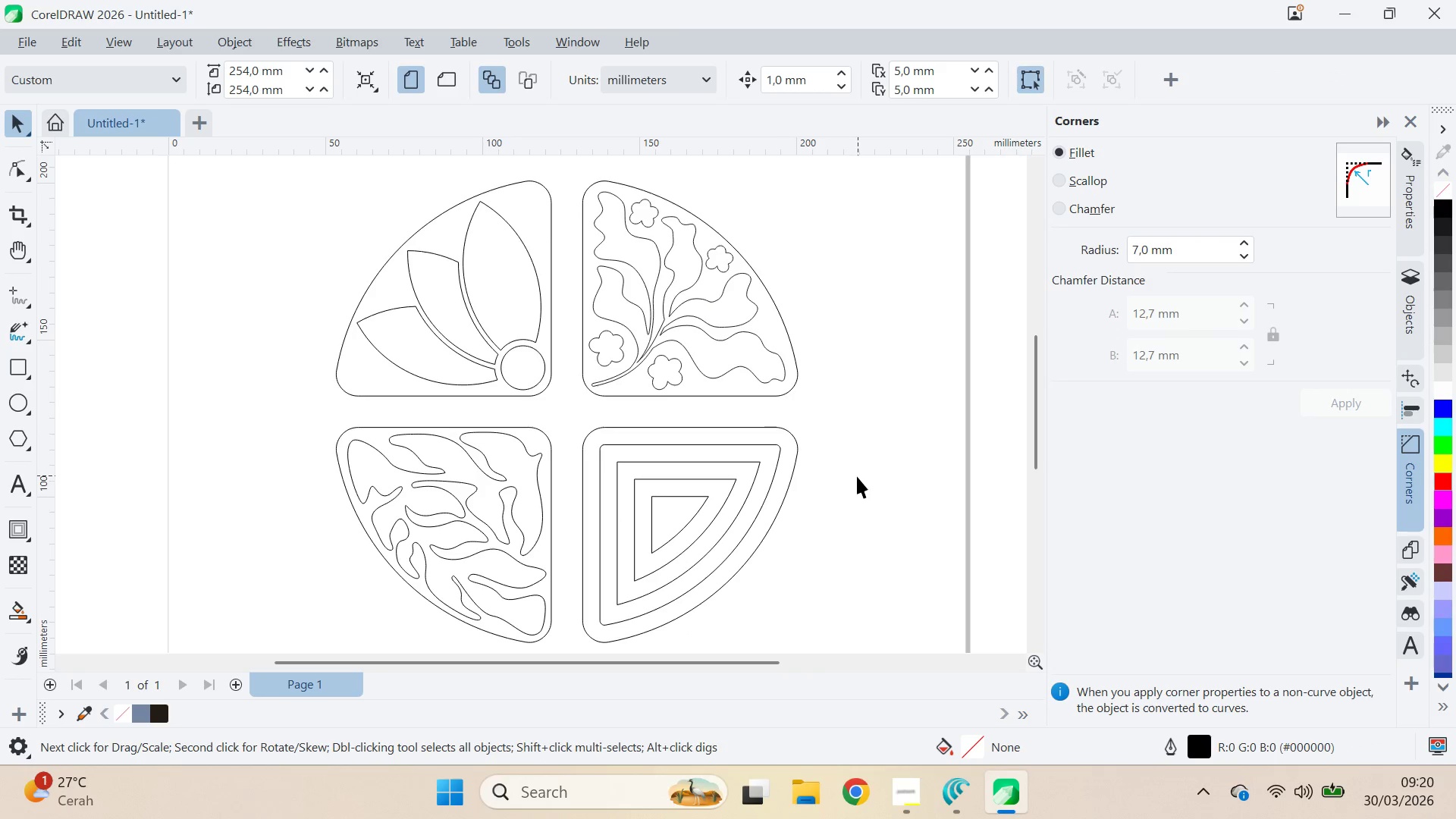 
left_click_drag(start_coordinate=[849, 425], to_coordinate=[774, 505])
 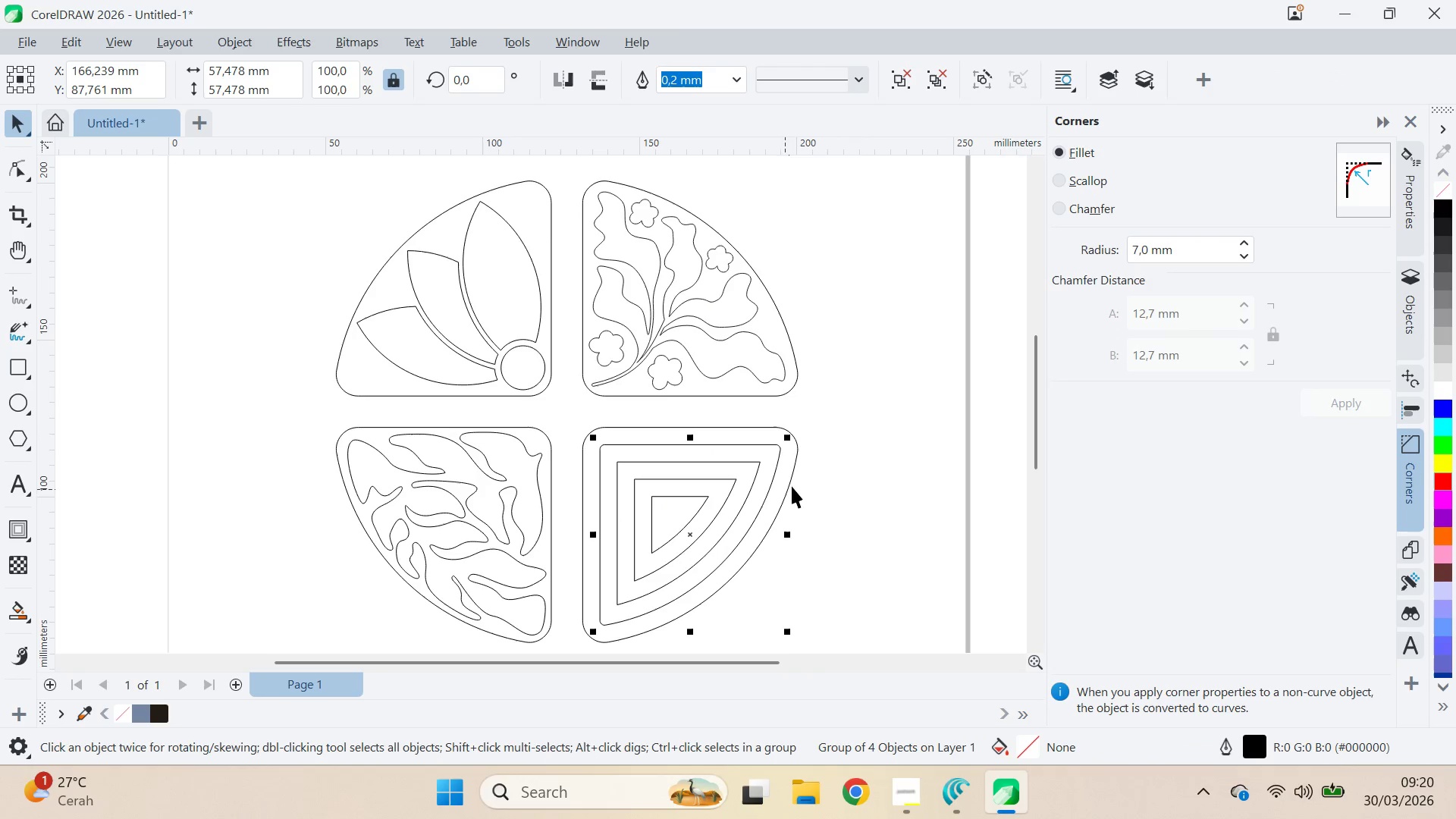 
key(Control+Z)
 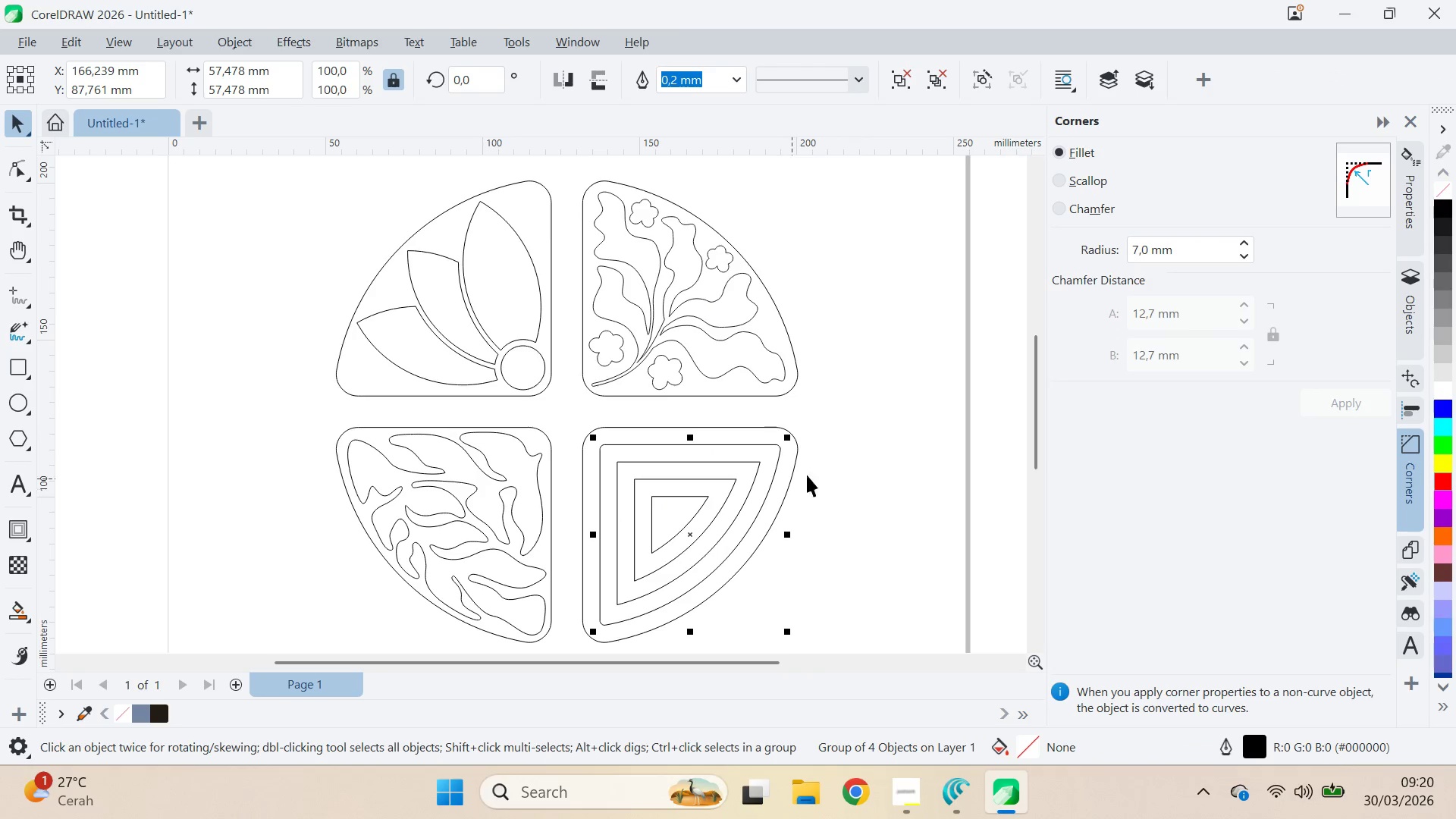 
key(Control+Z)
 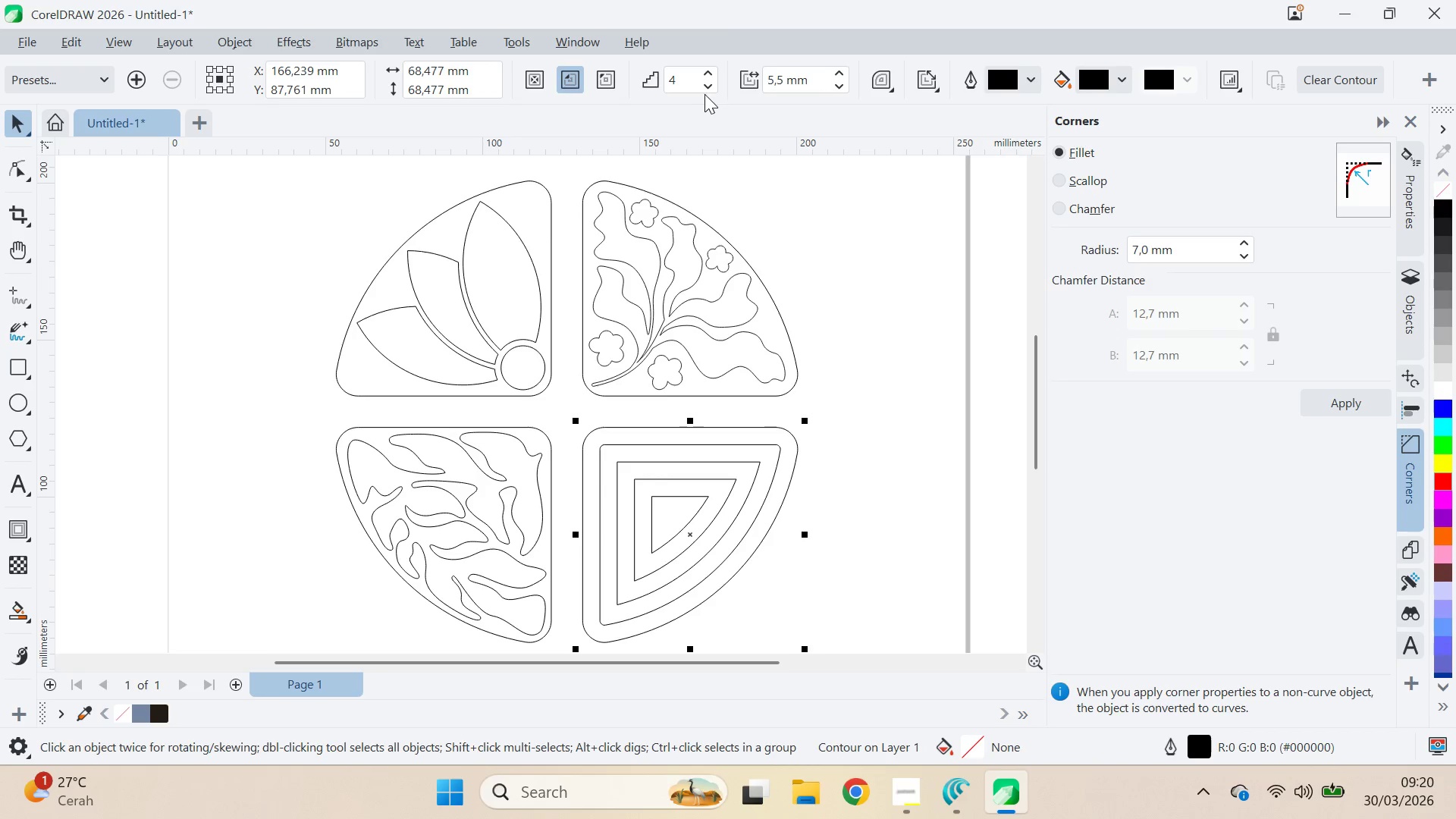 
double_click([711, 84])
 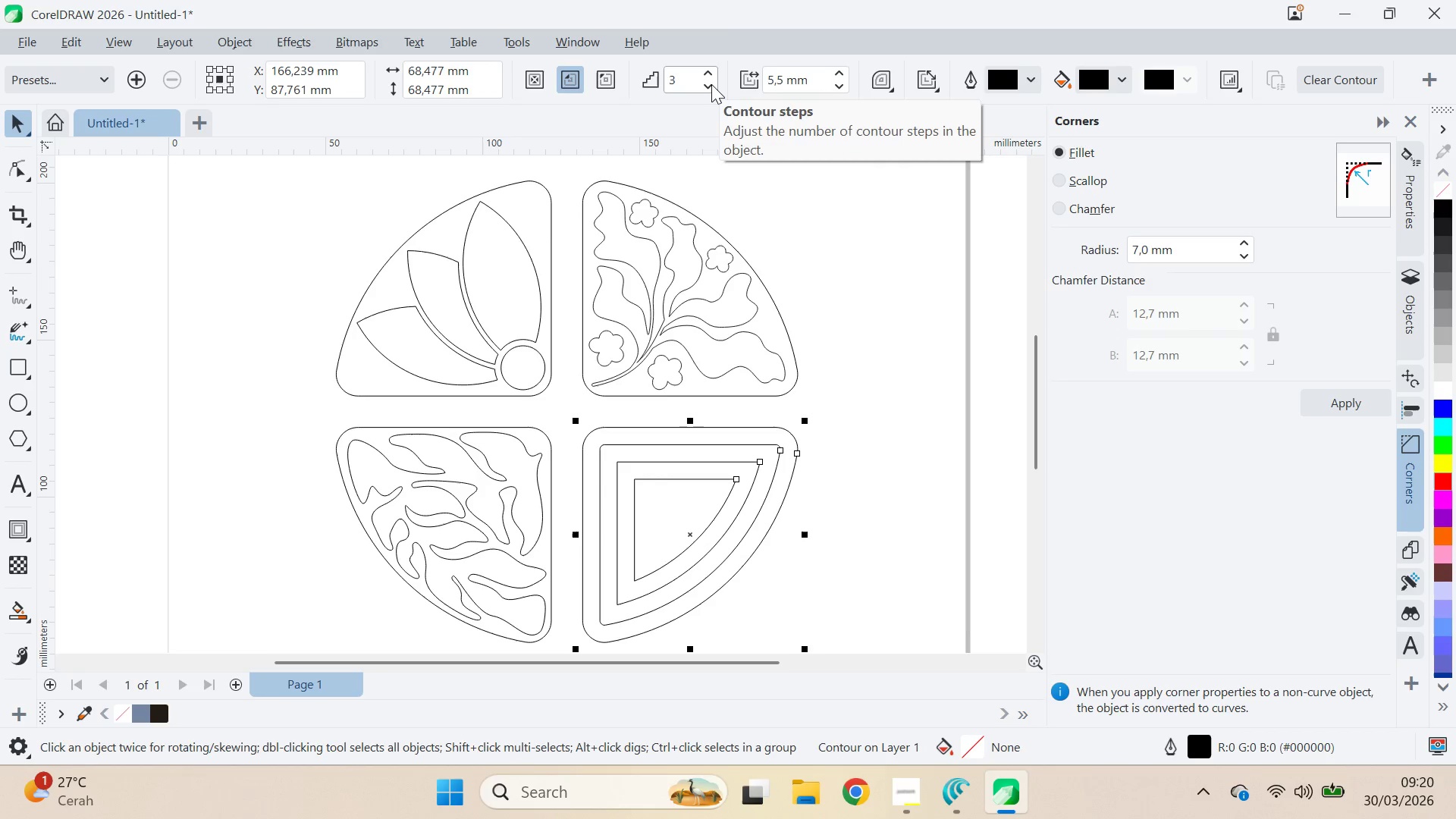 
left_click([711, 84])
 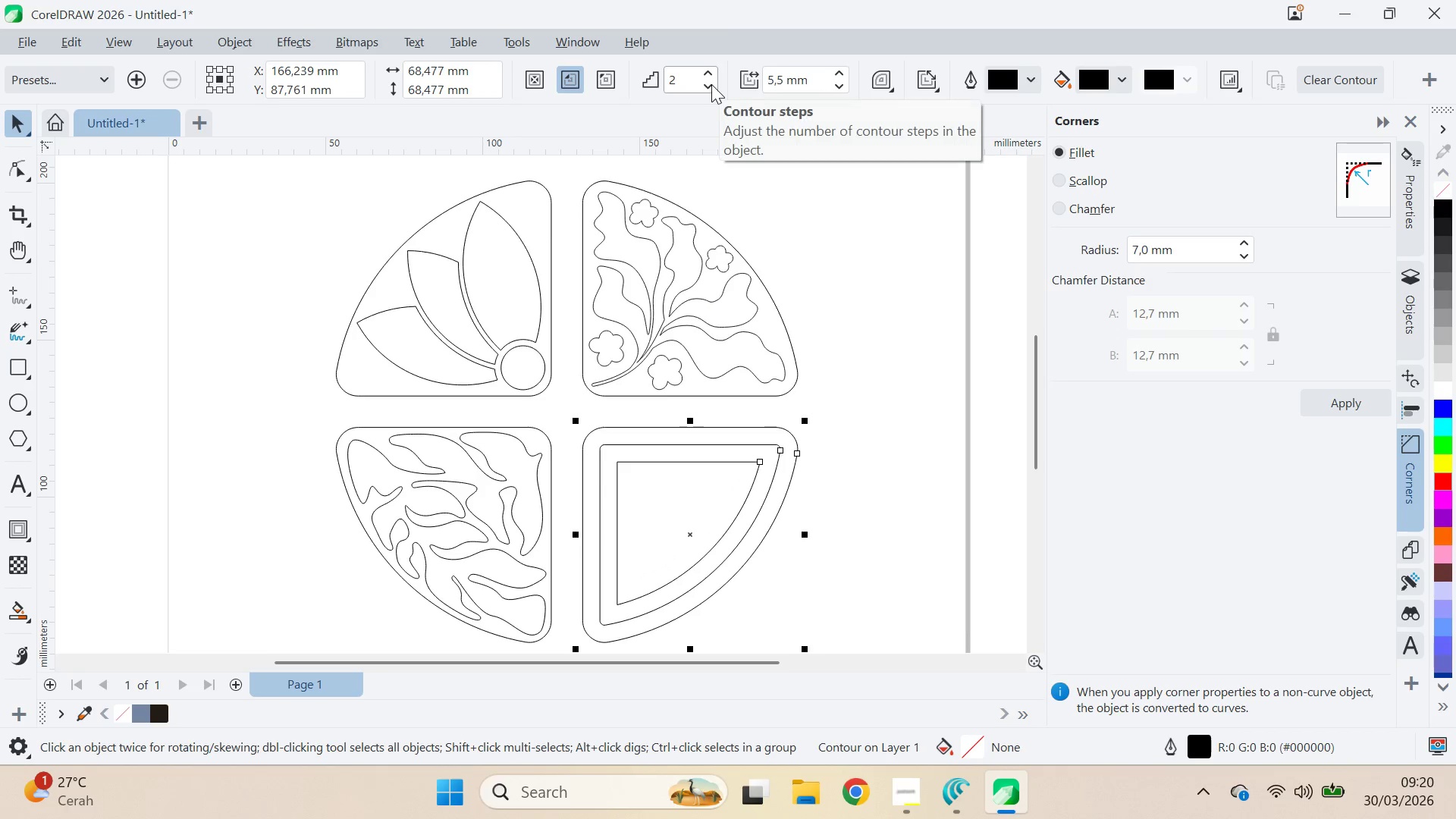 
left_click([711, 72])
 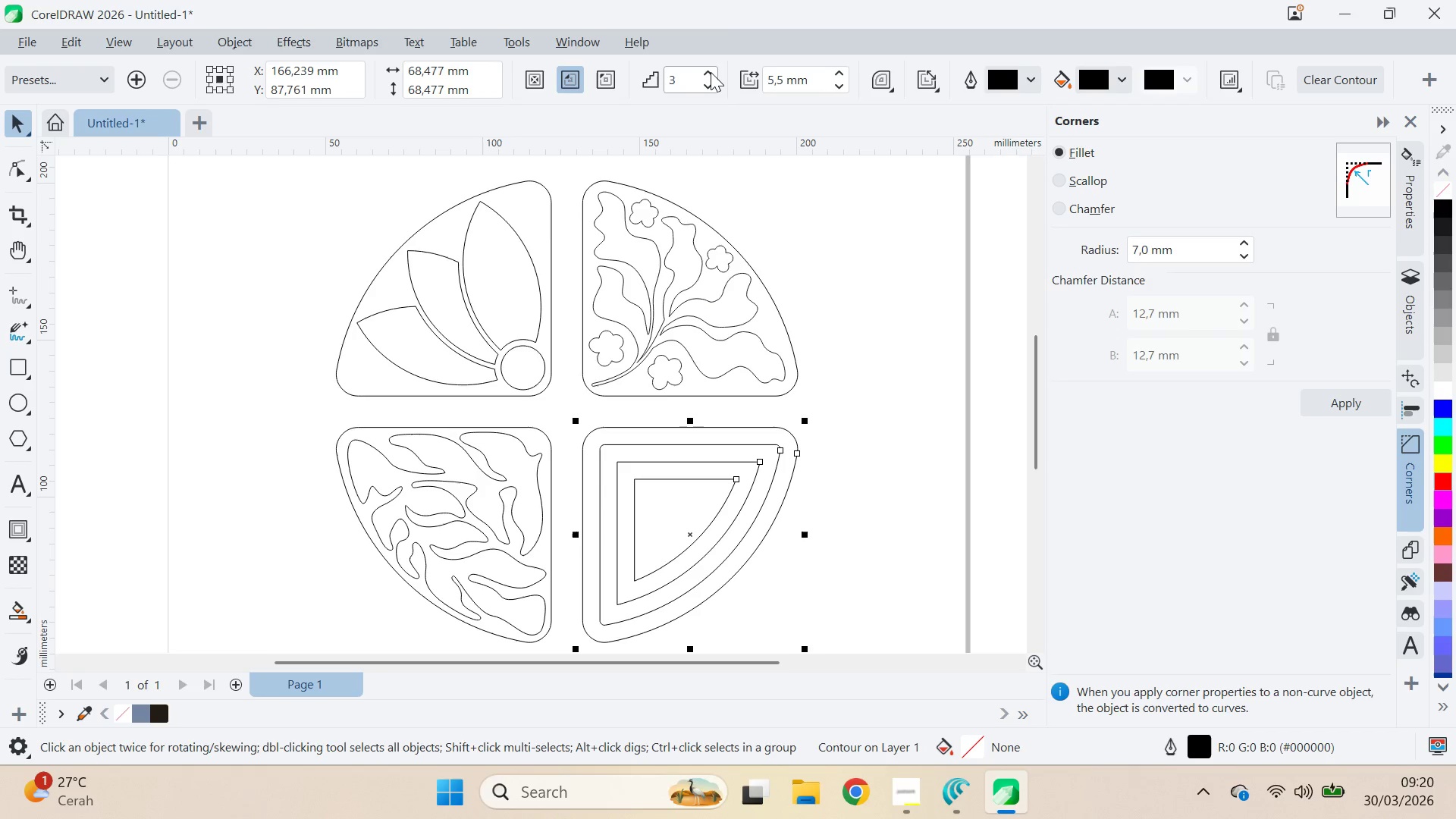 
double_click([711, 72])
 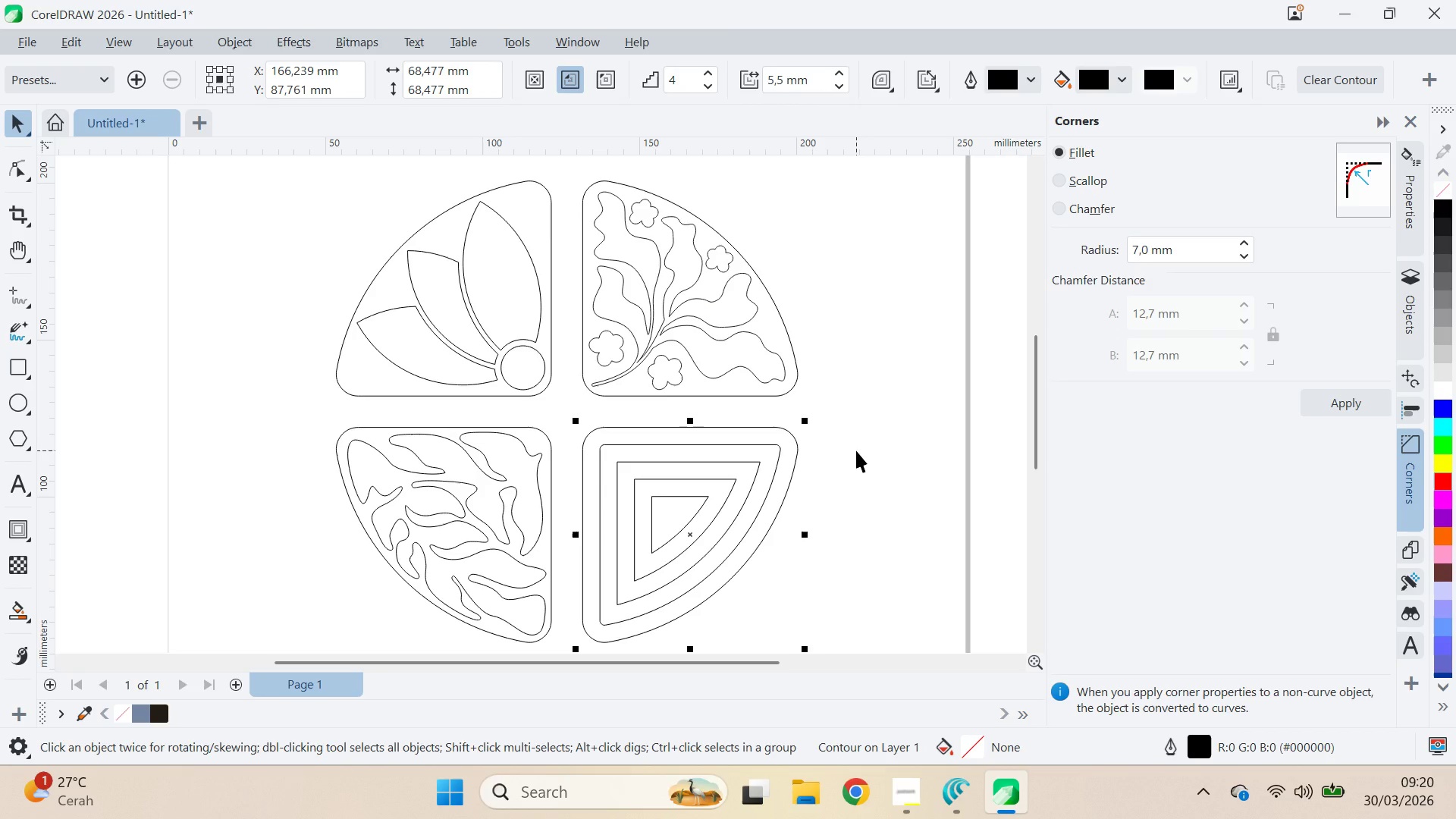 
wait(8.7)
 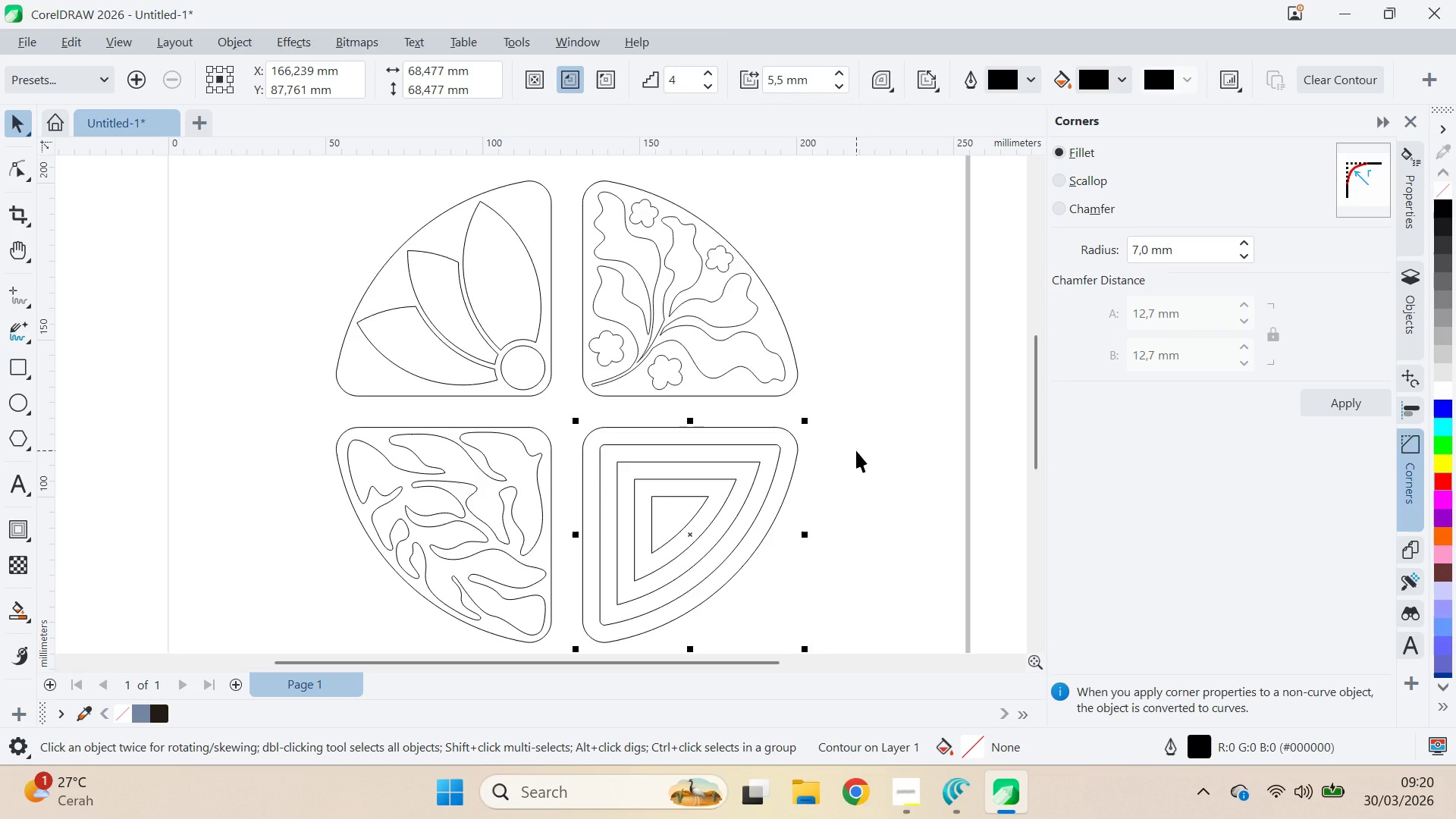 
key(Control+K)
 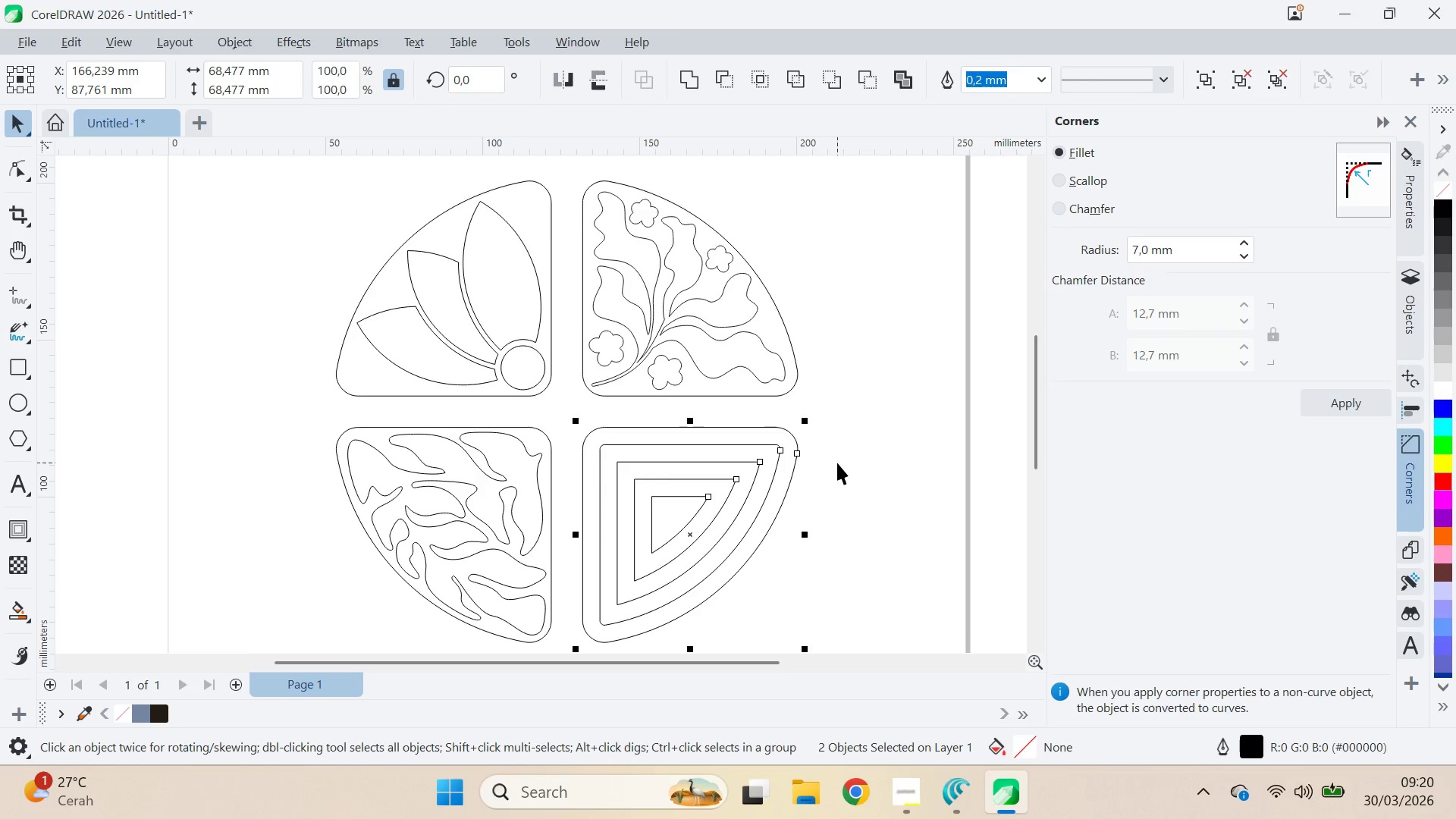 
key(Control+U)
 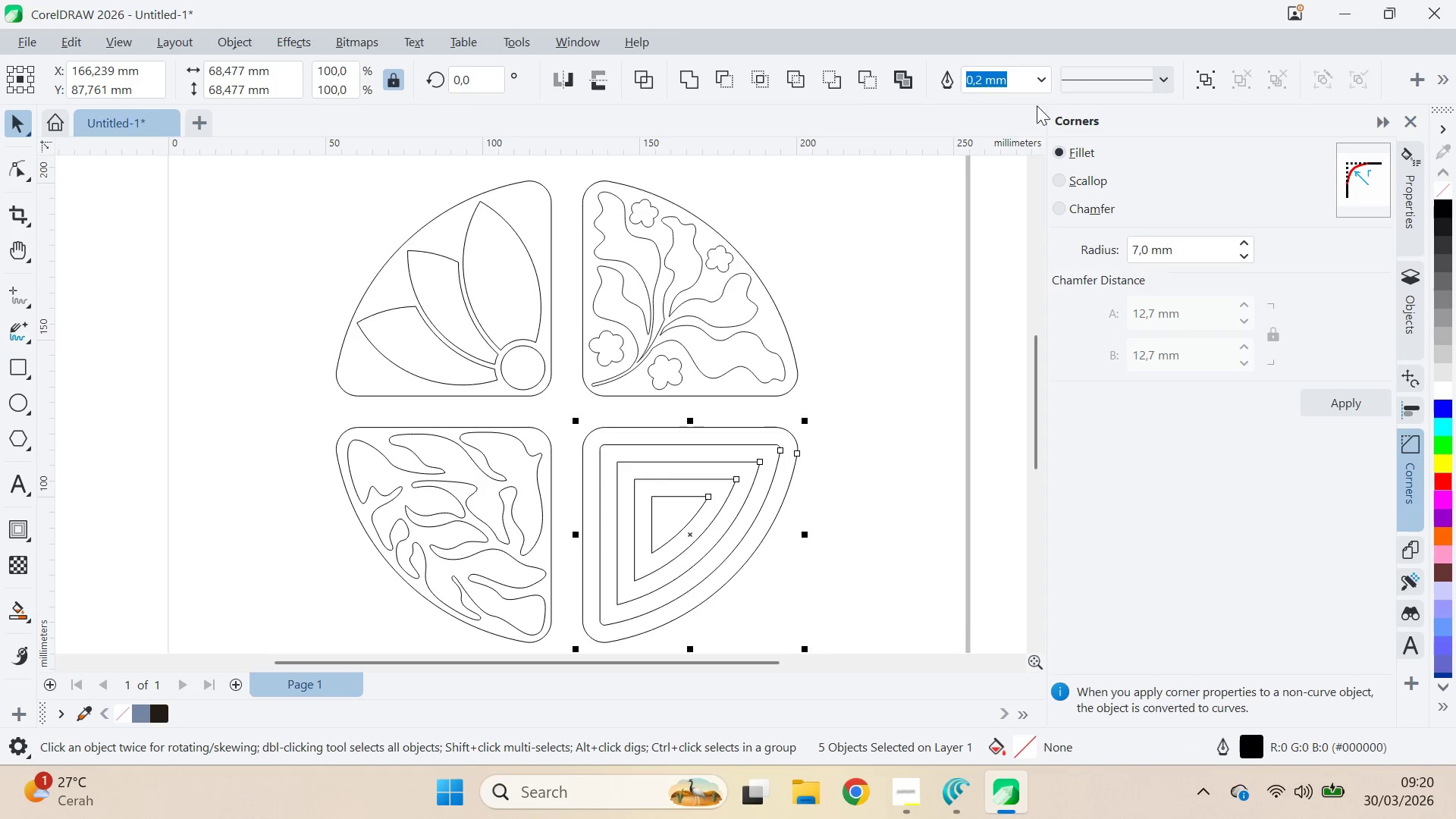 
mouse_move([1043, 104])
 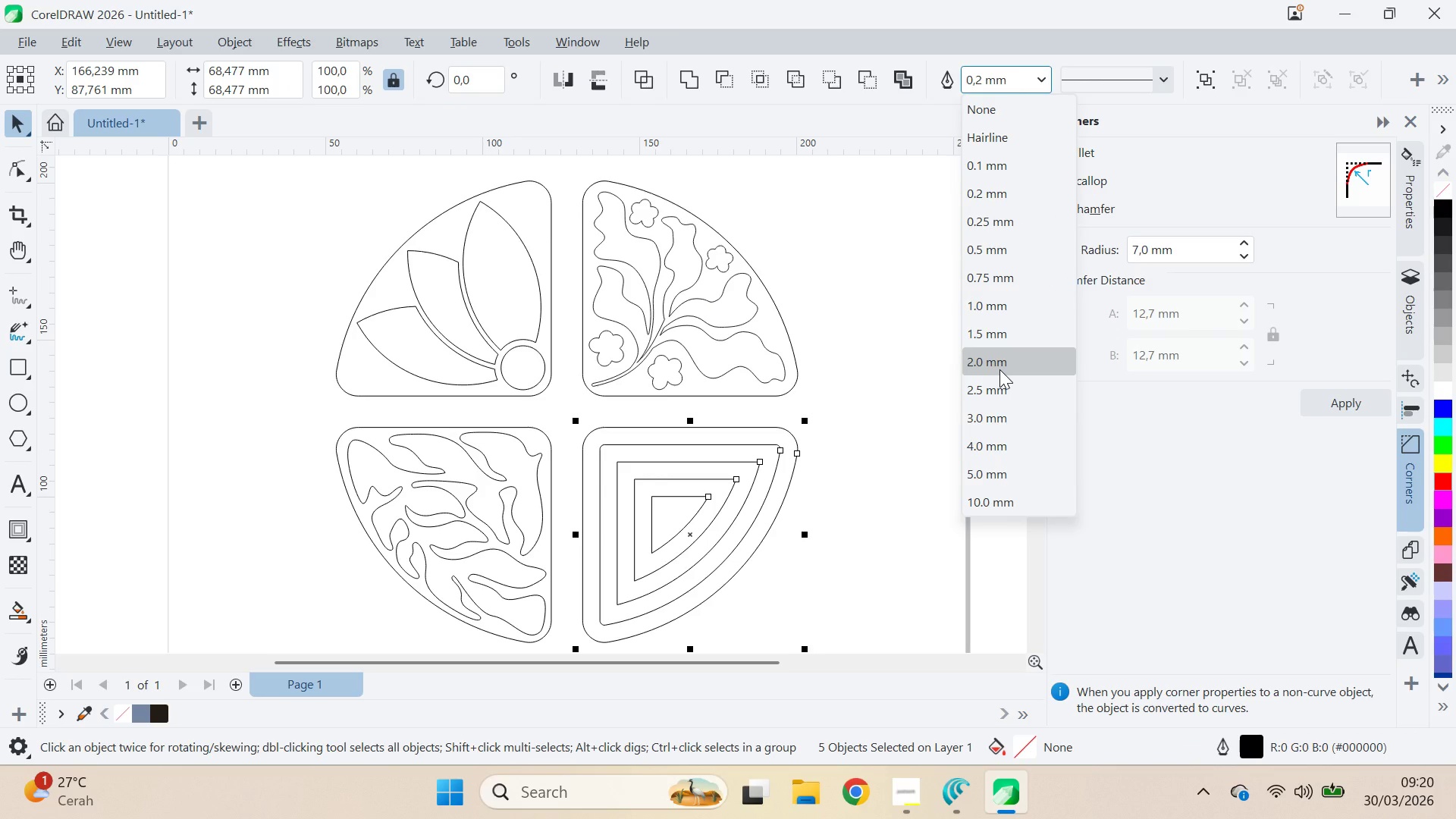 
left_click([999, 369])
 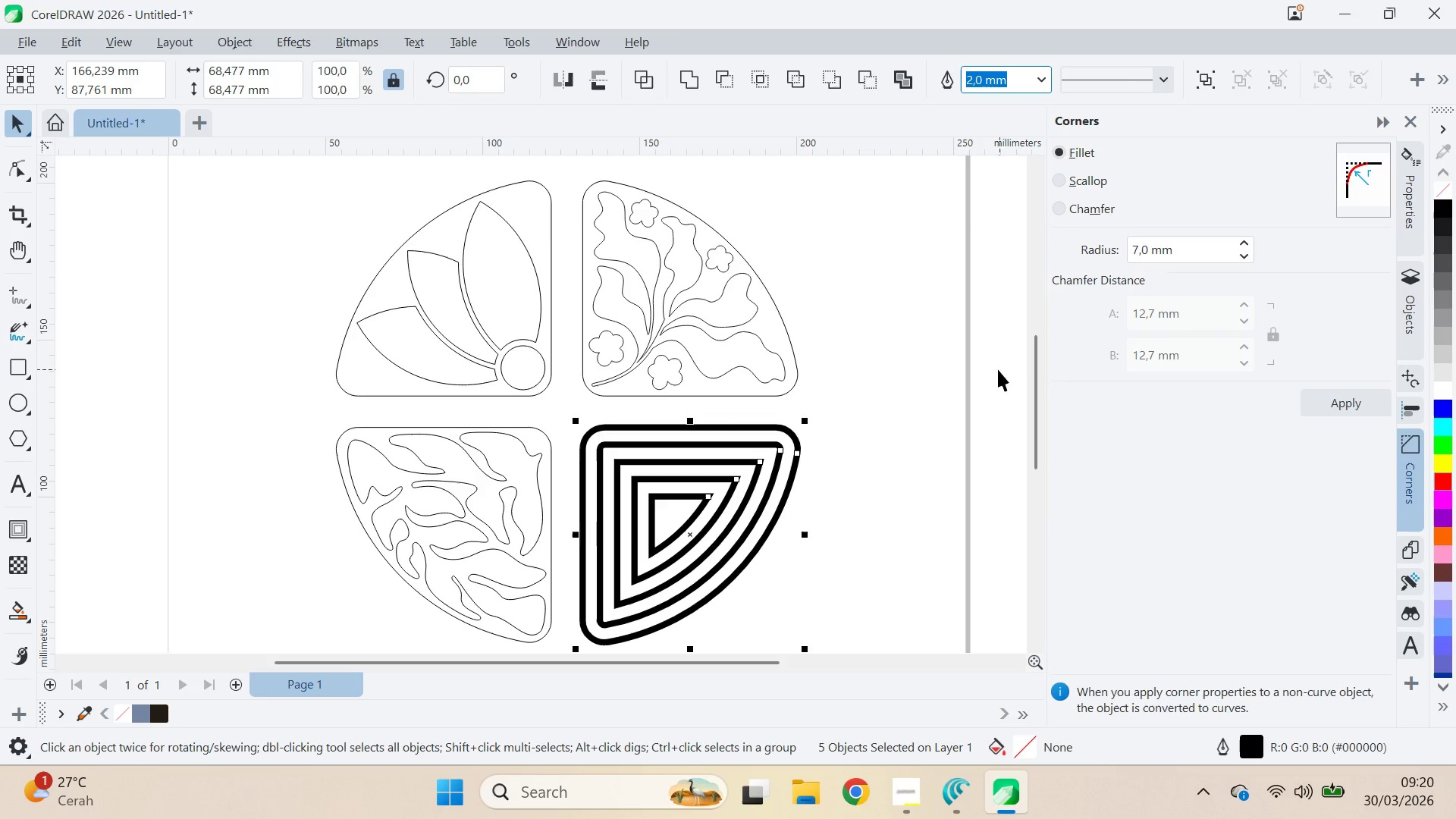 
key(Control+Z)
 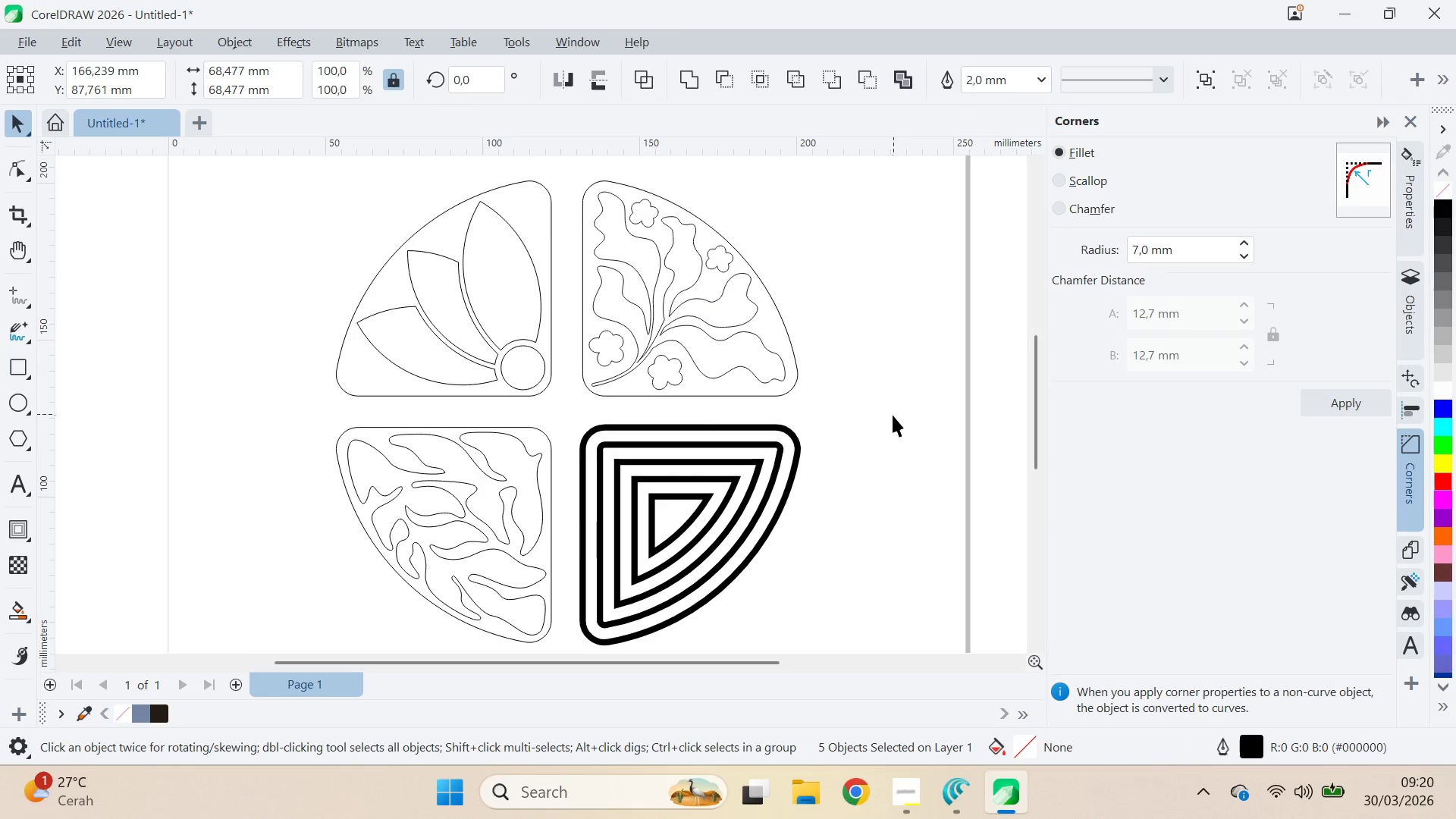 
key(Control+Z)
 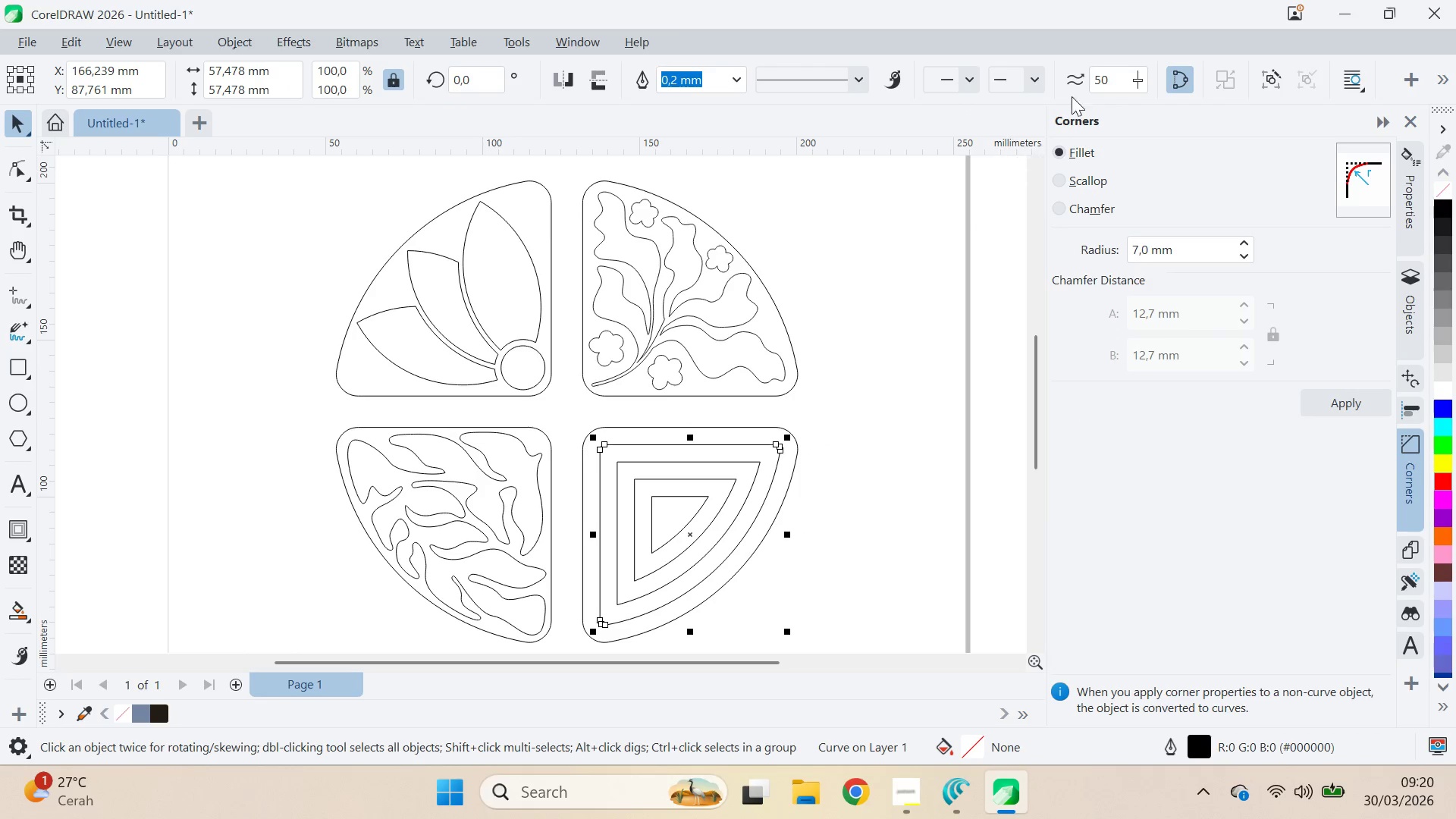 
hold_key(key=ShiftLeft, duration=1.52)
left_click([756, 466])
 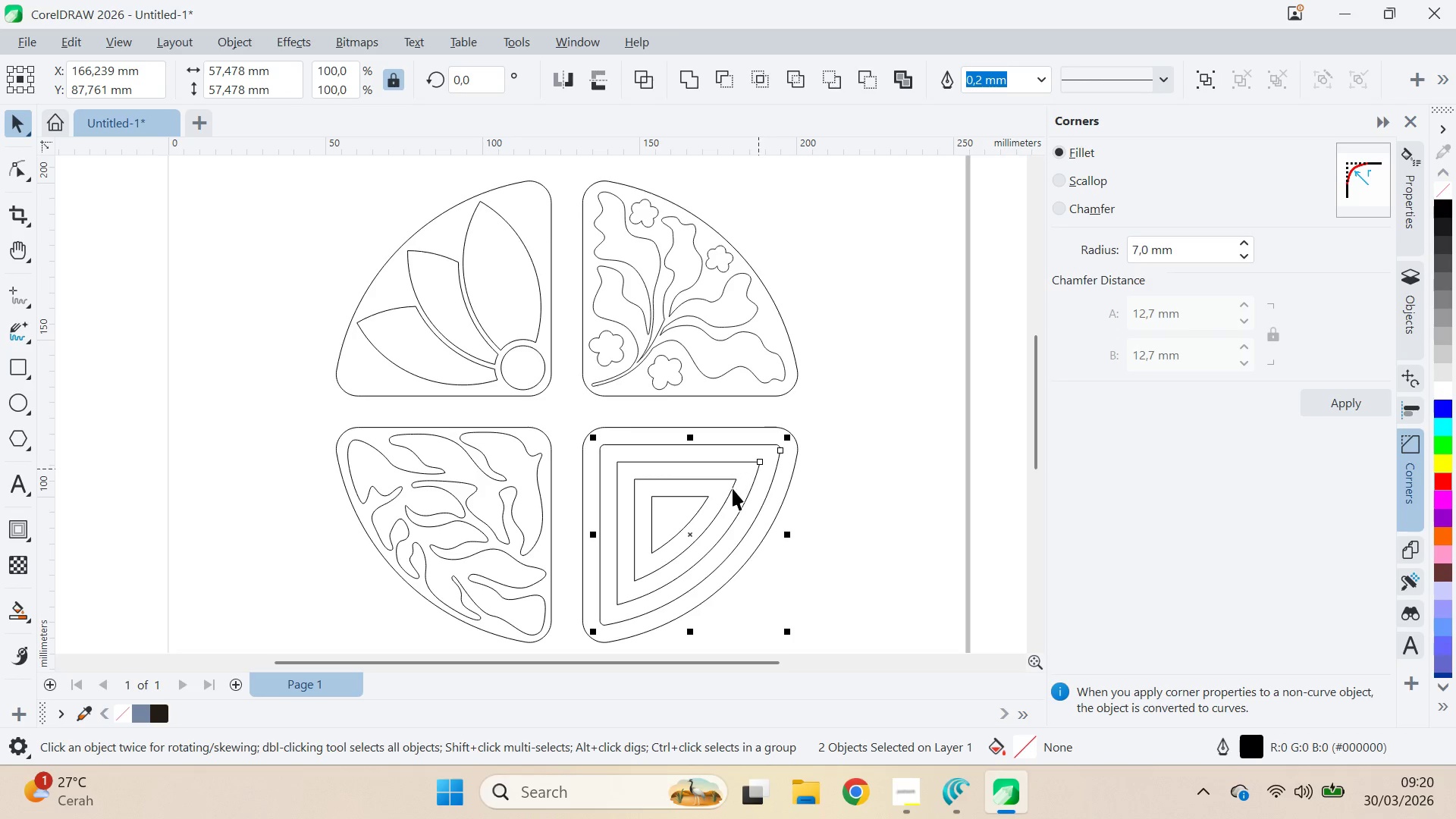 
left_click([732, 488])
 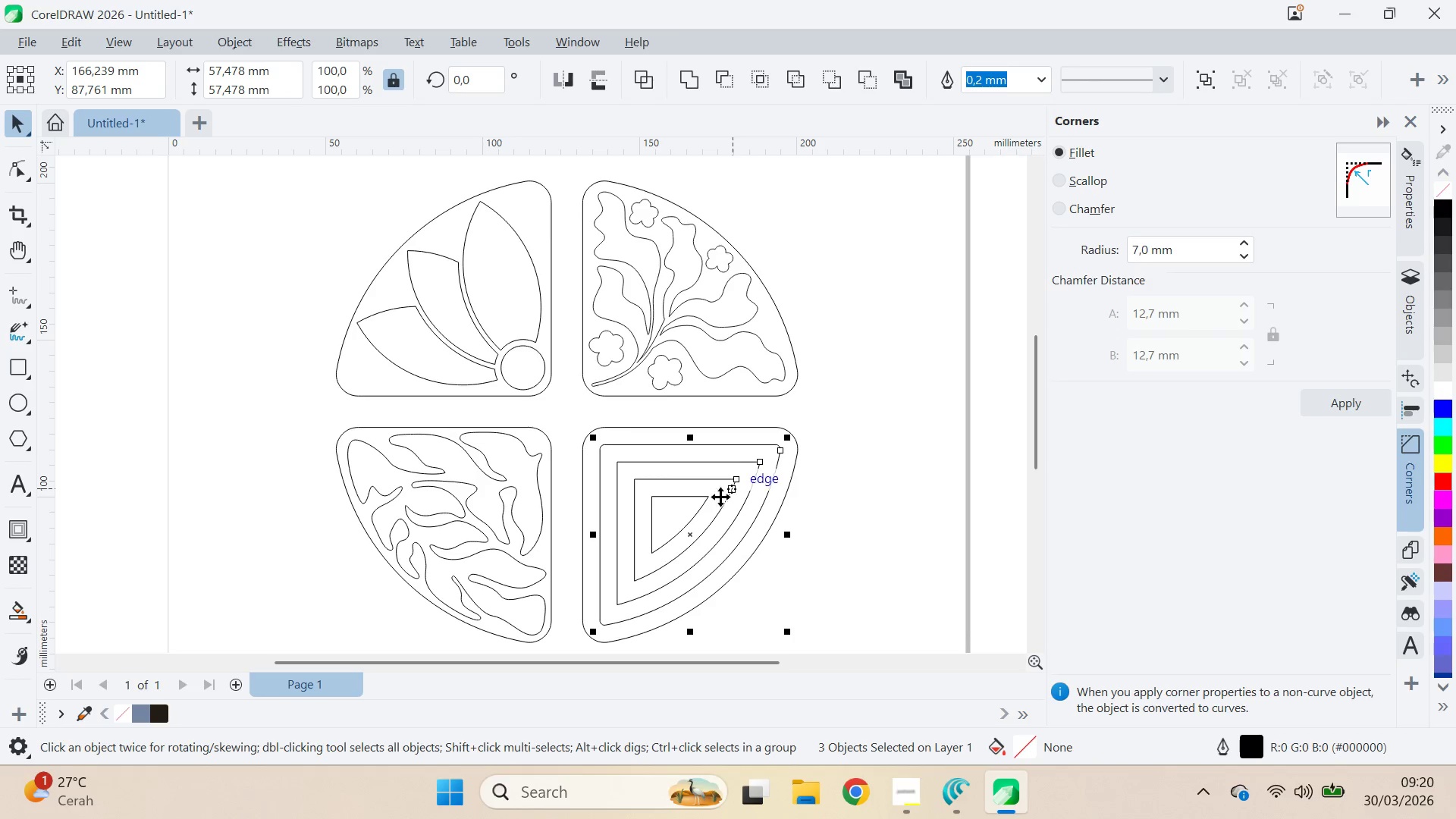 
hold_key(key=ShiftLeft, duration=0.72)
 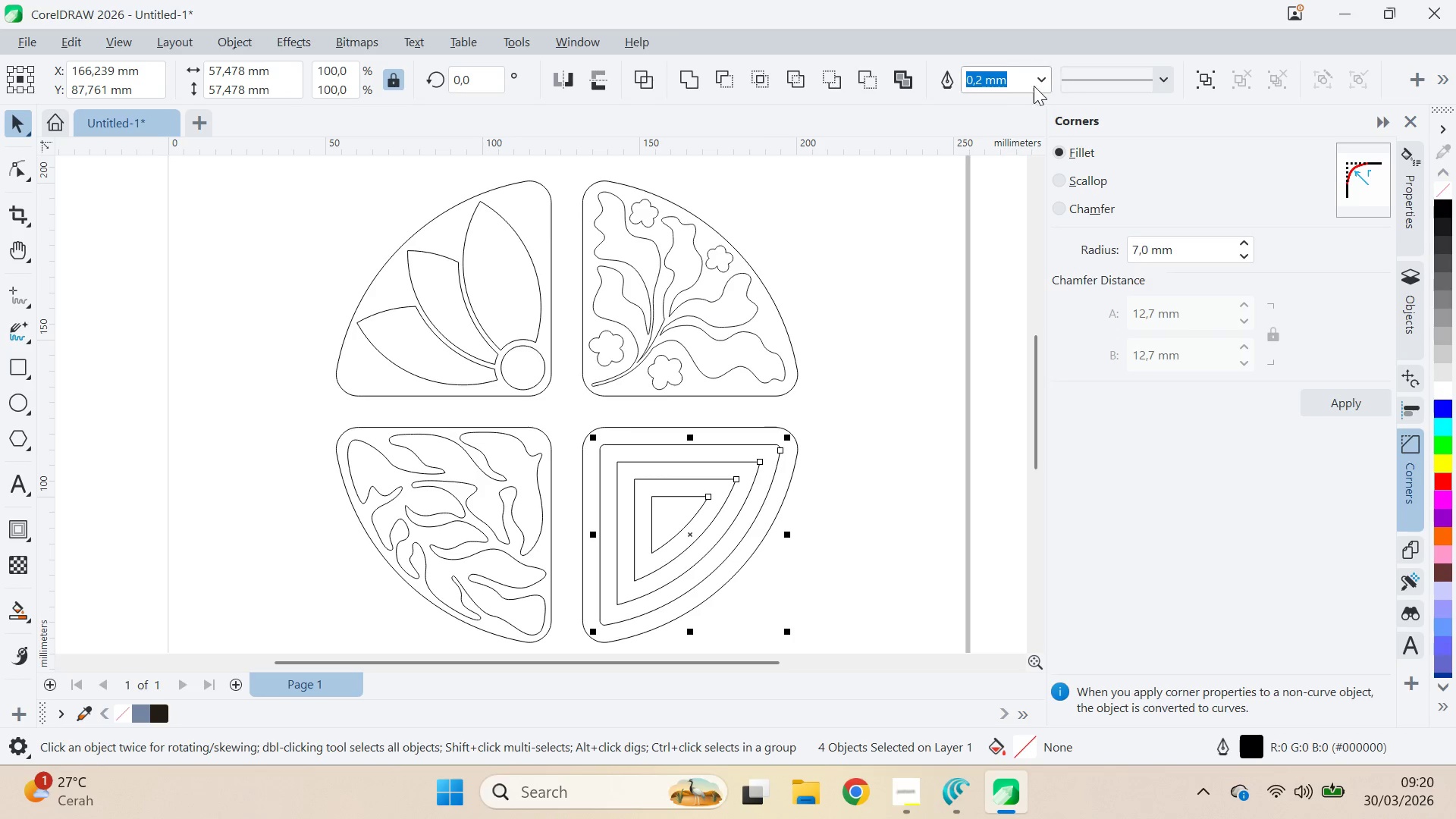 
left_click_drag(start_coordinate=[1015, 89], to_coordinate=[1023, 86])
 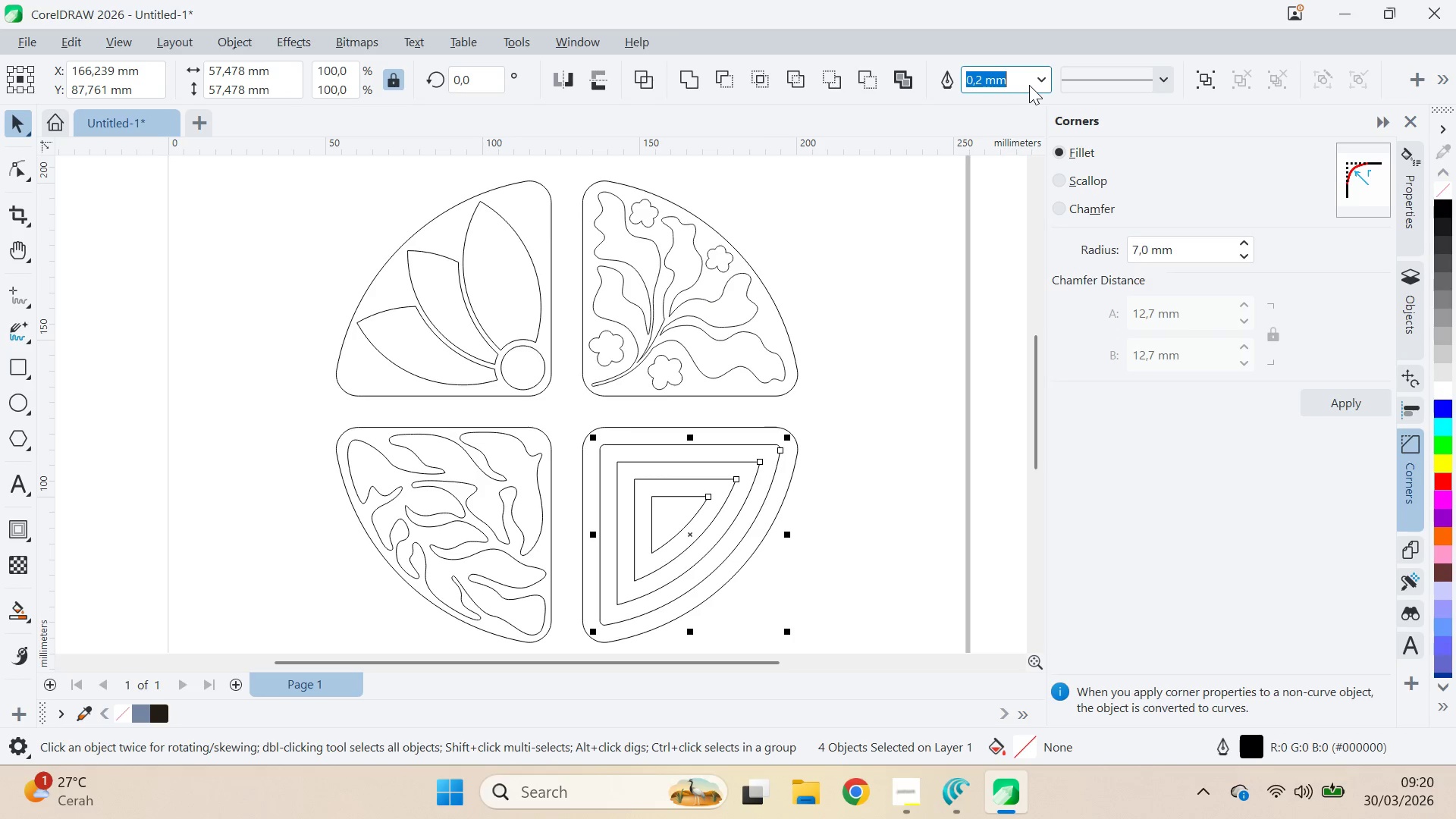 
double_click([1031, 85])
 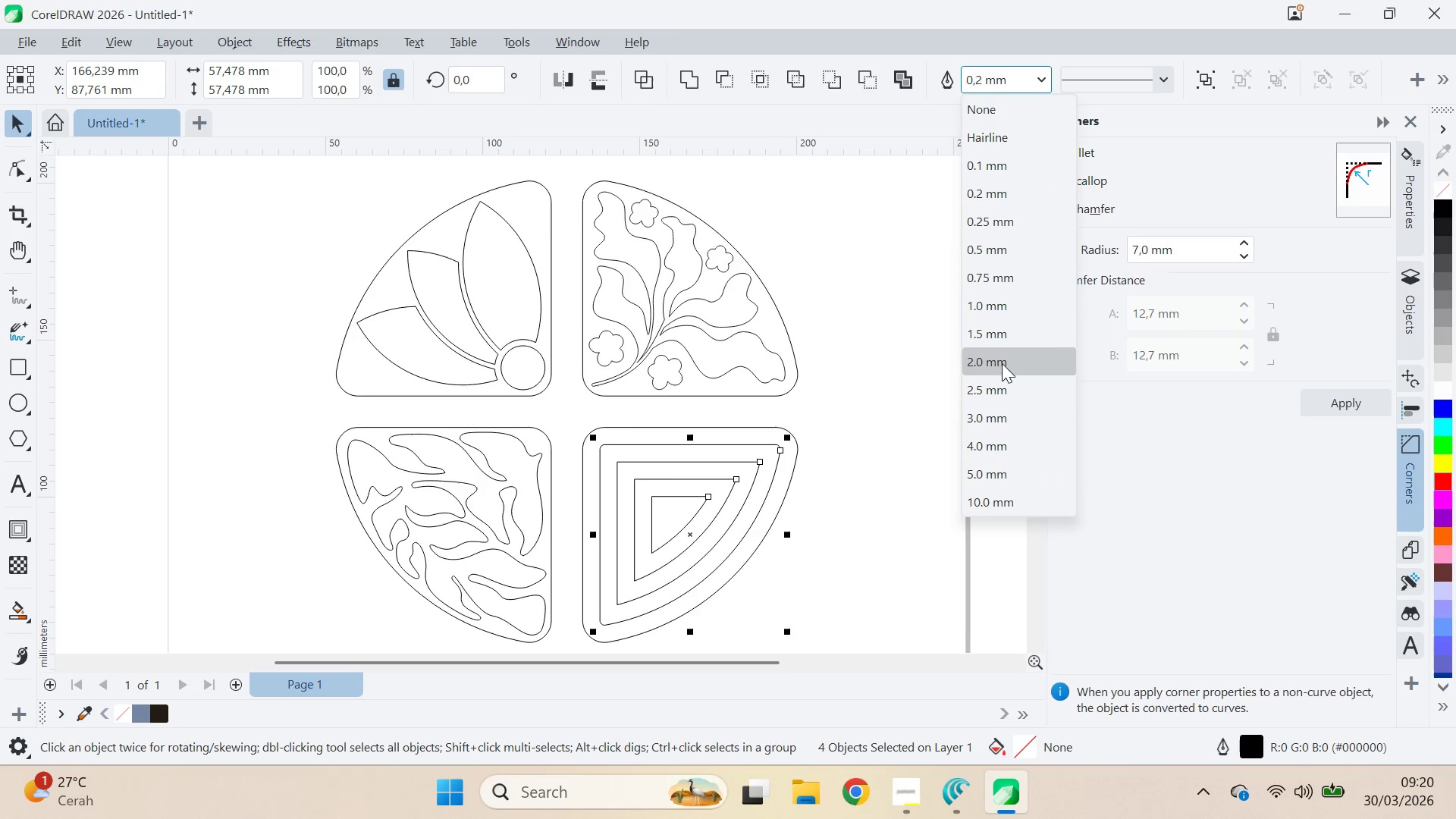 
left_click([1009, 395])
 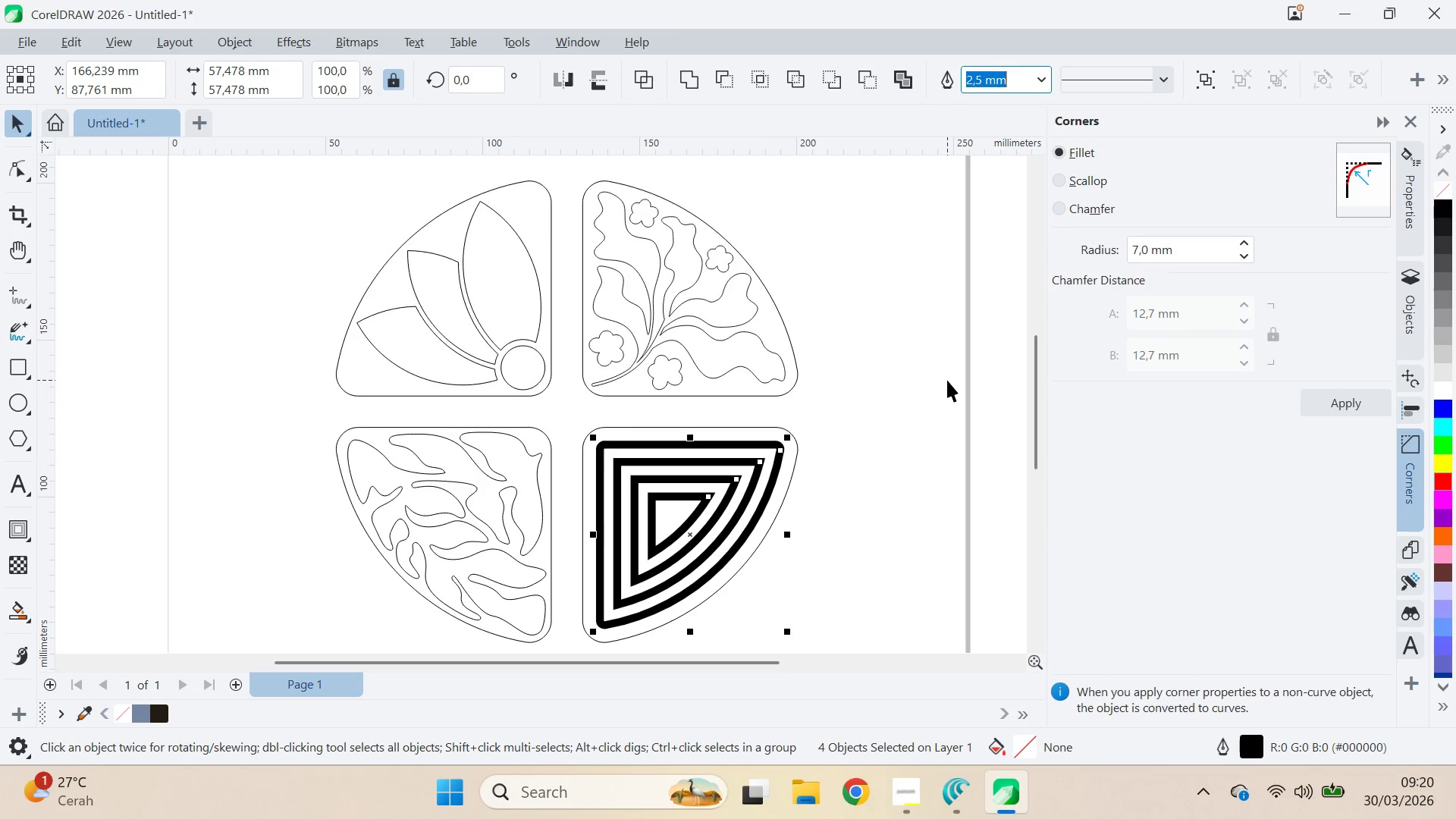 
wait(6.59)
 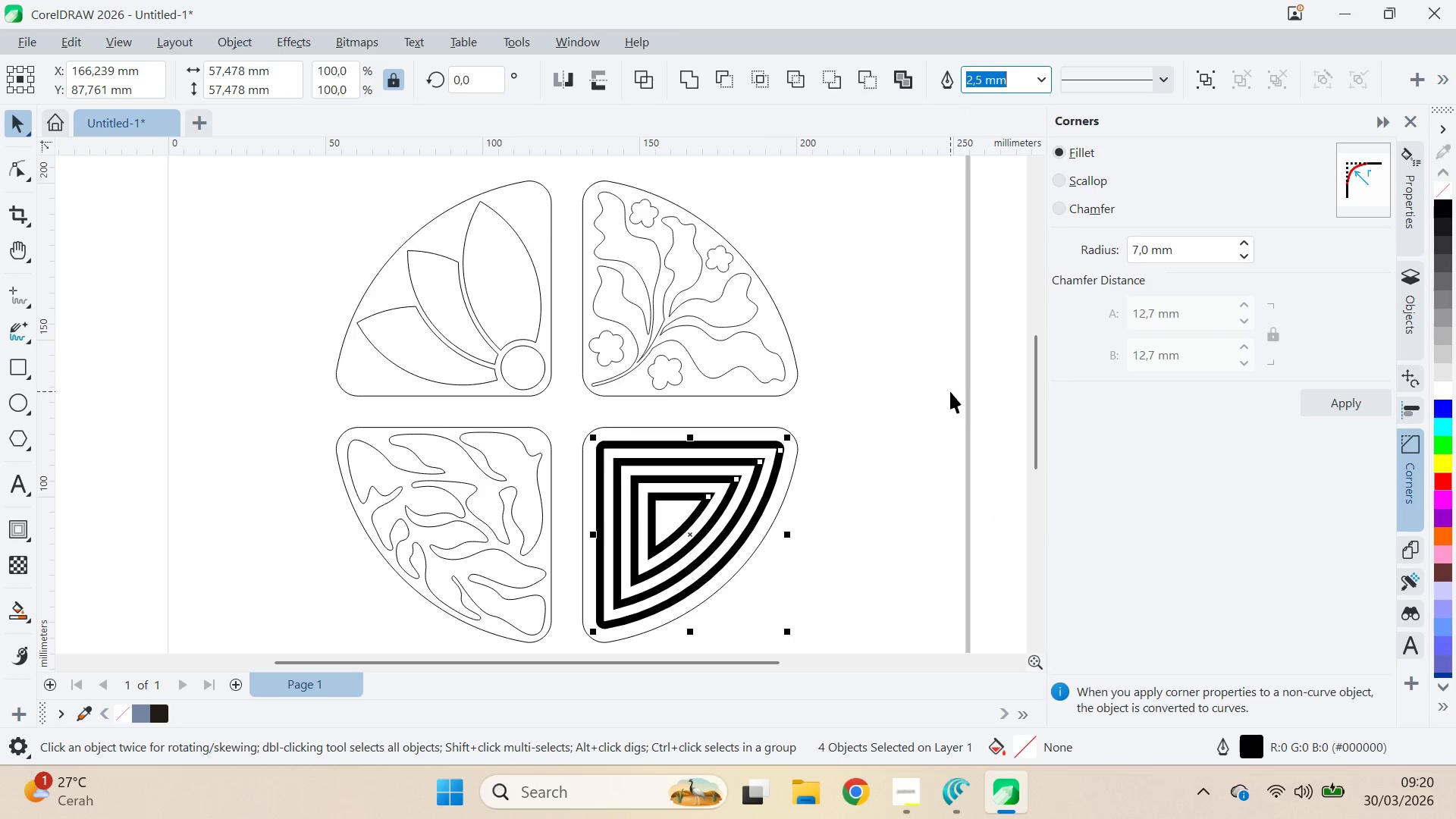 
key(Control+Z)
 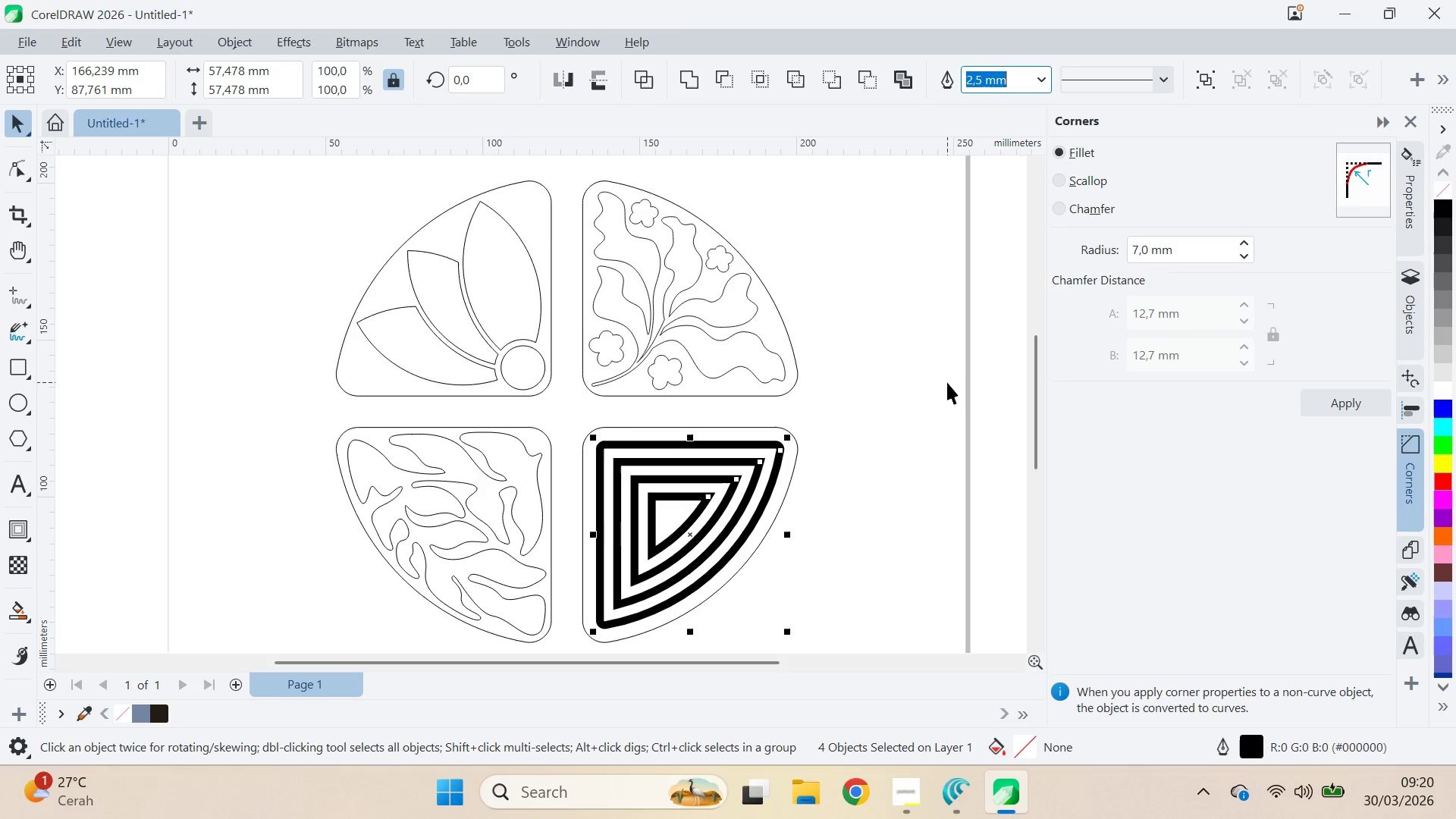 
key(Delete)
 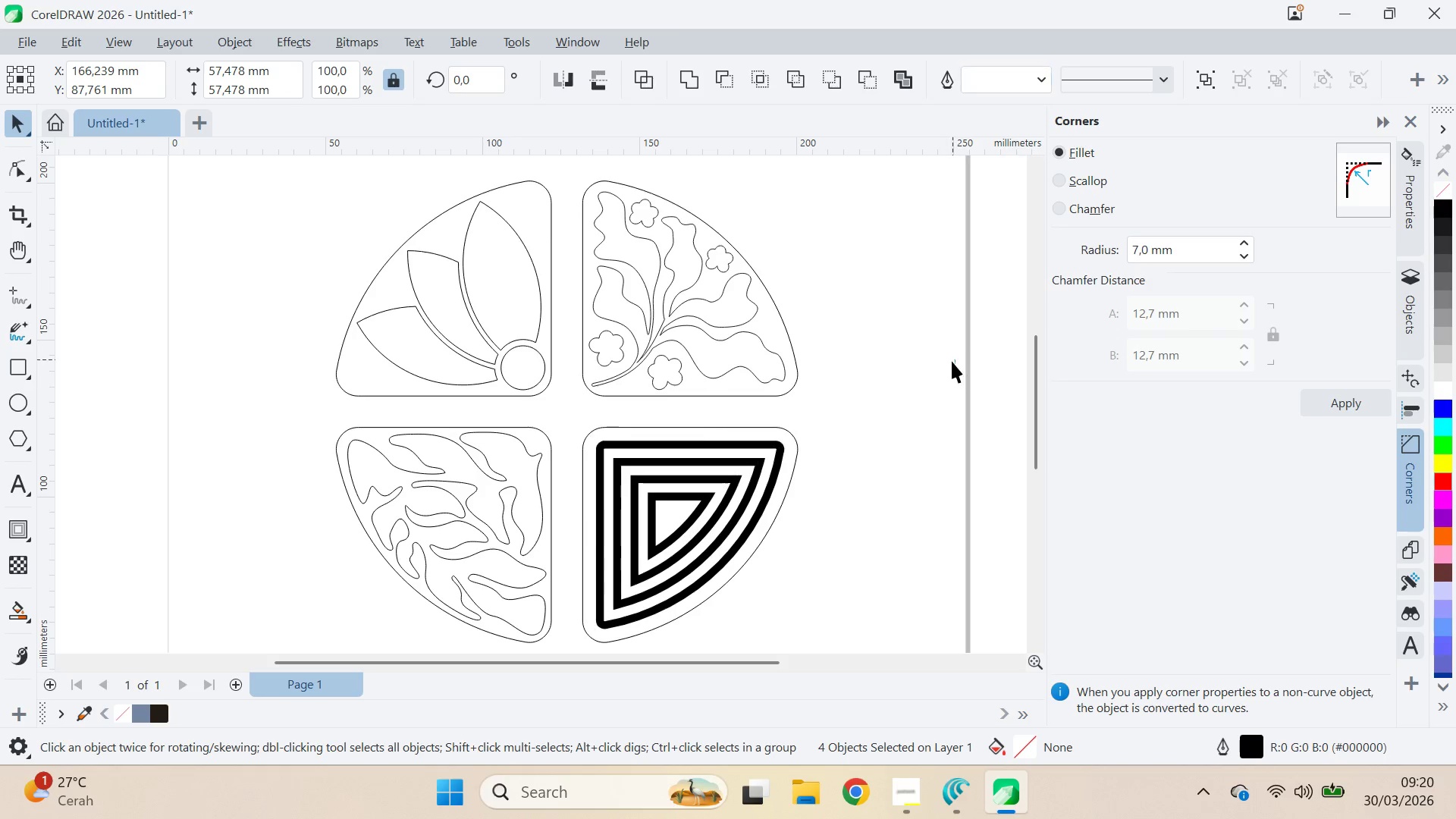 
type(qv)
 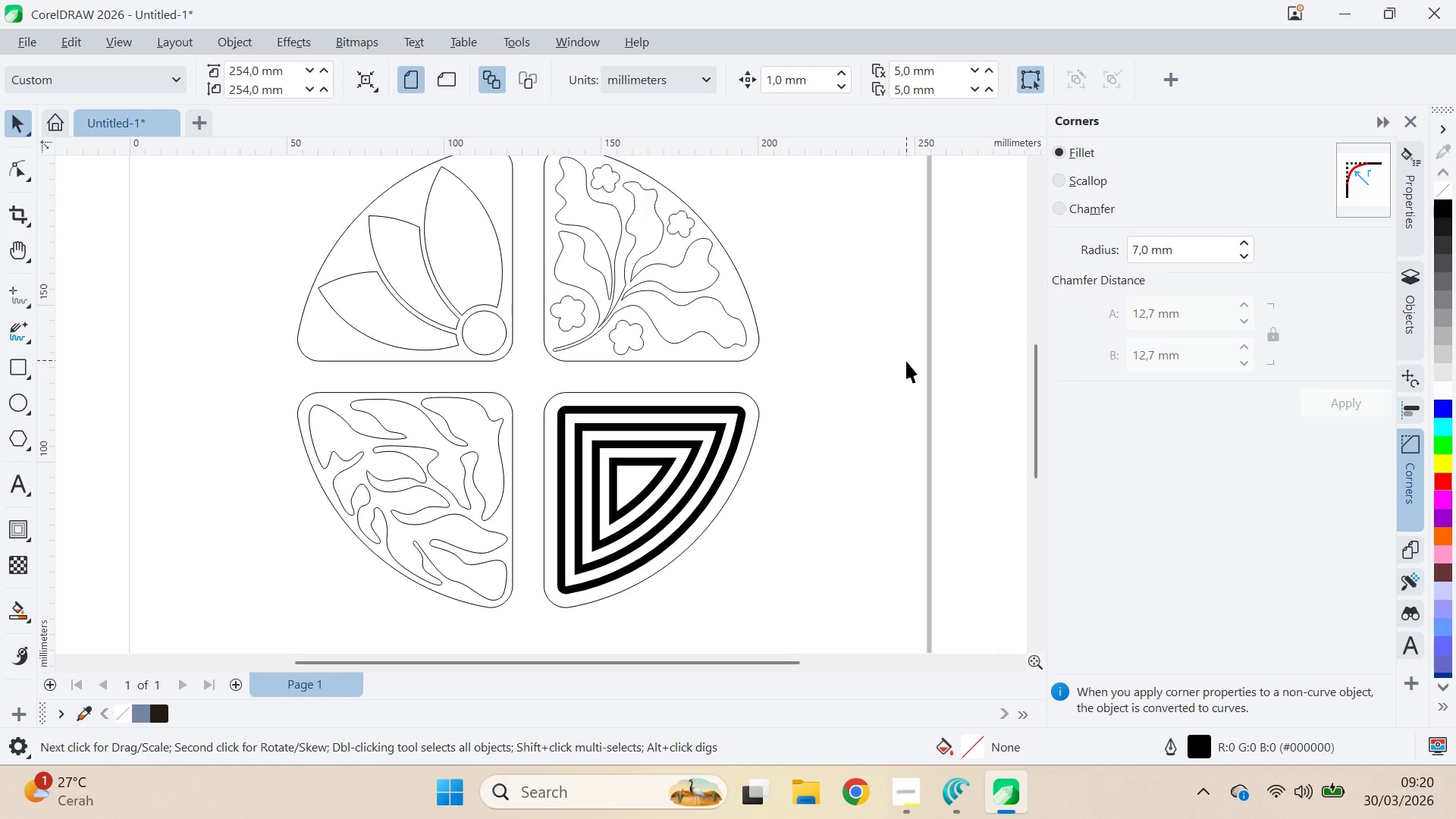 
left_click_drag(start_coordinate=[932, 400], to_coordinate=[893, 366])
 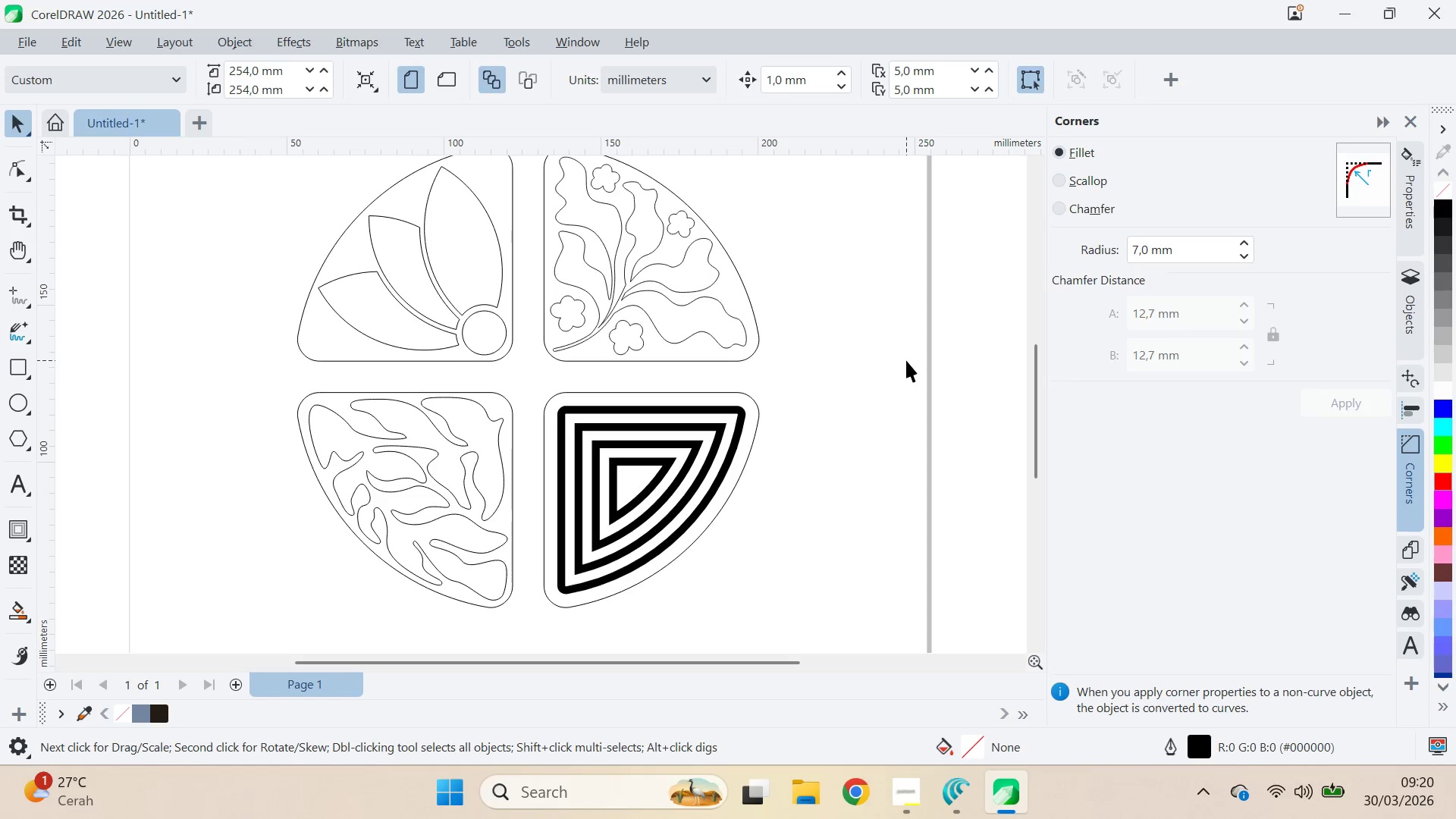 
key(Control+Z)
 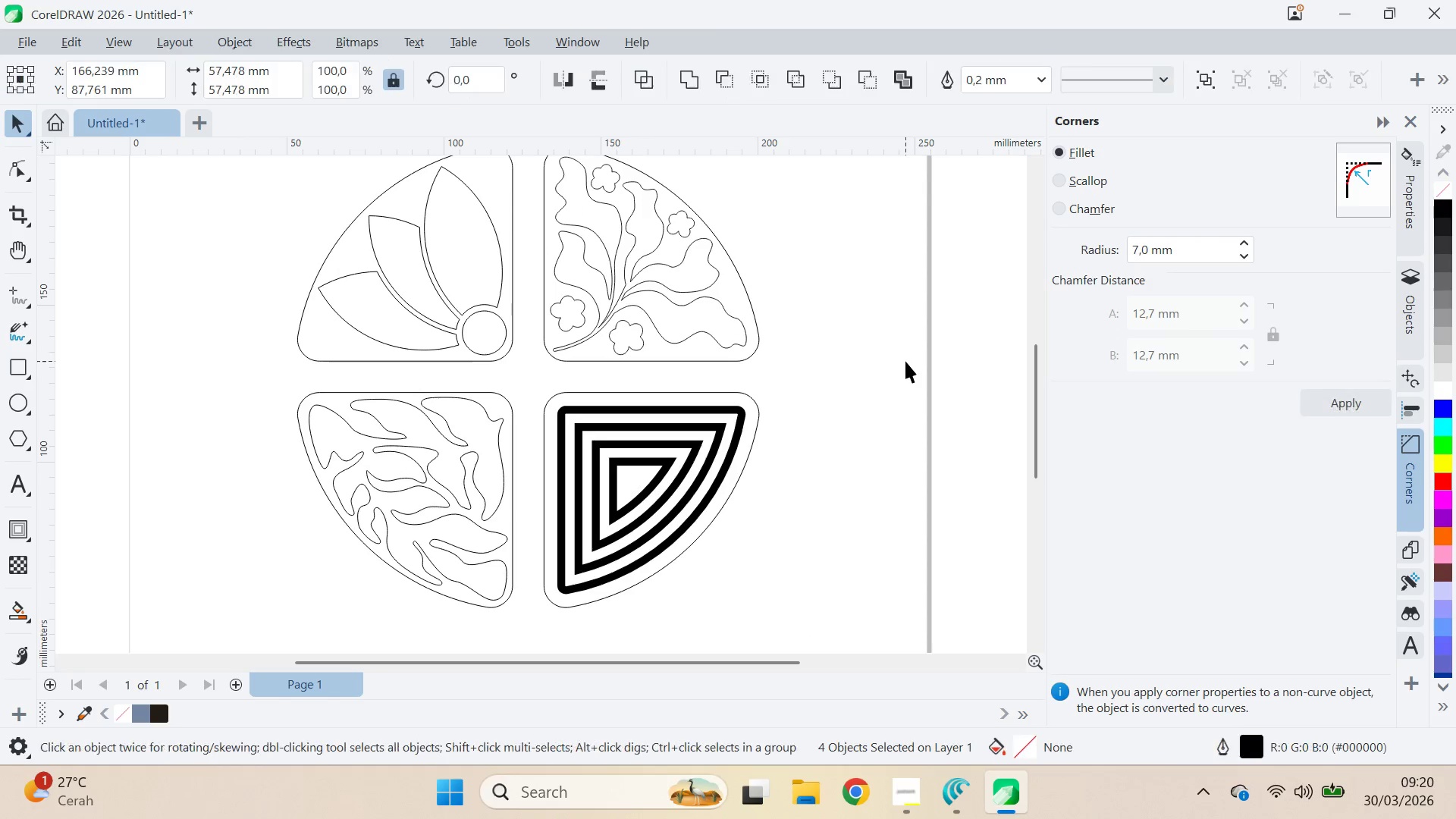 
key(Control+Z)
 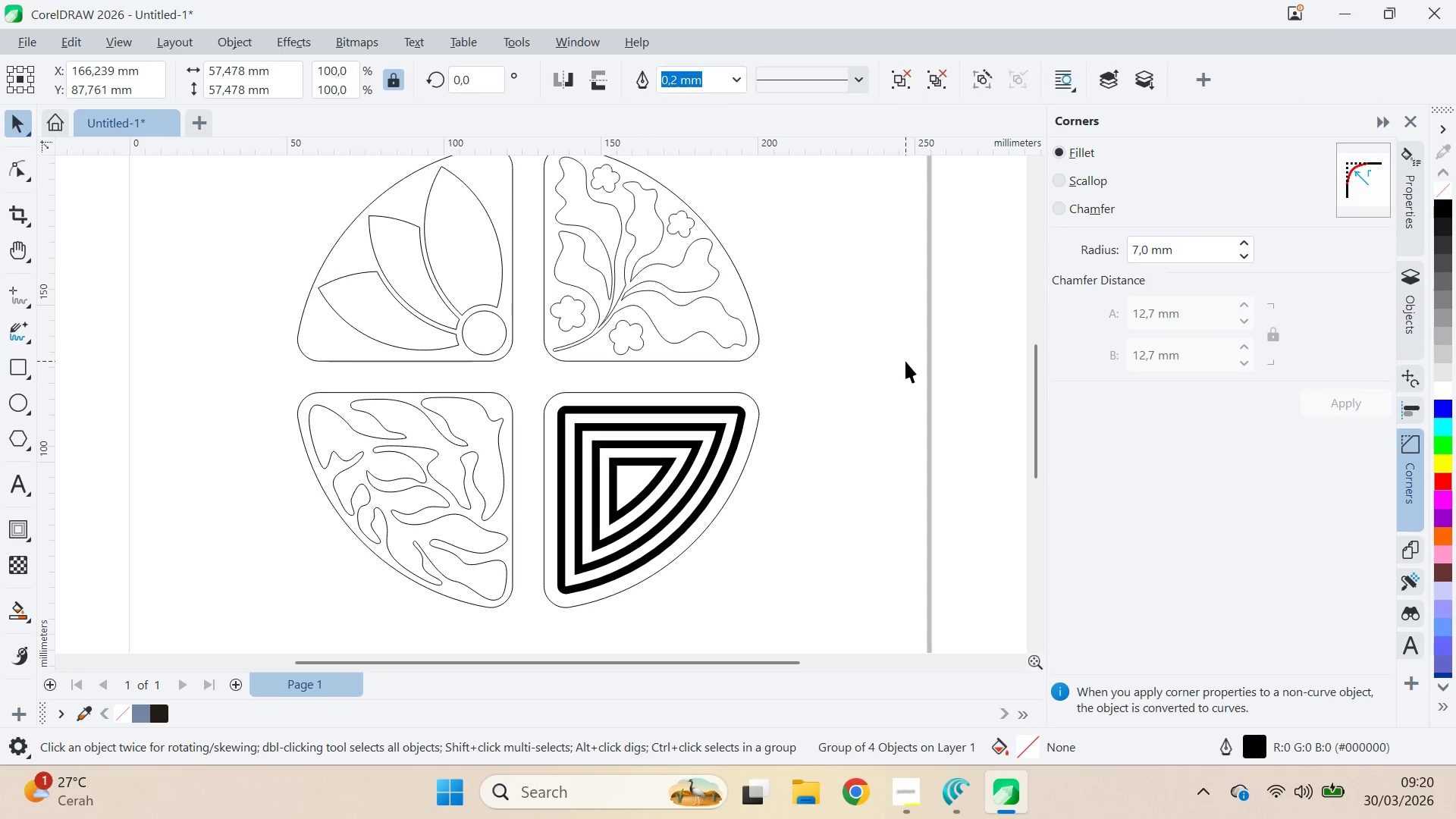 
key(Control+Z)
 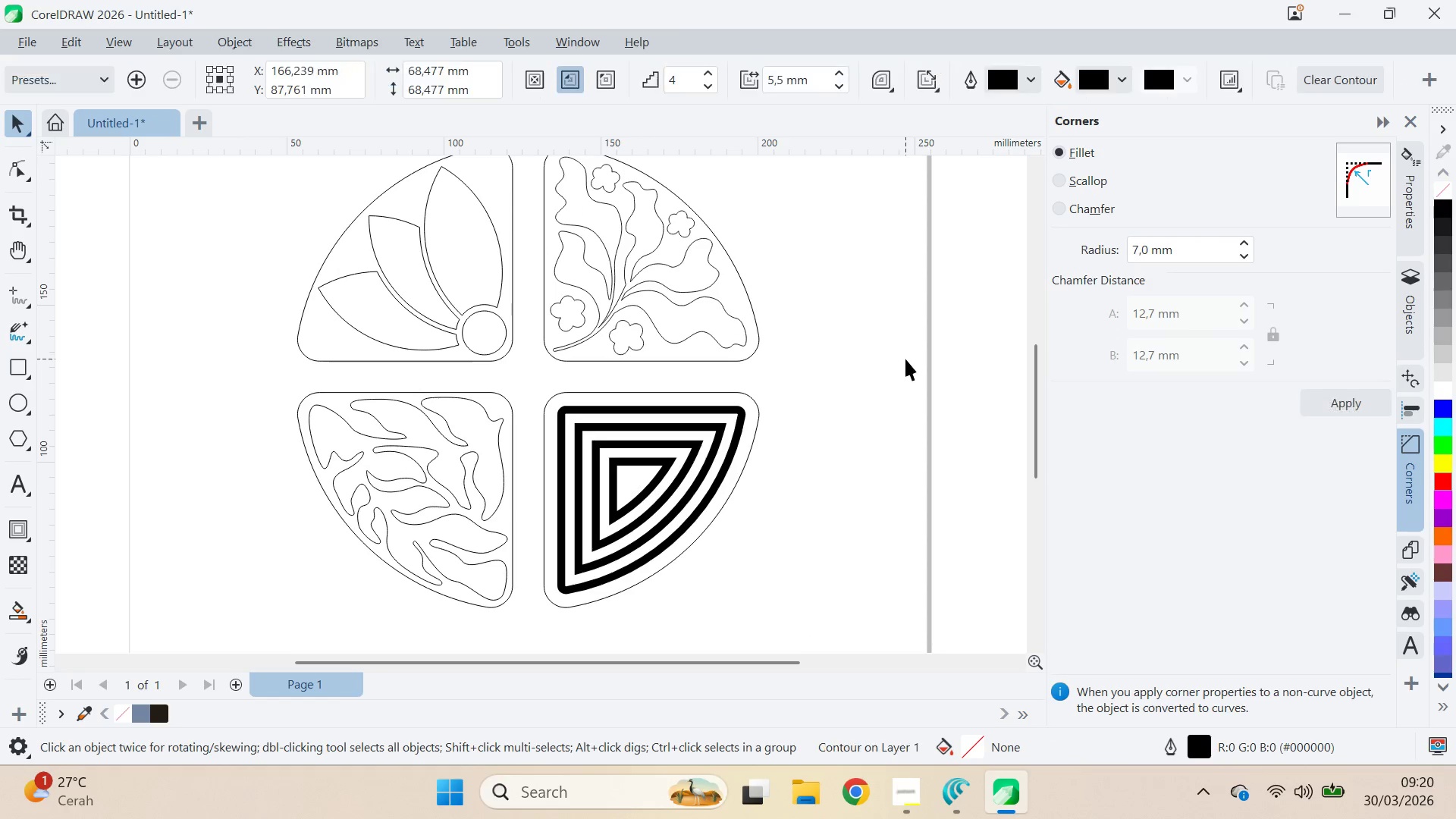 
key(Control+Z)
 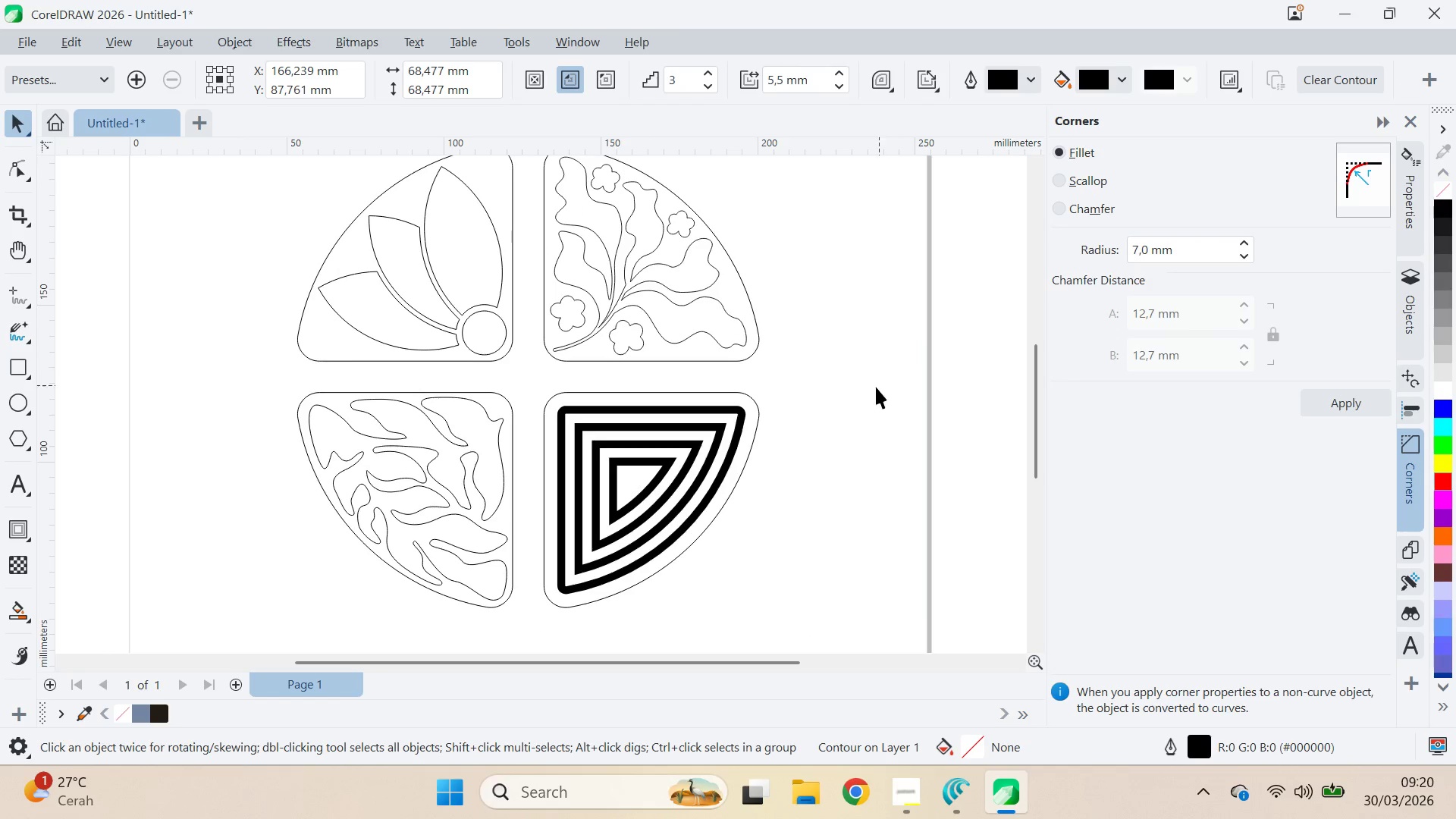 
type(qv)
 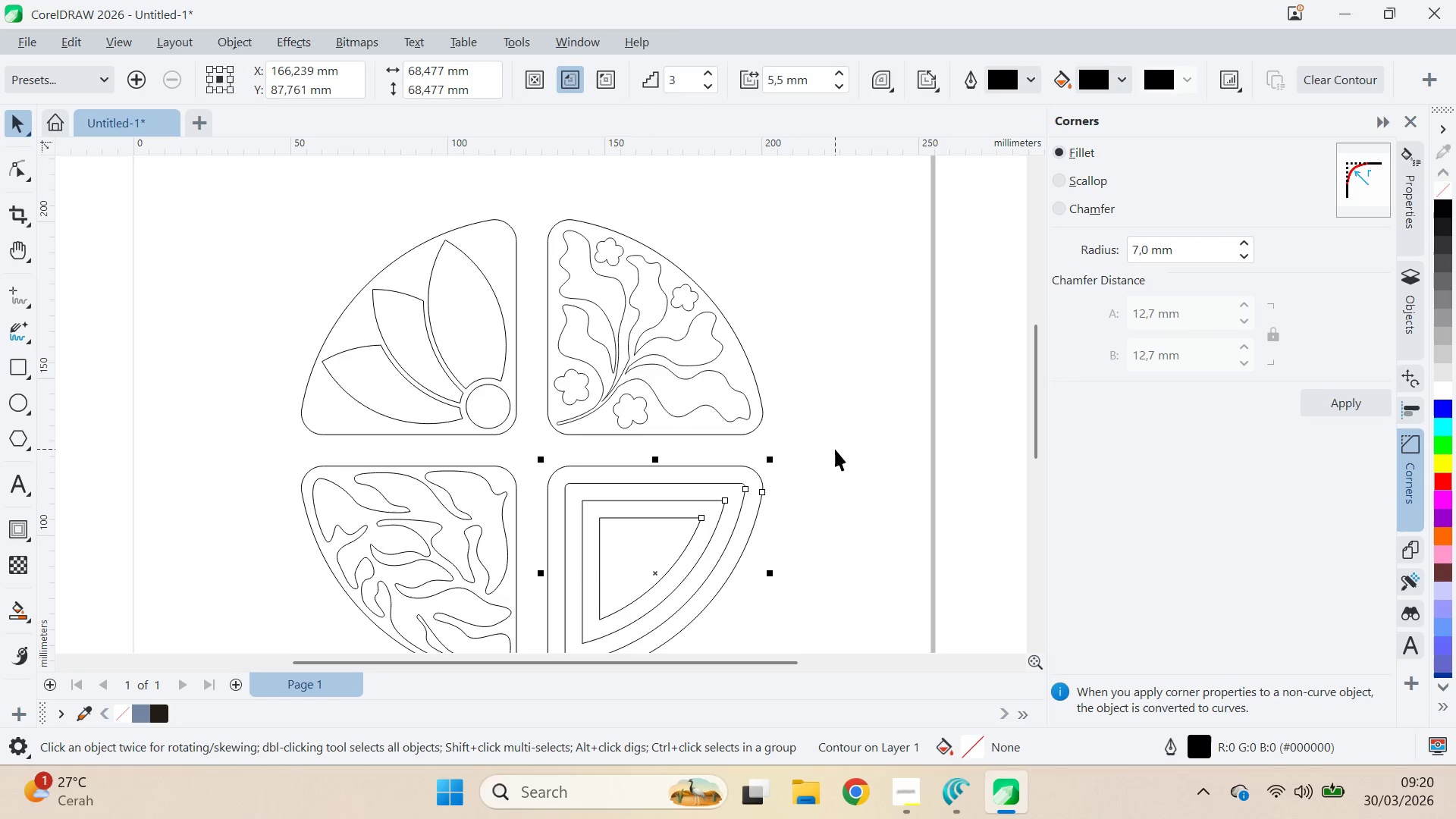 
left_click_drag(start_coordinate=[871, 392], to_coordinate=[893, 422])
 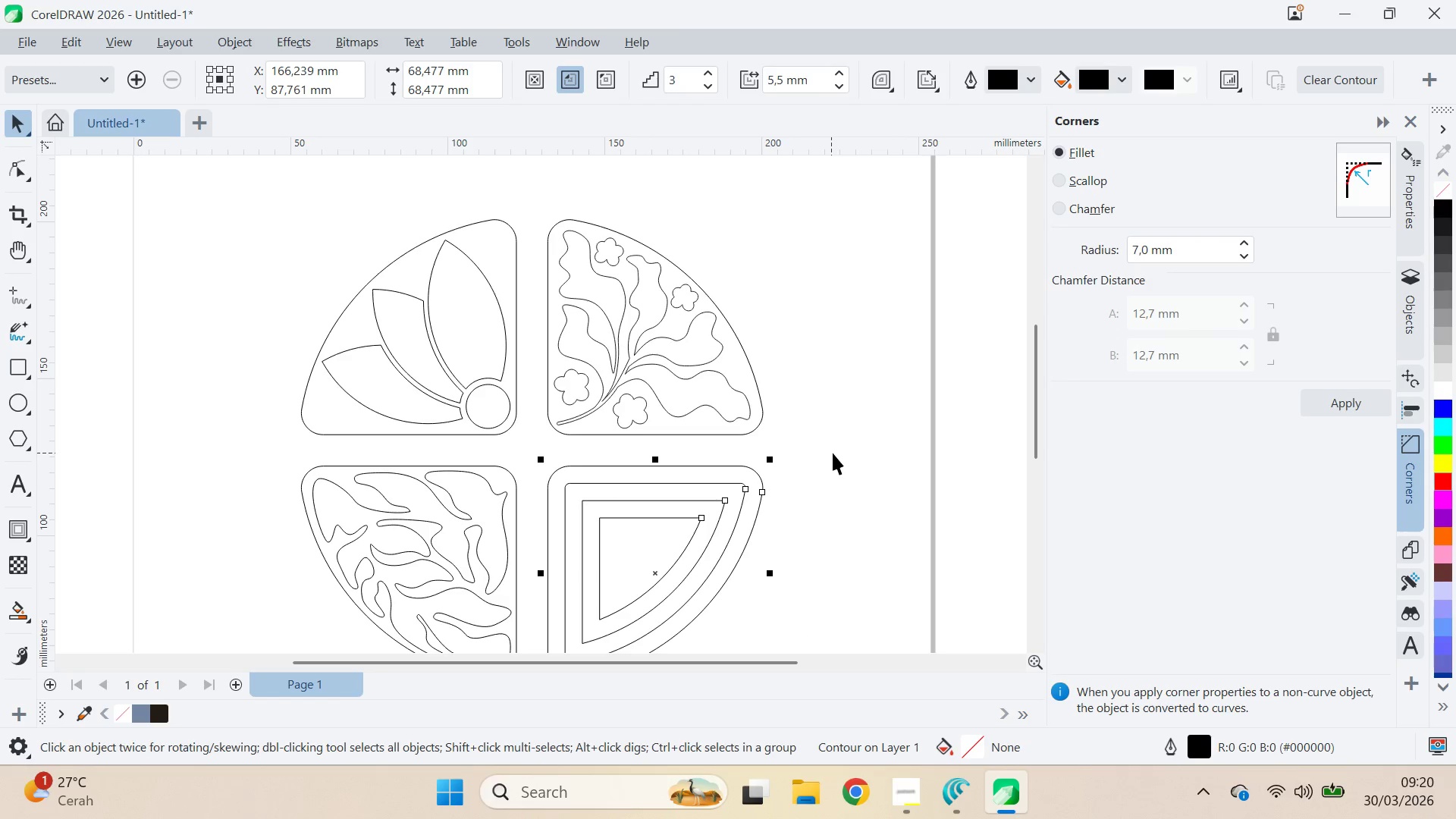 
key(Control+Z)
 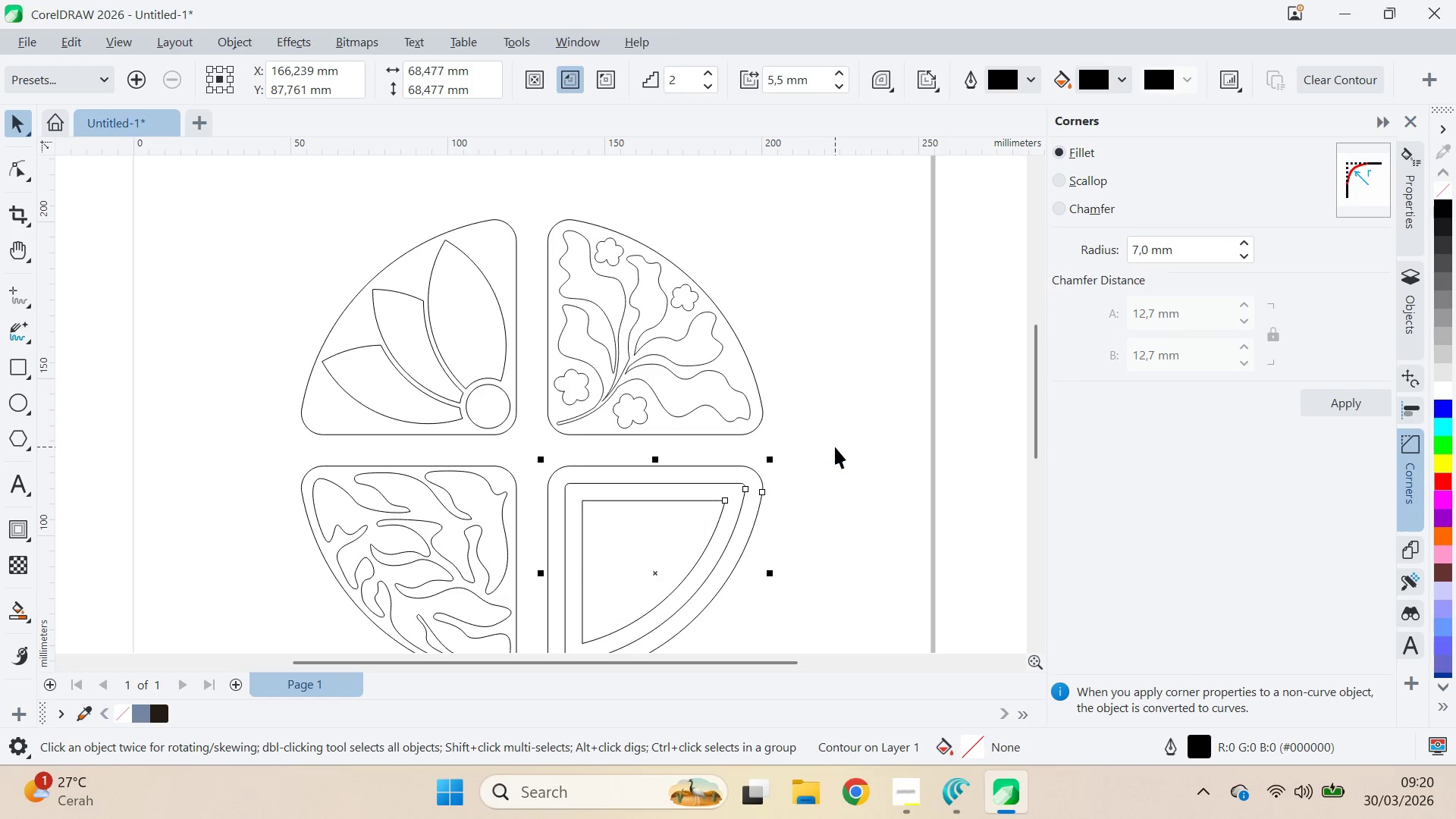 
key(Control+Z)
 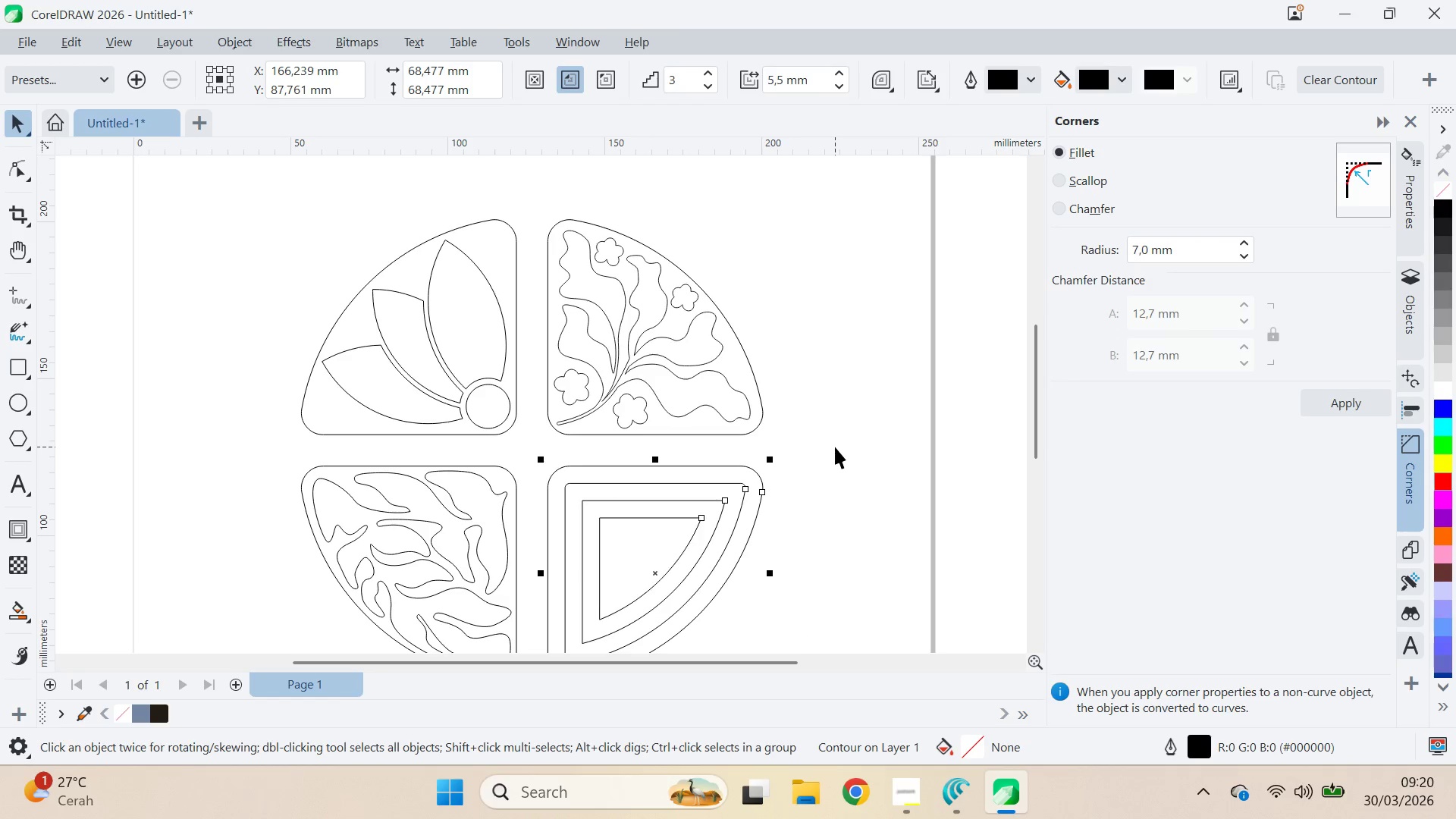 
key(Control+Z)
 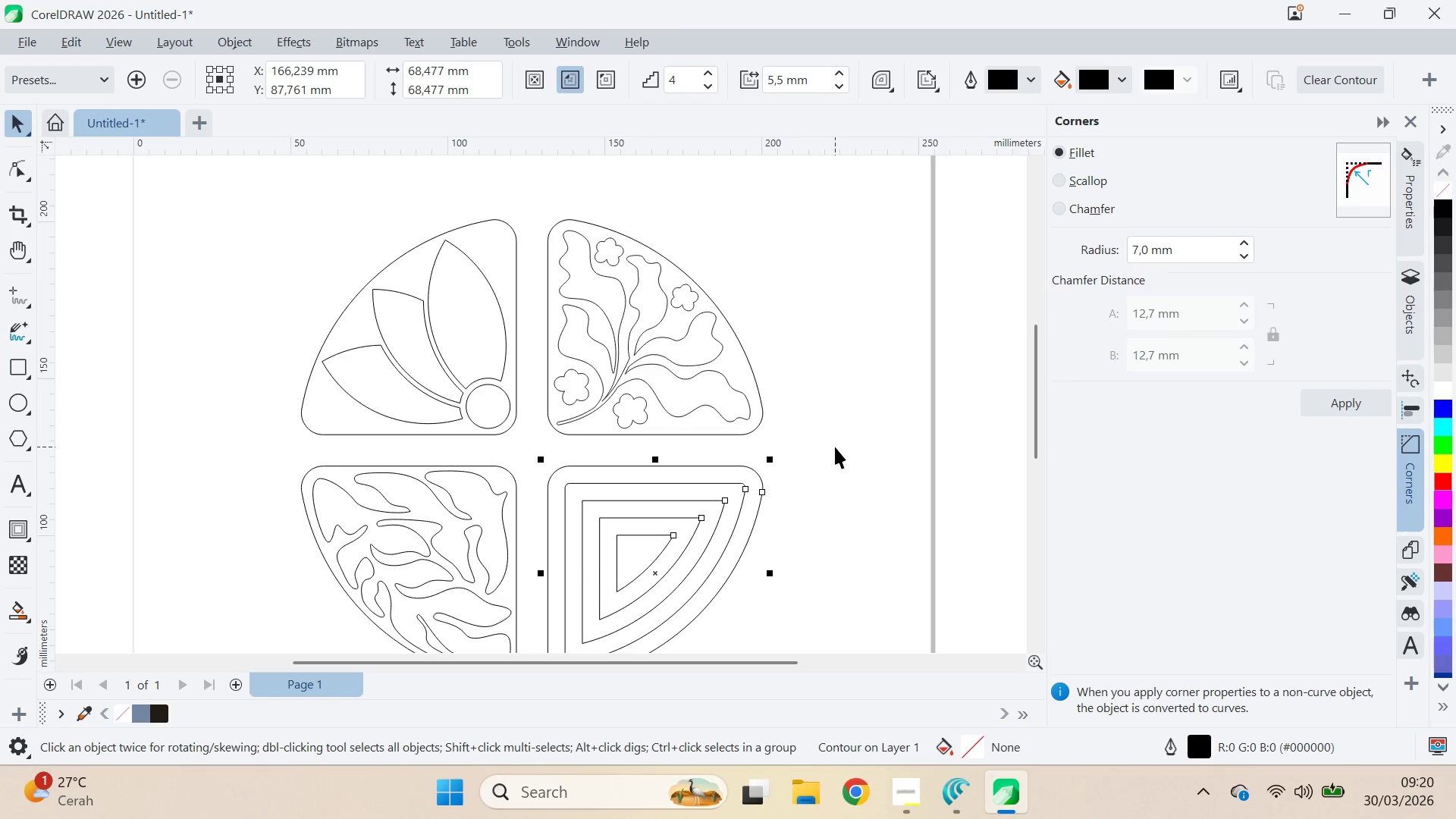 
key(Control+Z)
 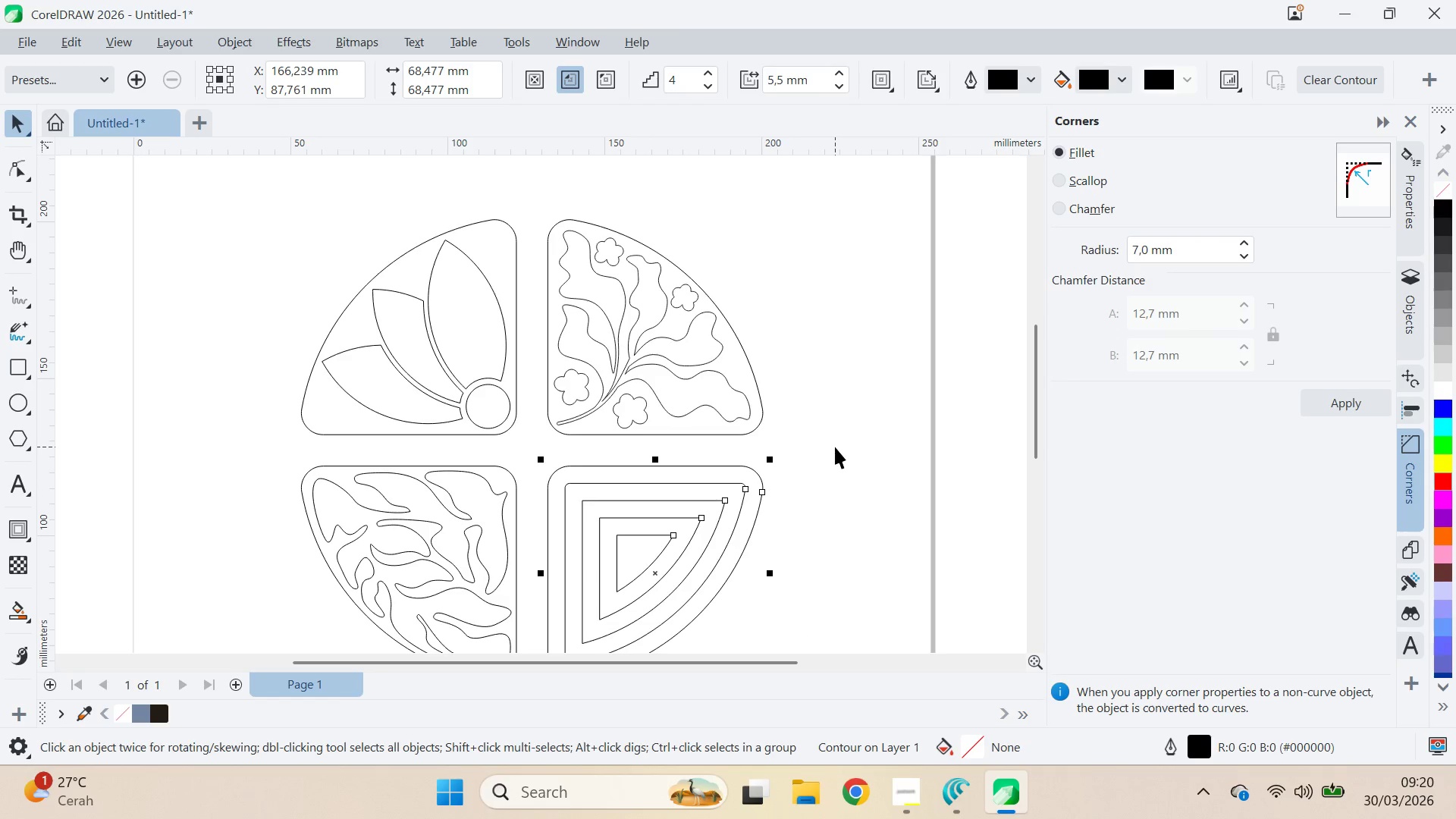 
key(Control+Z)
 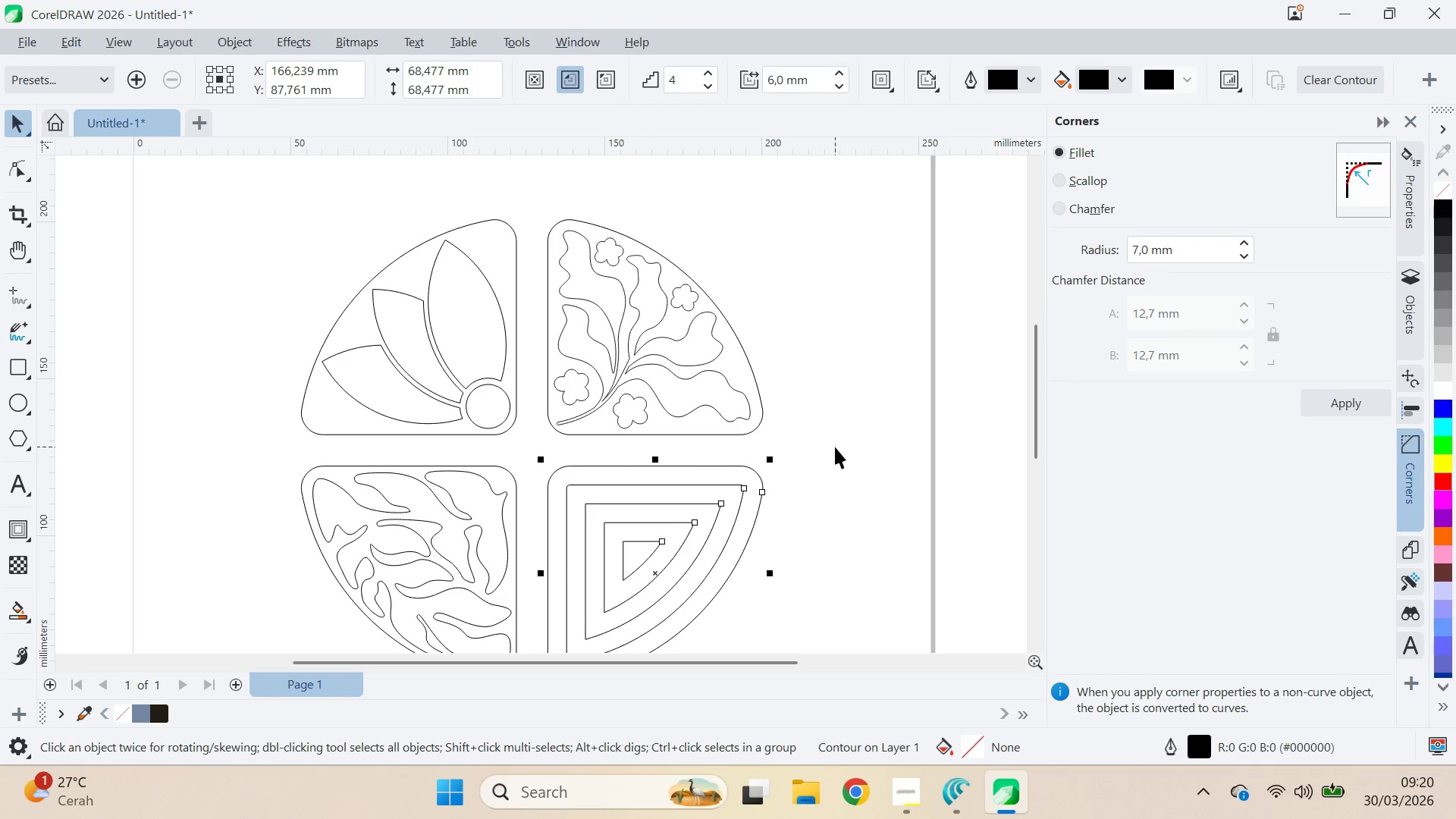 
key(Control+Z)
 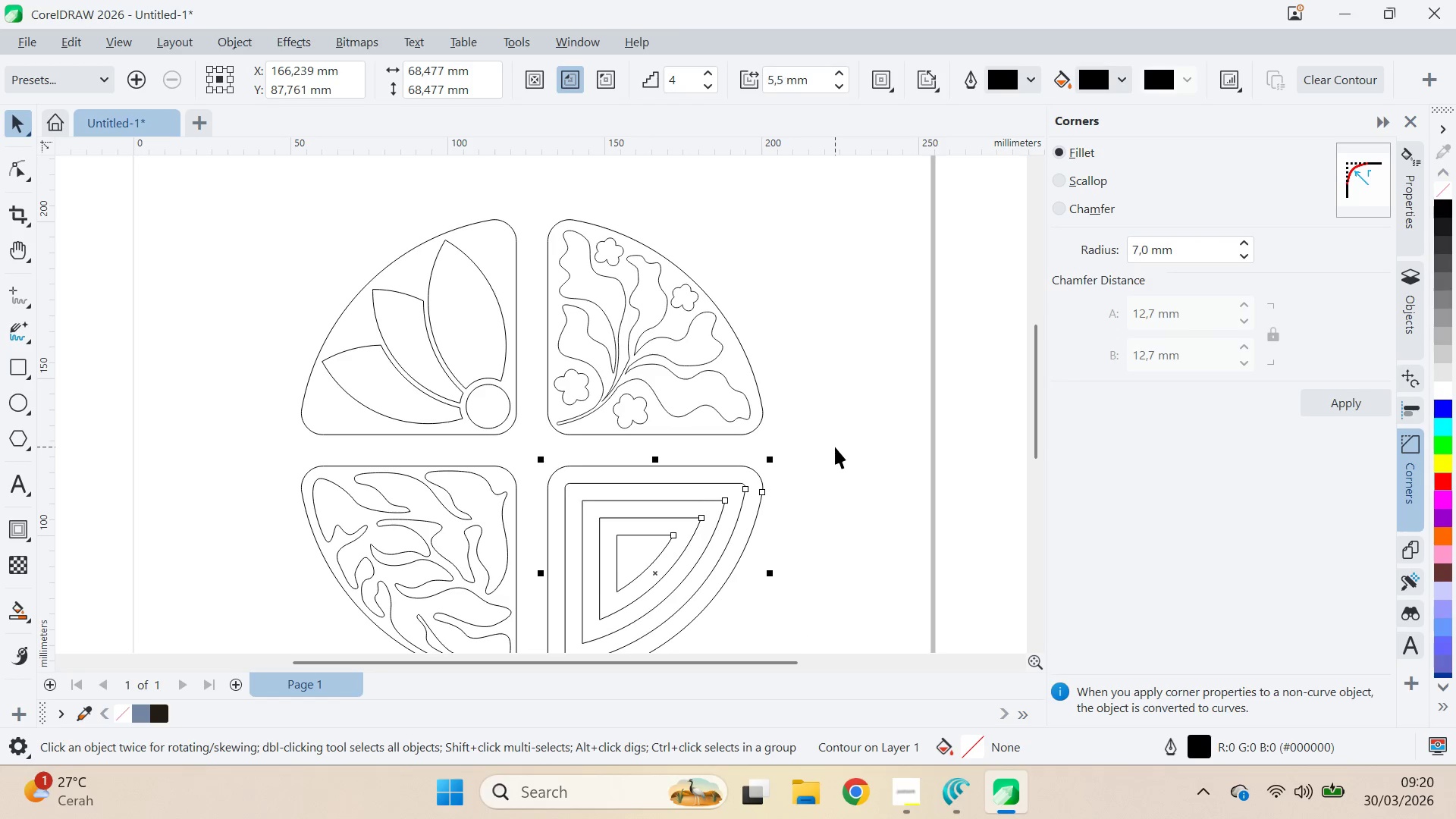 
key(Control+Z)
 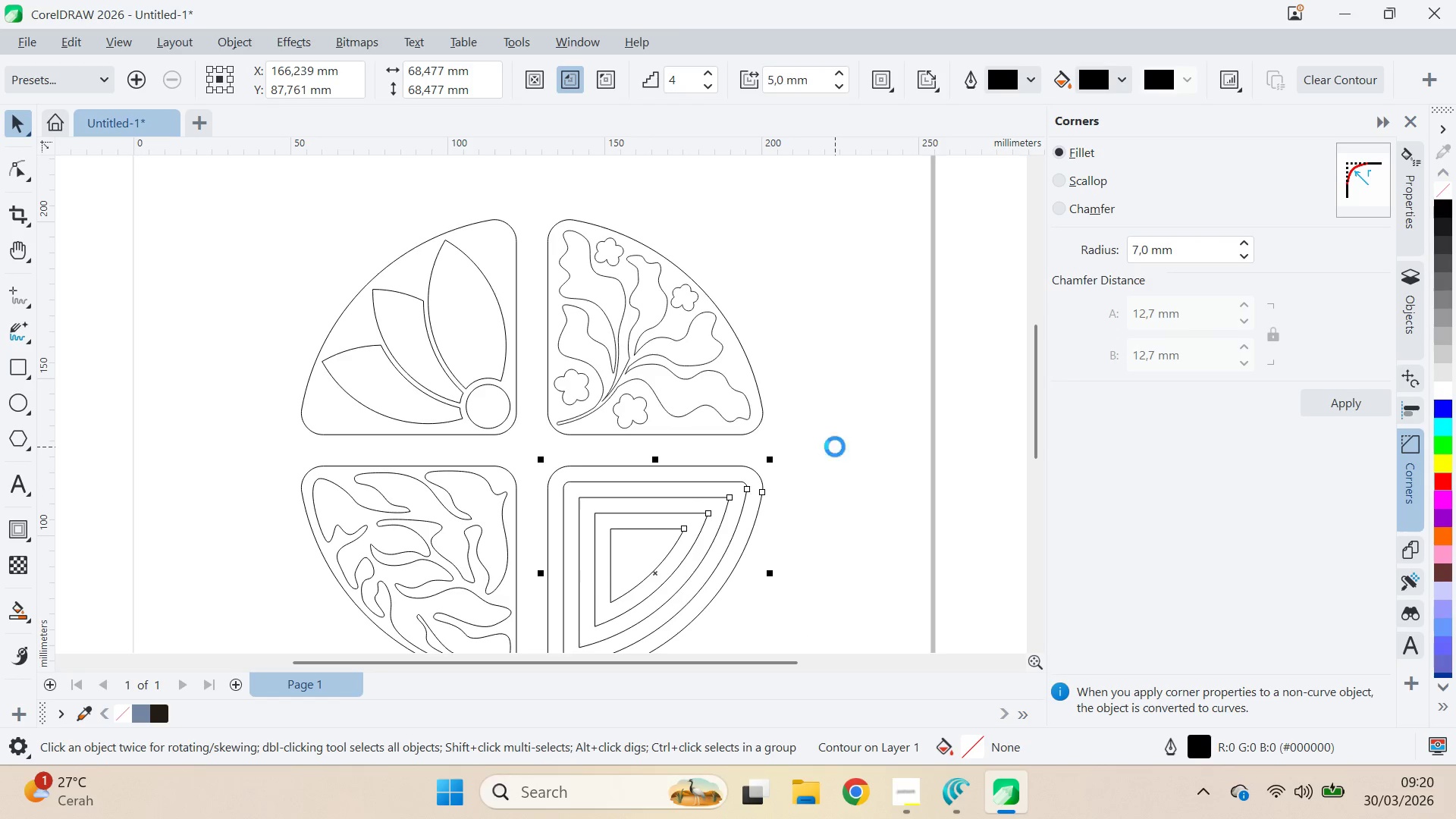 
key(Control+Z)
 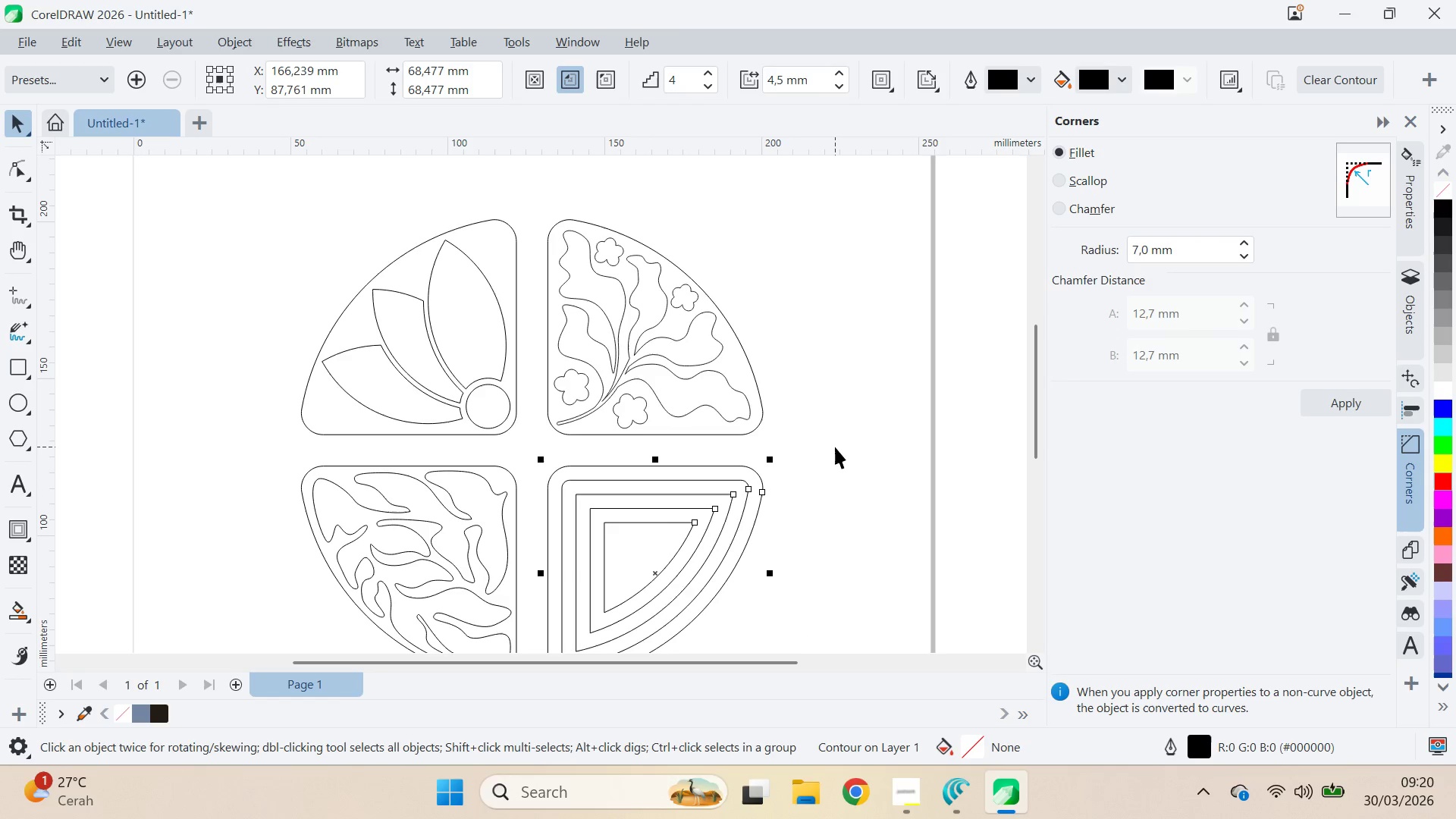 
key(Control+Z)
 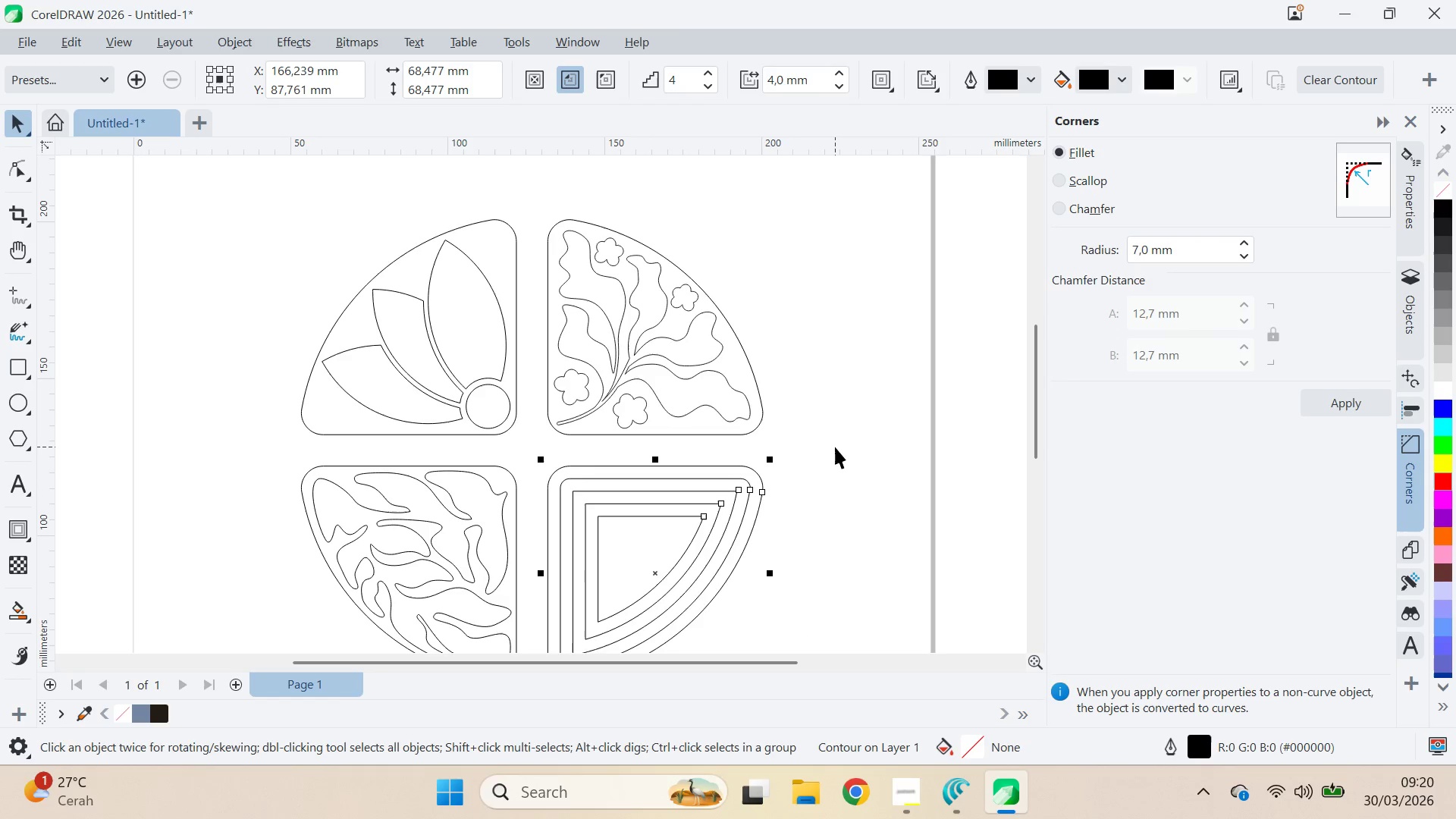 
key(Control+Z)
 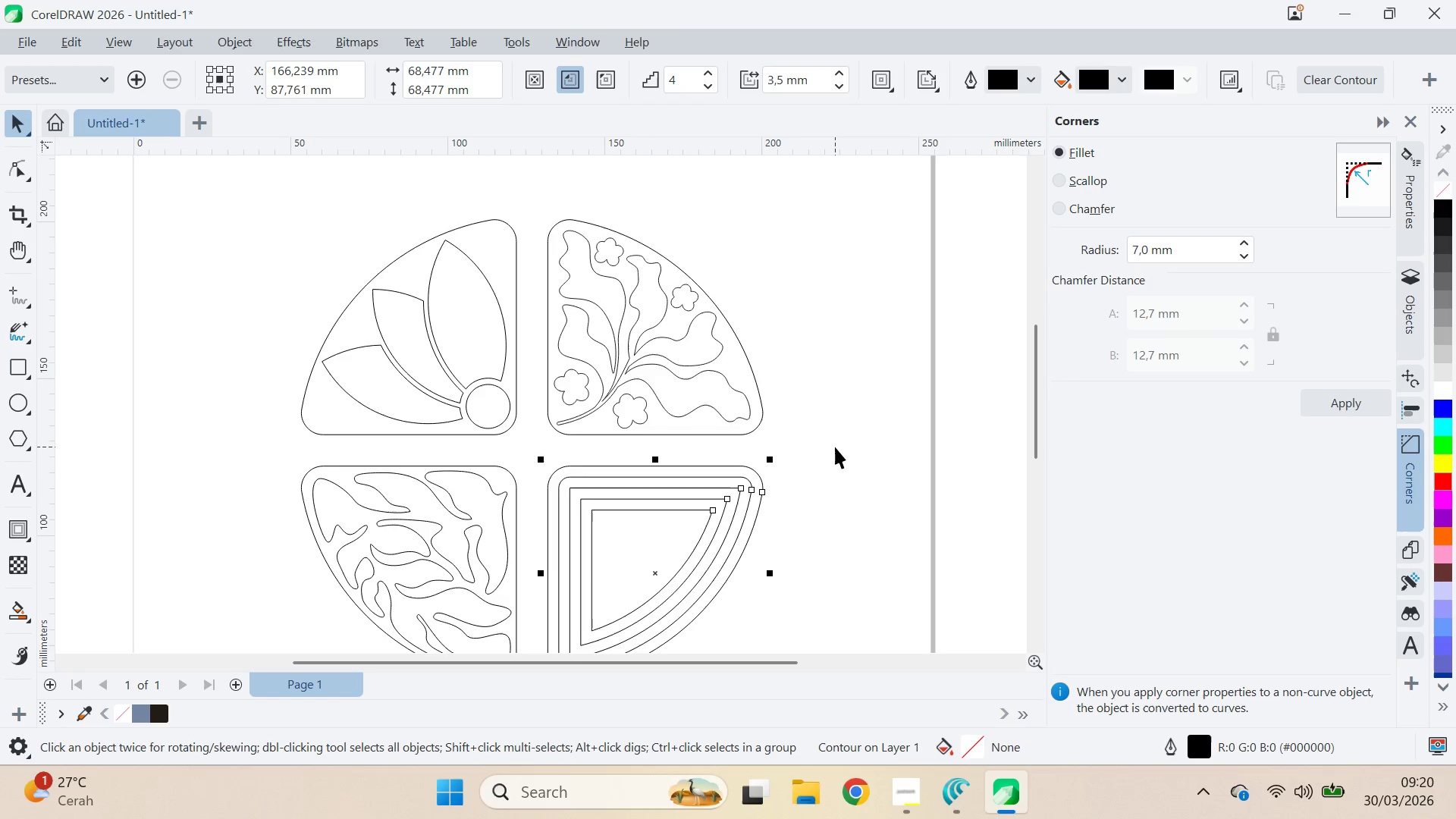 
key(Control+Z)
 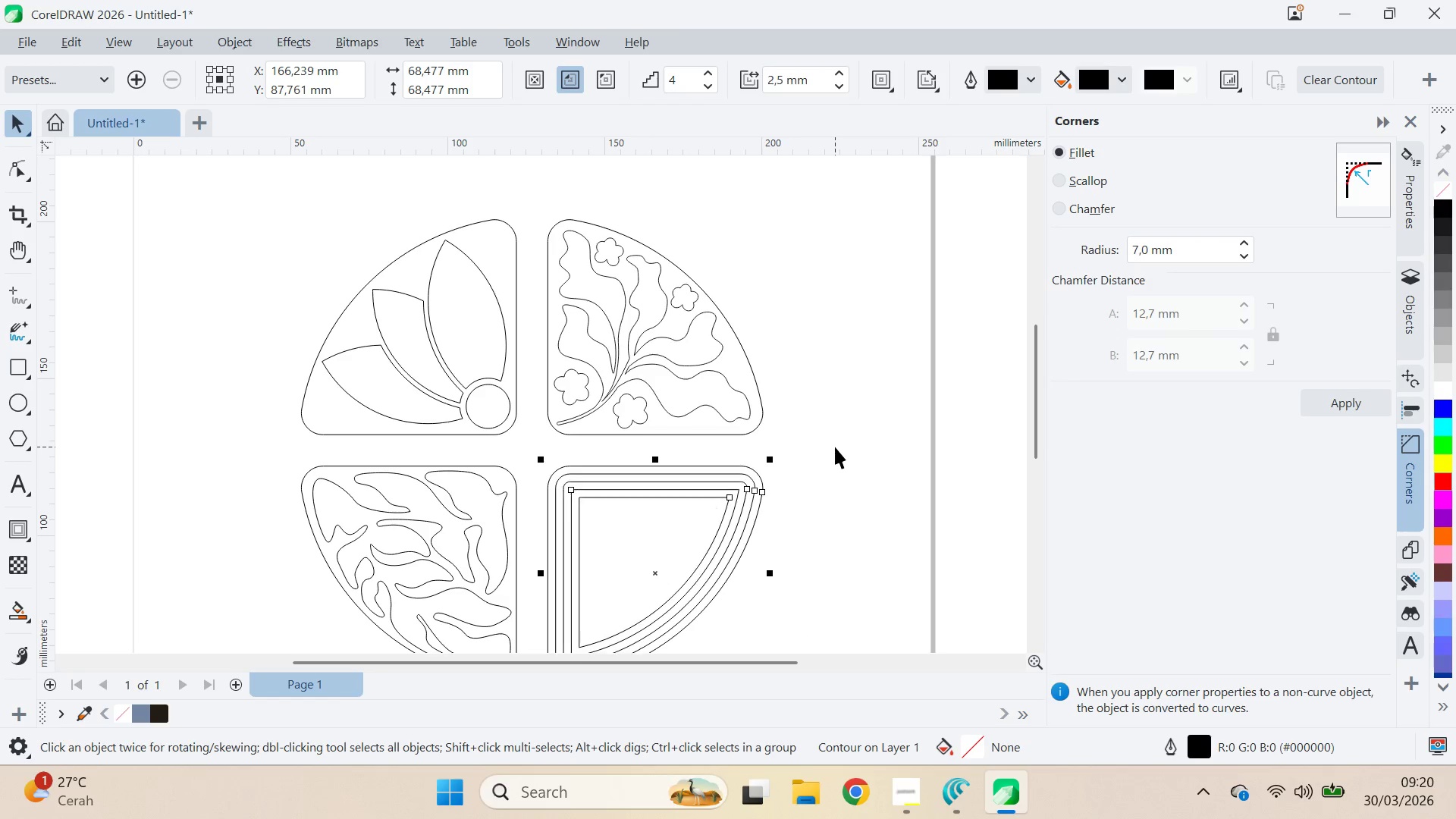 
key(Control+Z)
 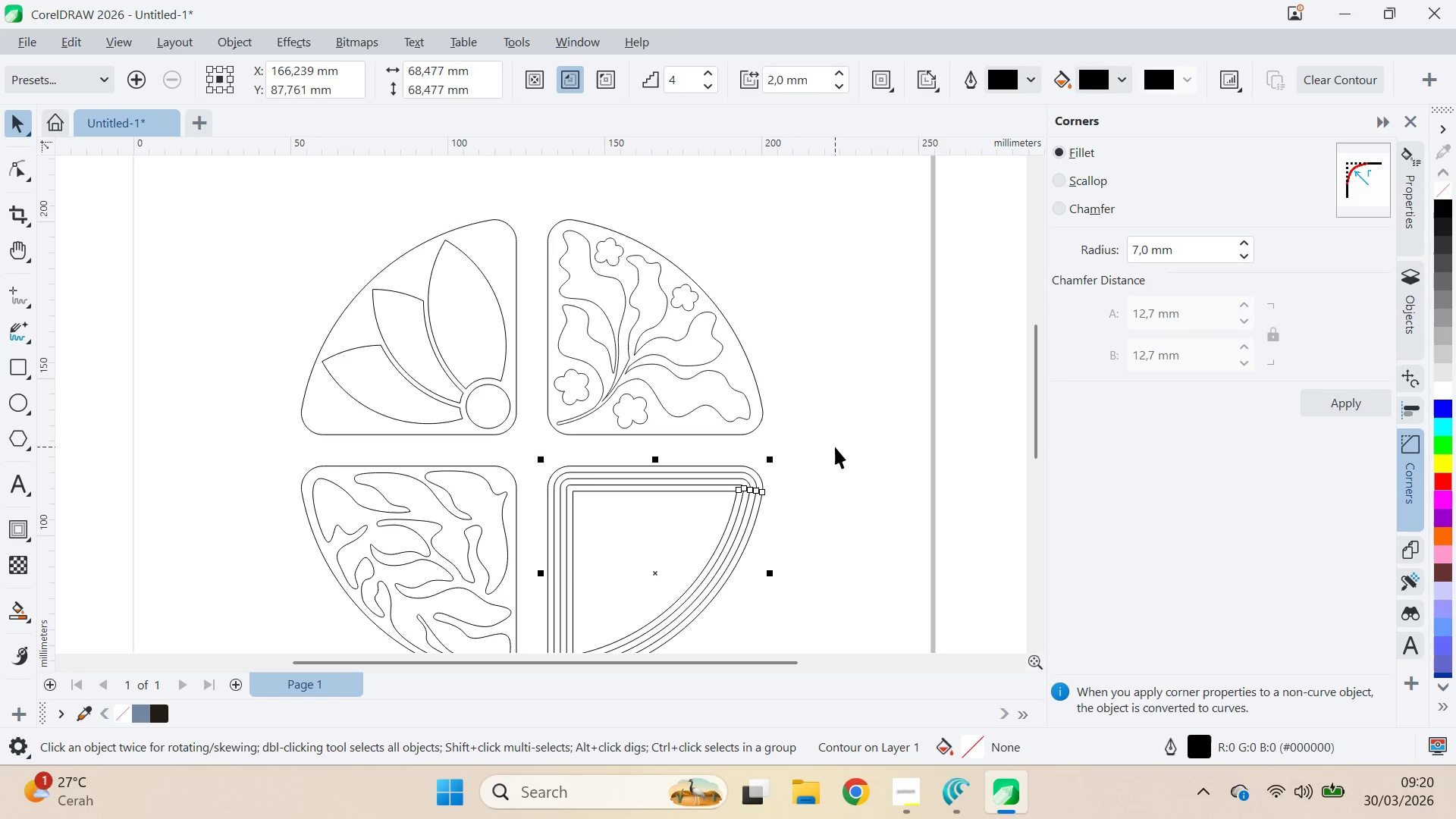 
key(Control+Z)
 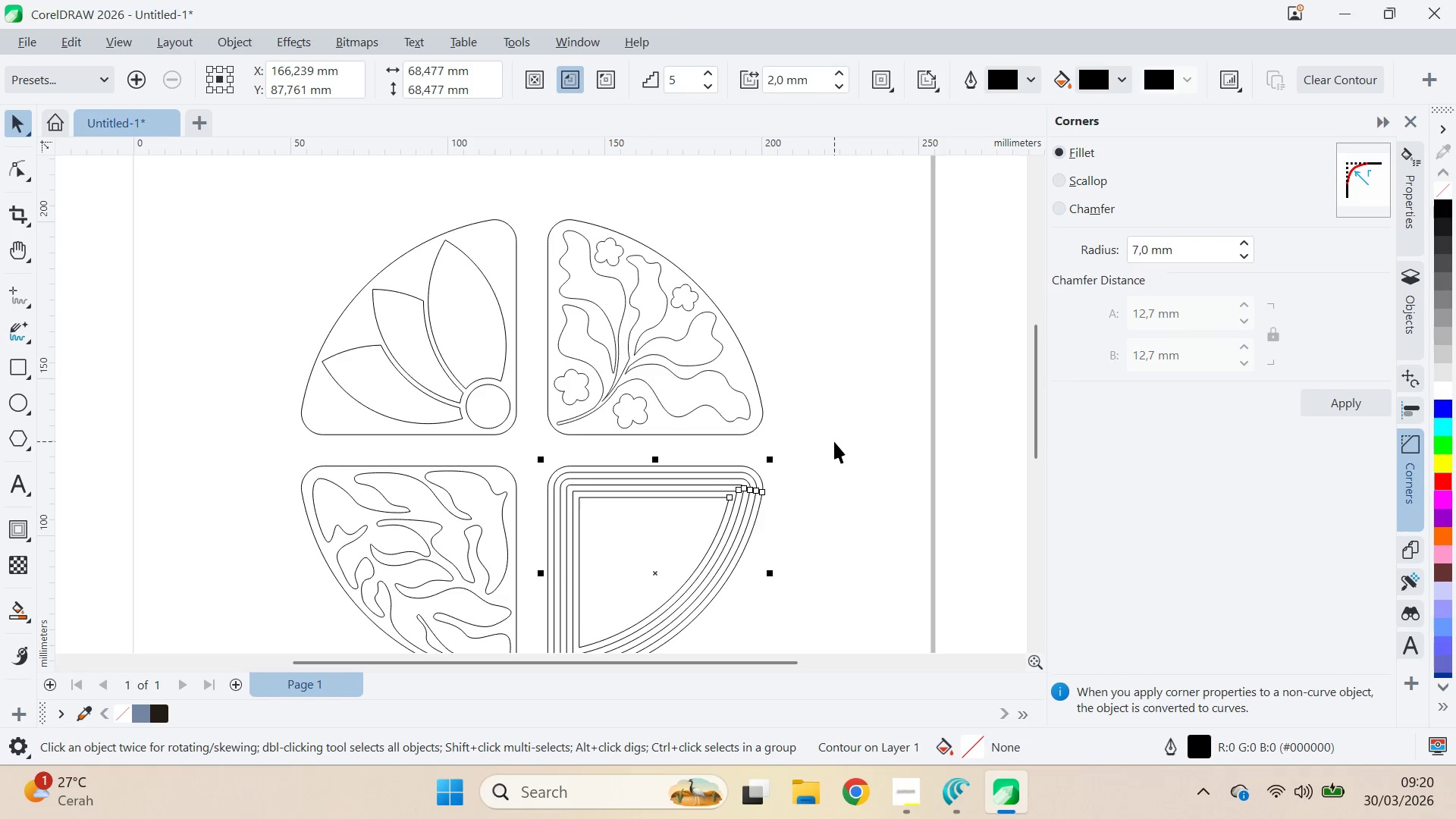 
key(Control+Z)
 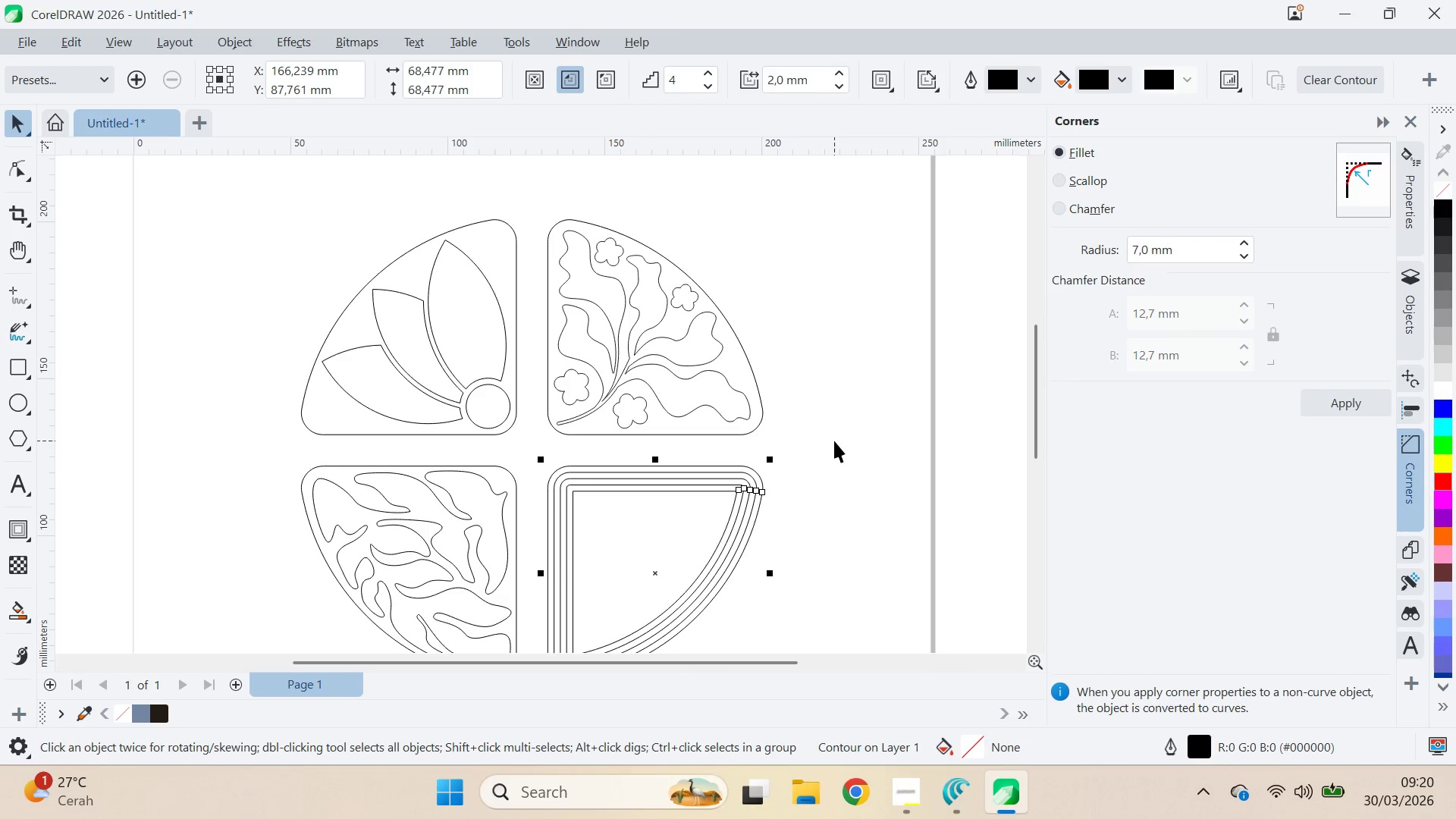 
key(Control+Z)
 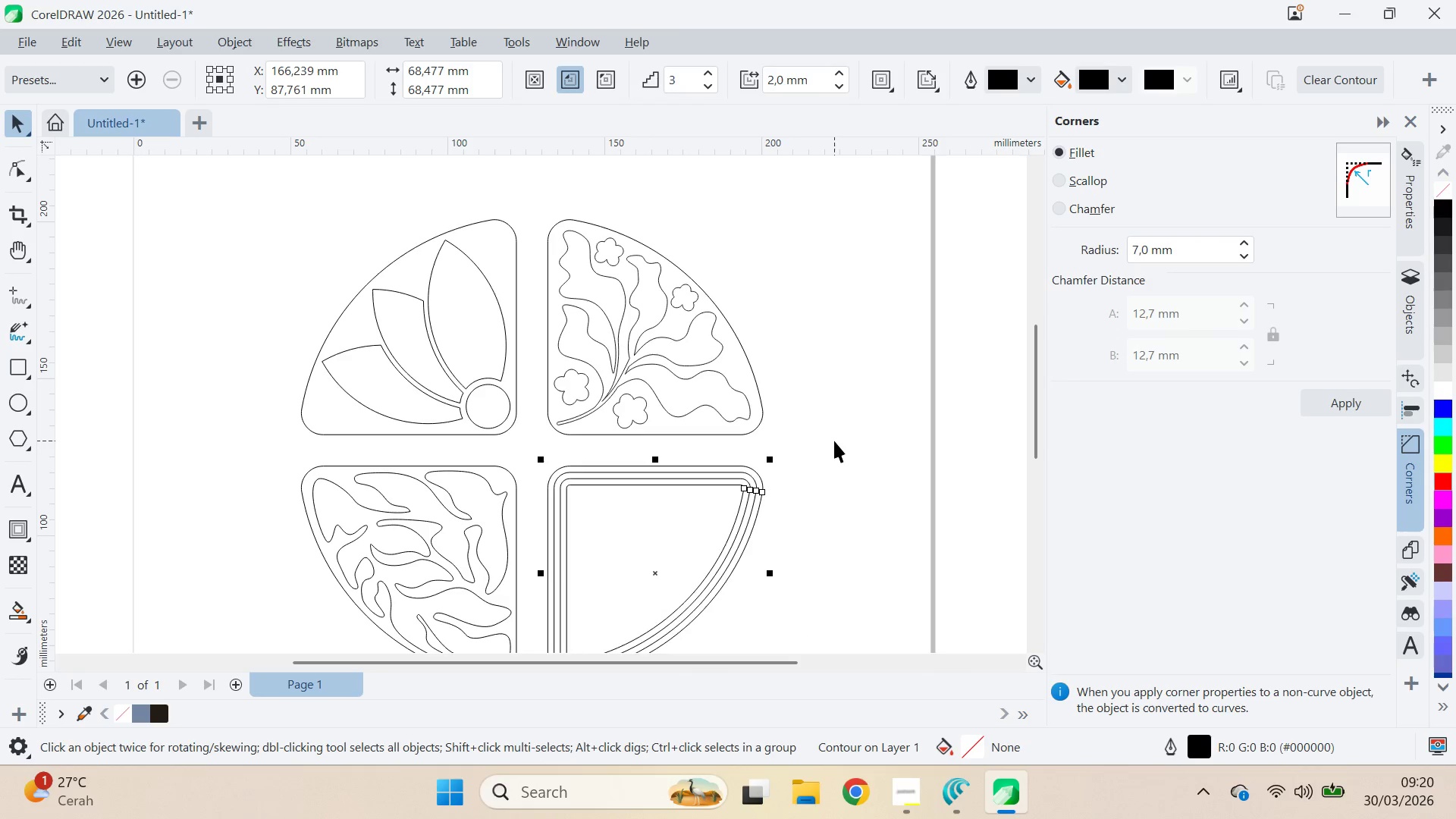 
key(Control+Z)
 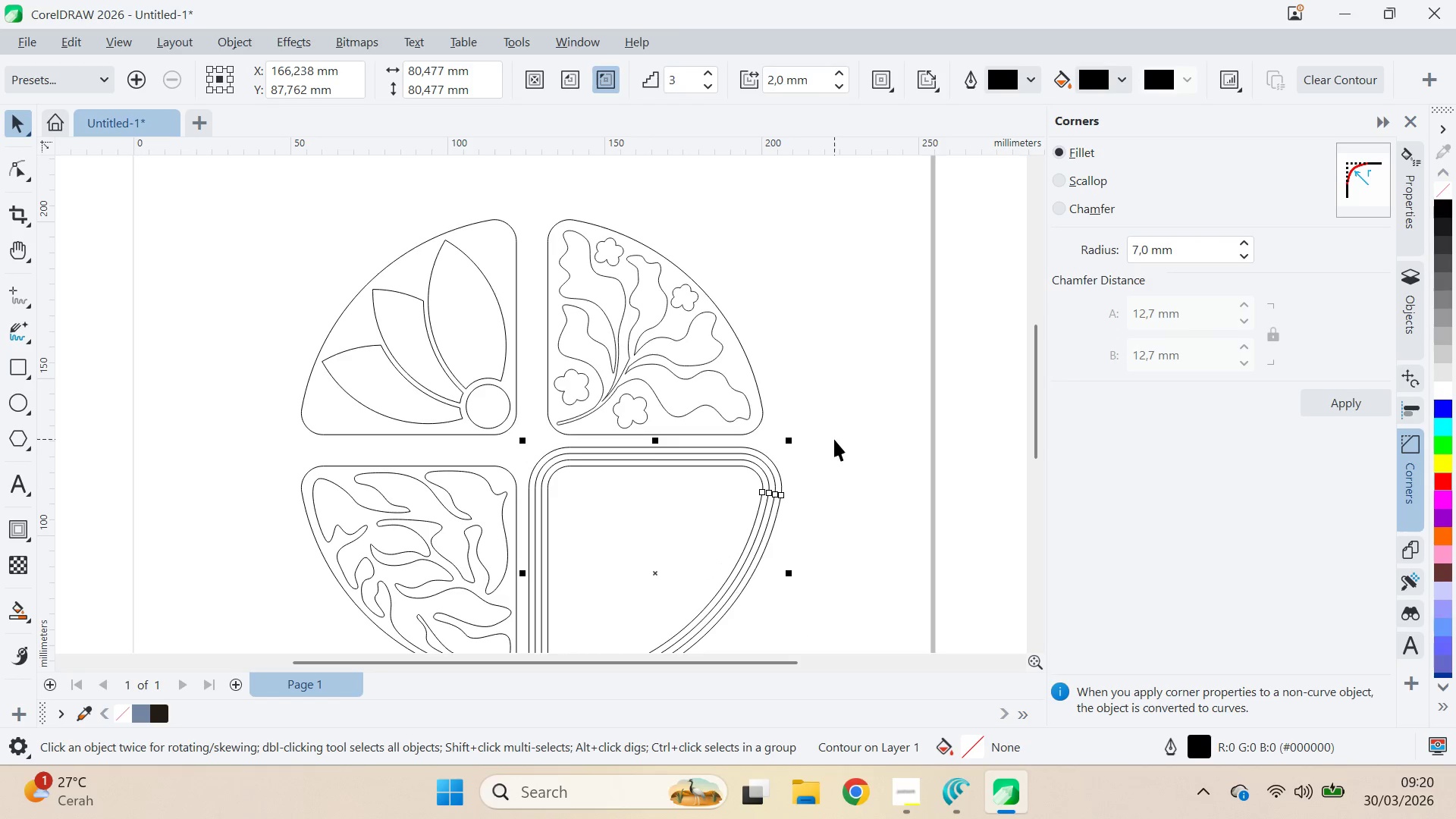 
key(Control+Z)
 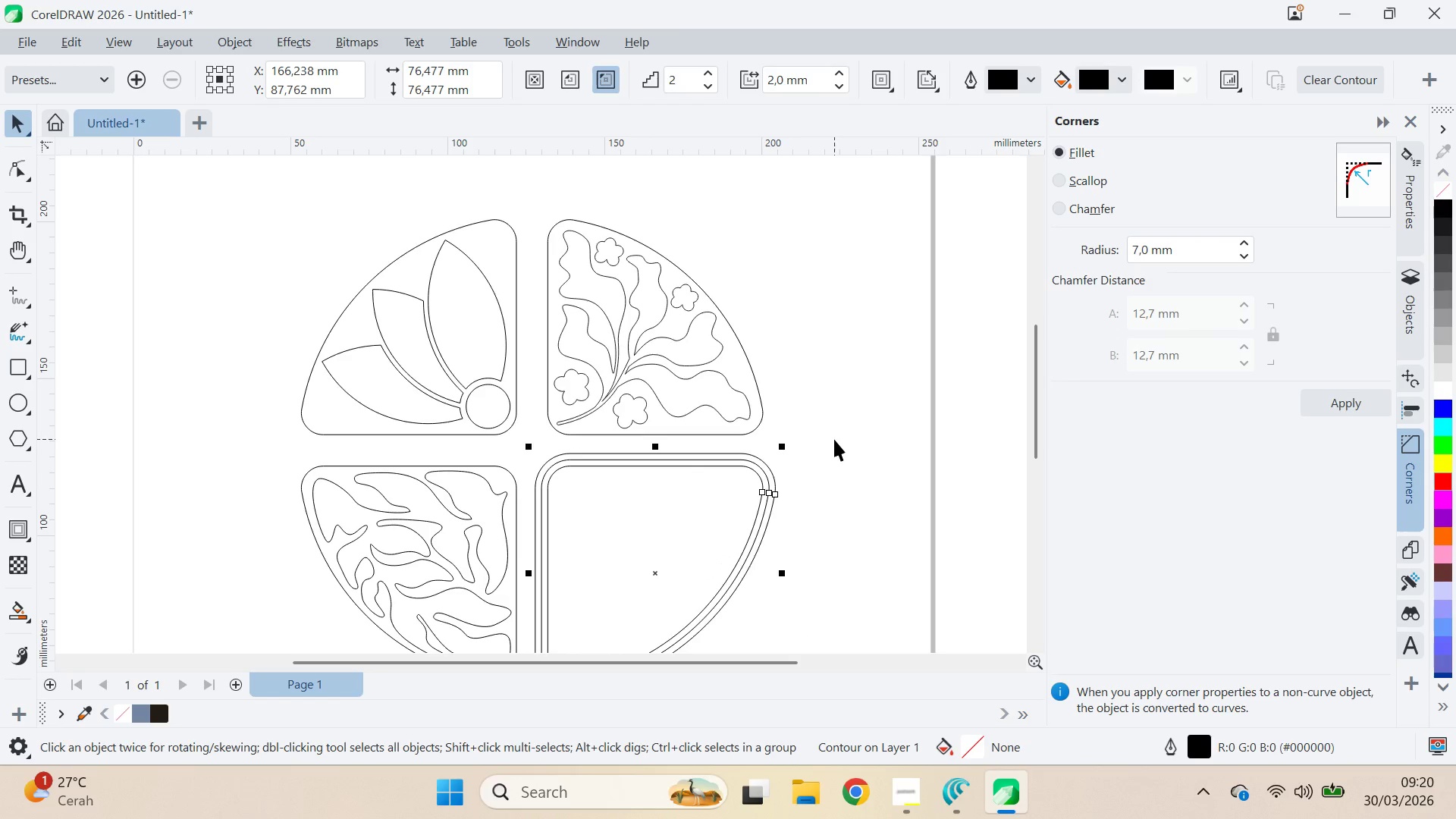 
key(Control+Z)
 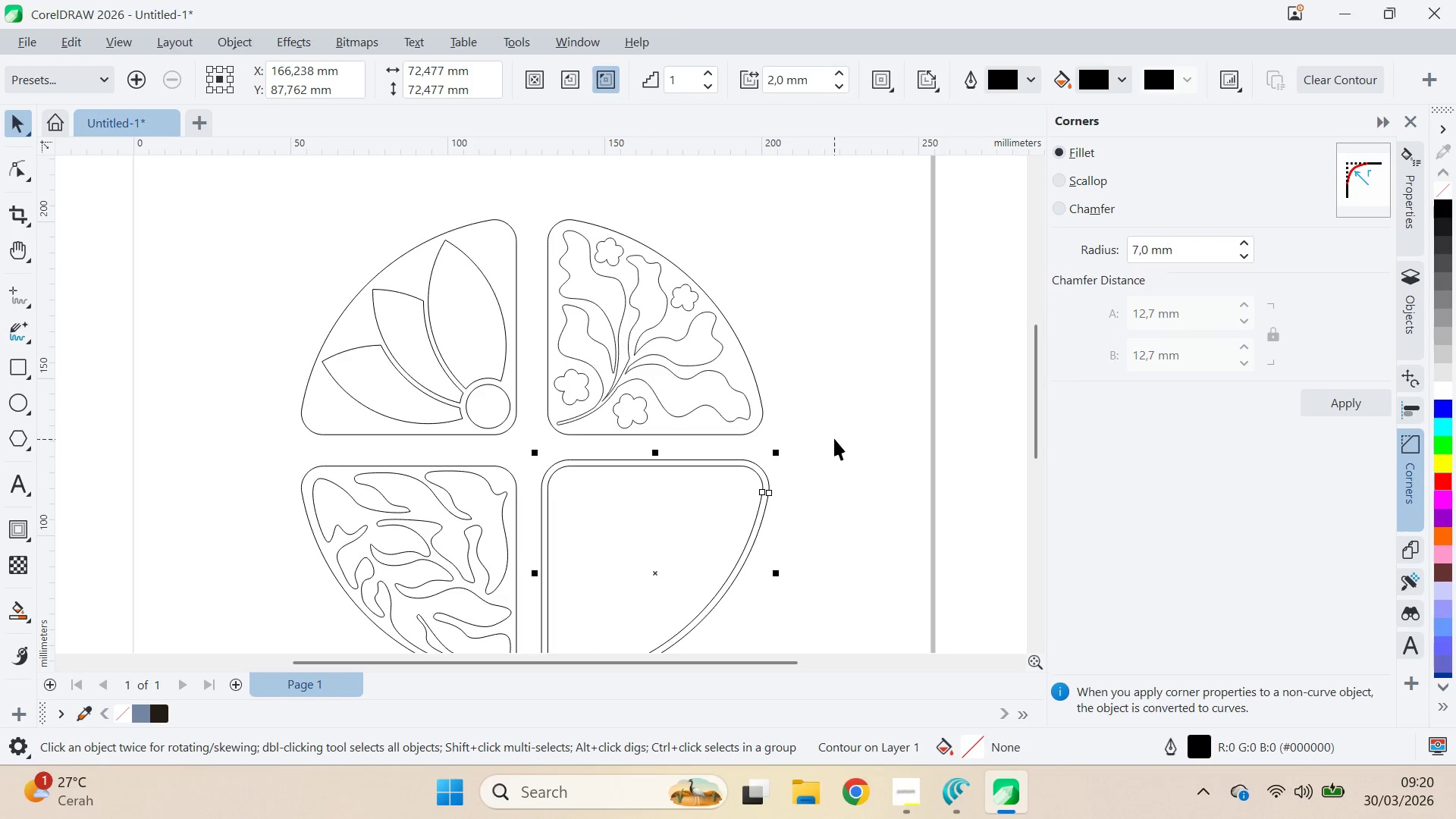 
key(Control+Z)
 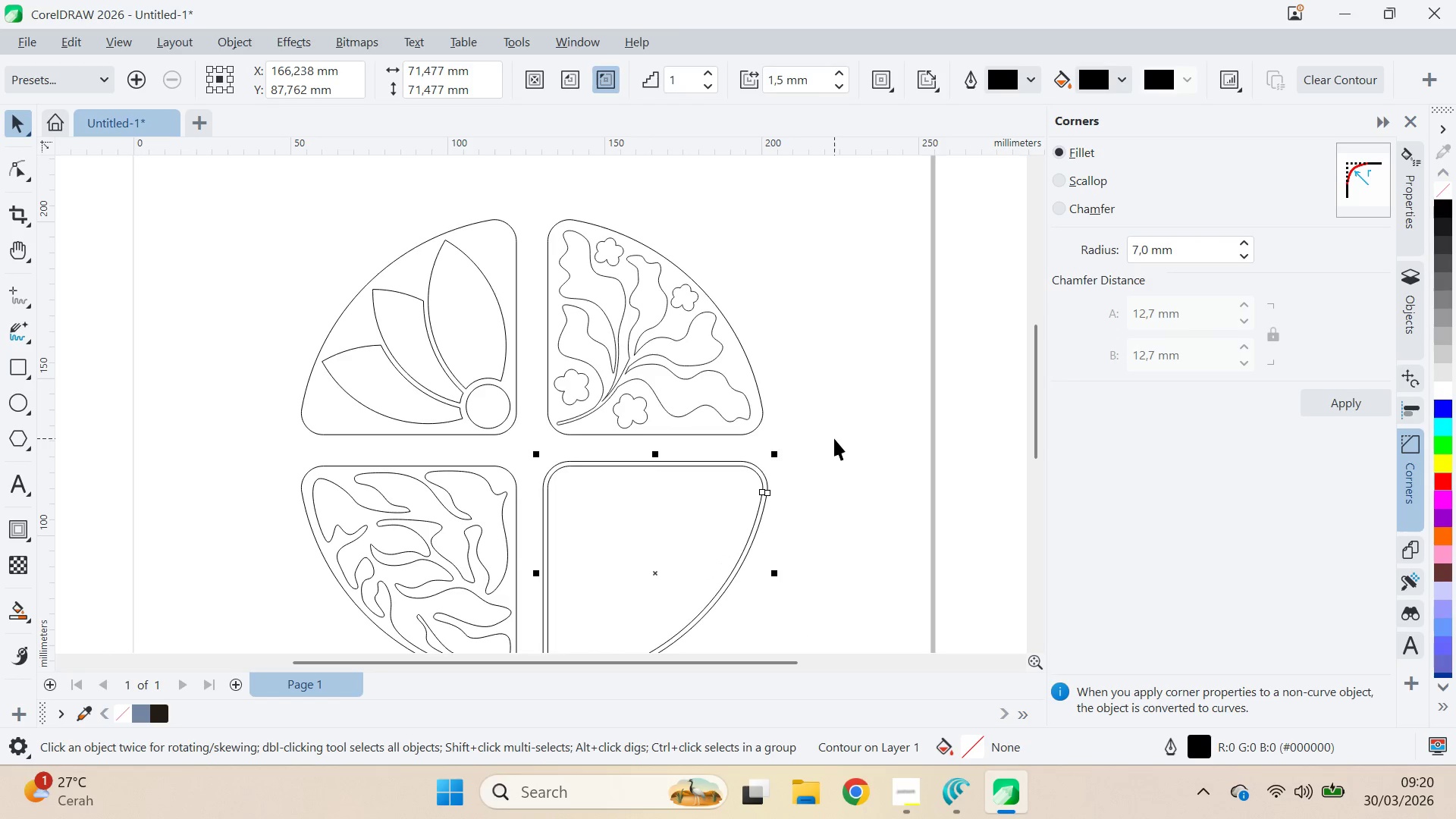 
key(Control+Z)
 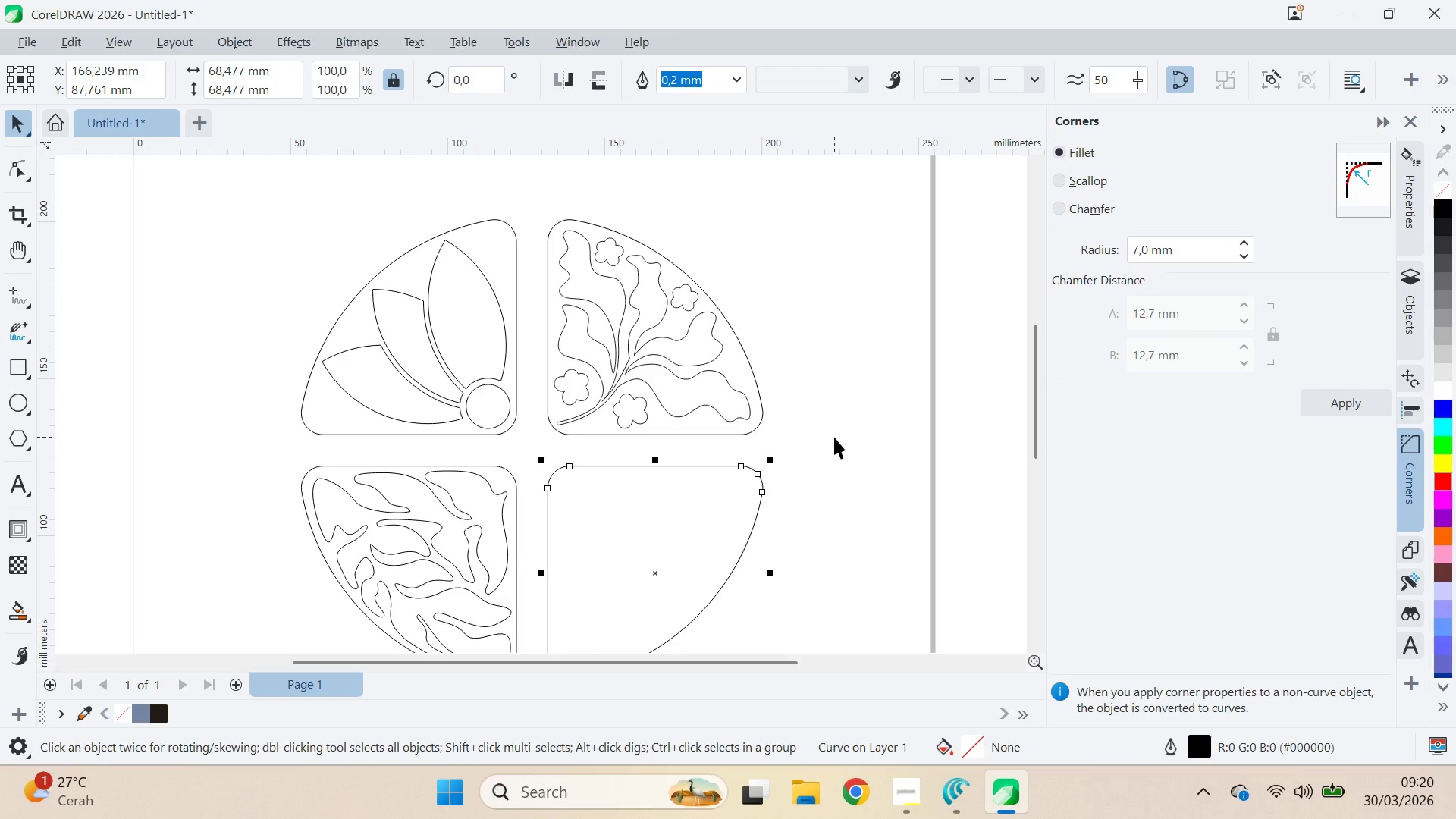 
key(Q)
 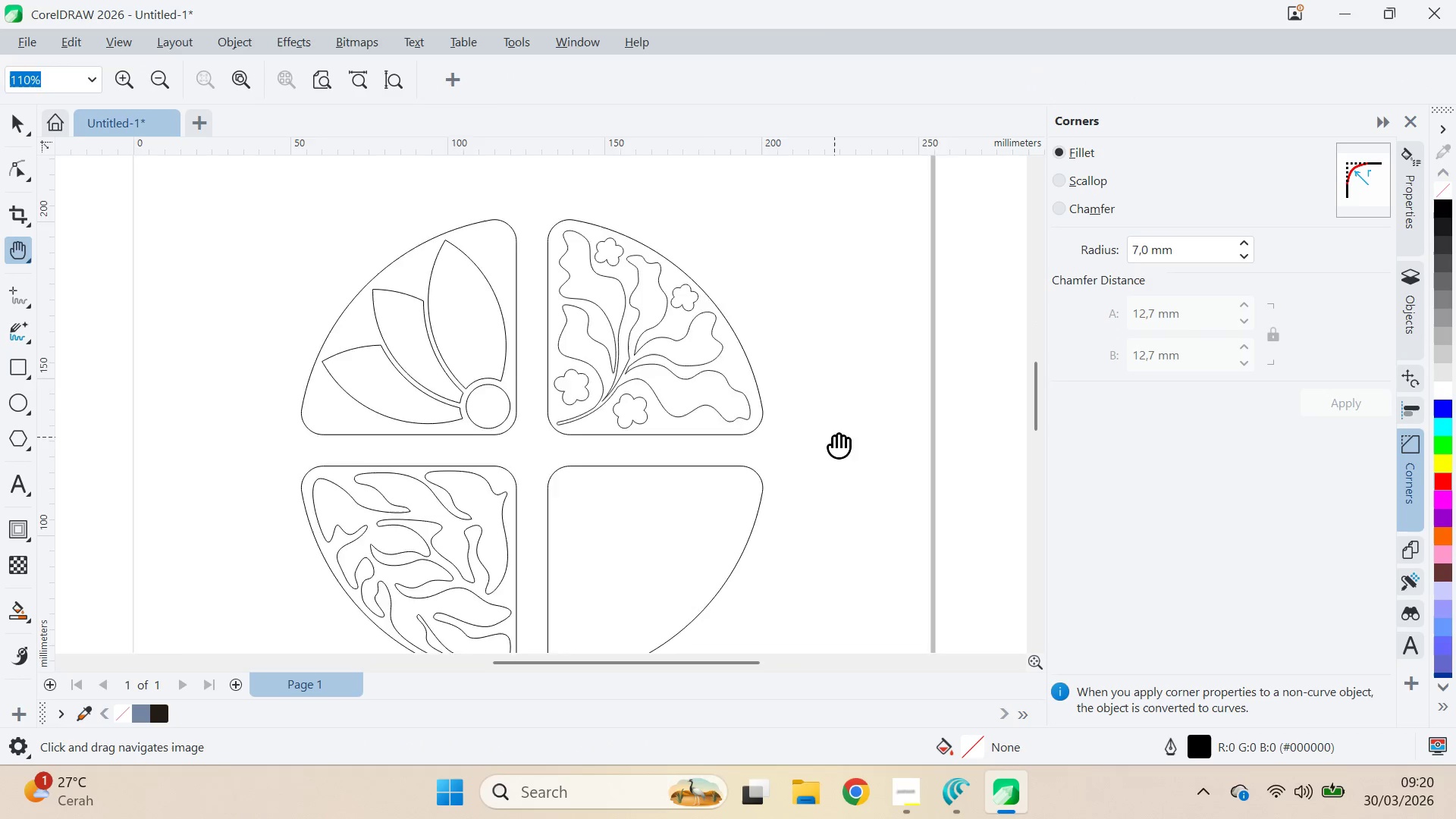 
left_click_drag(start_coordinate=[834, 437], to_coordinate=[847, 400])
 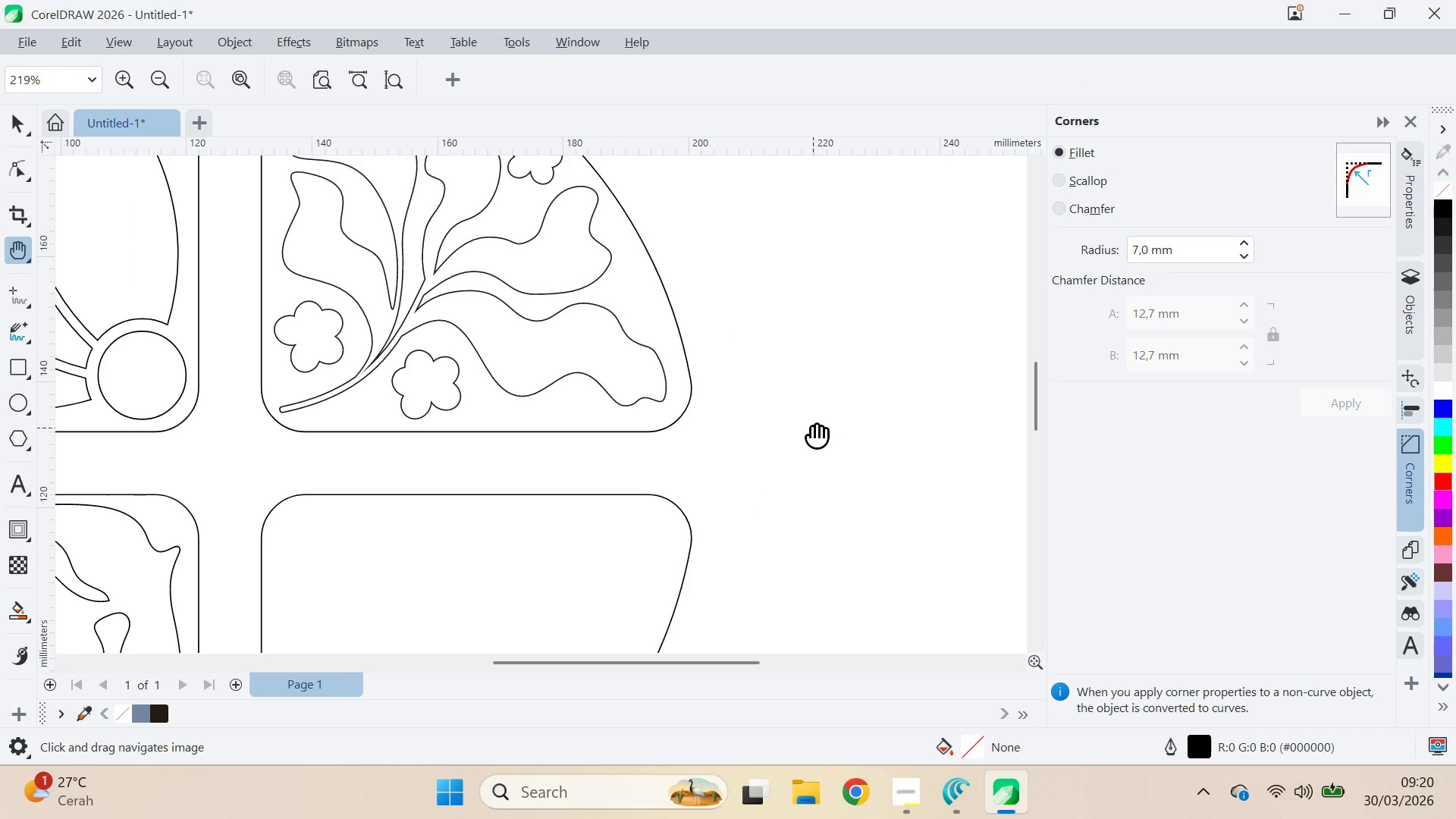 
left_click_drag(start_coordinate=[811, 428], to_coordinate=[936, 315])
 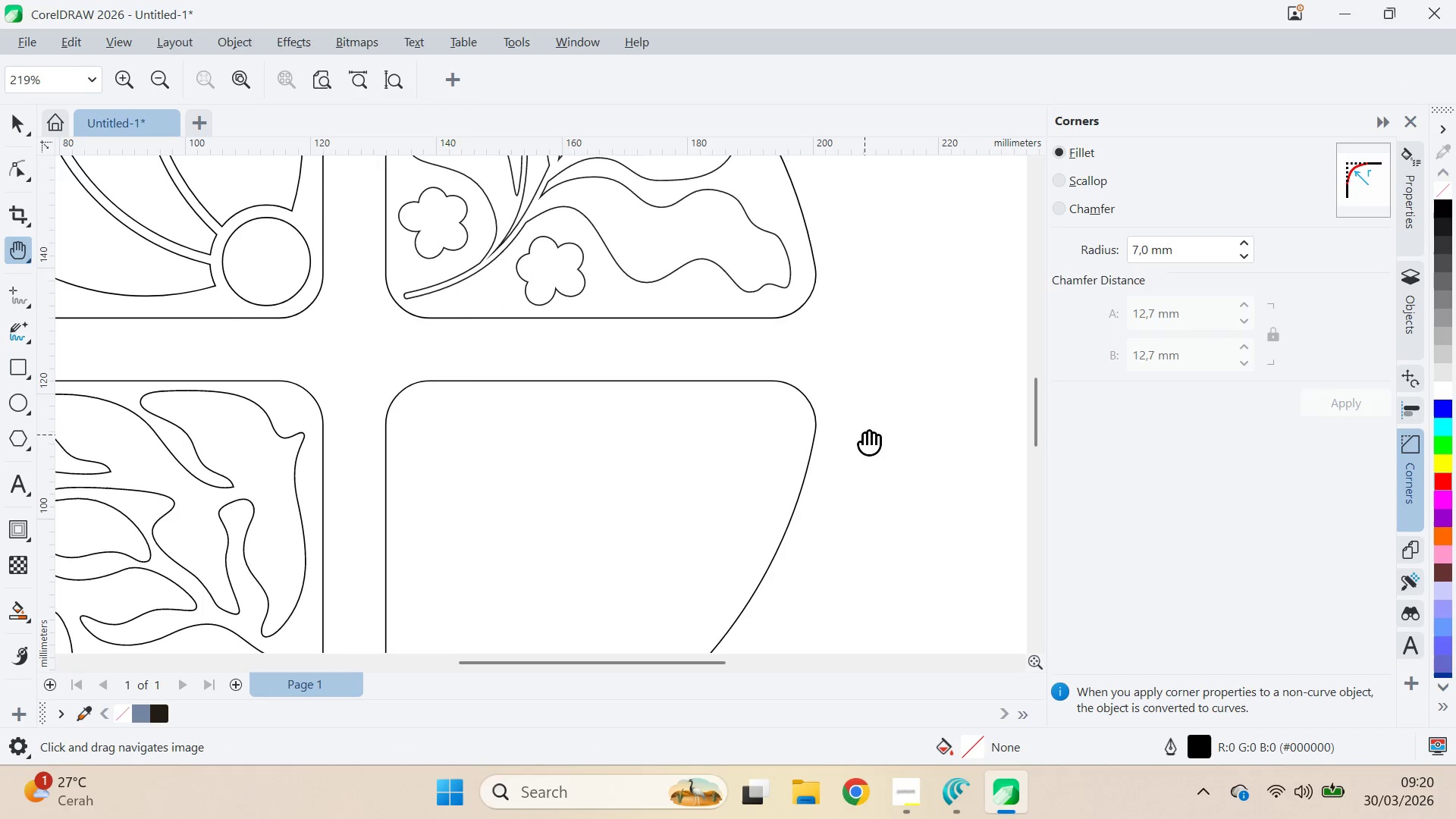 
key(Q)
 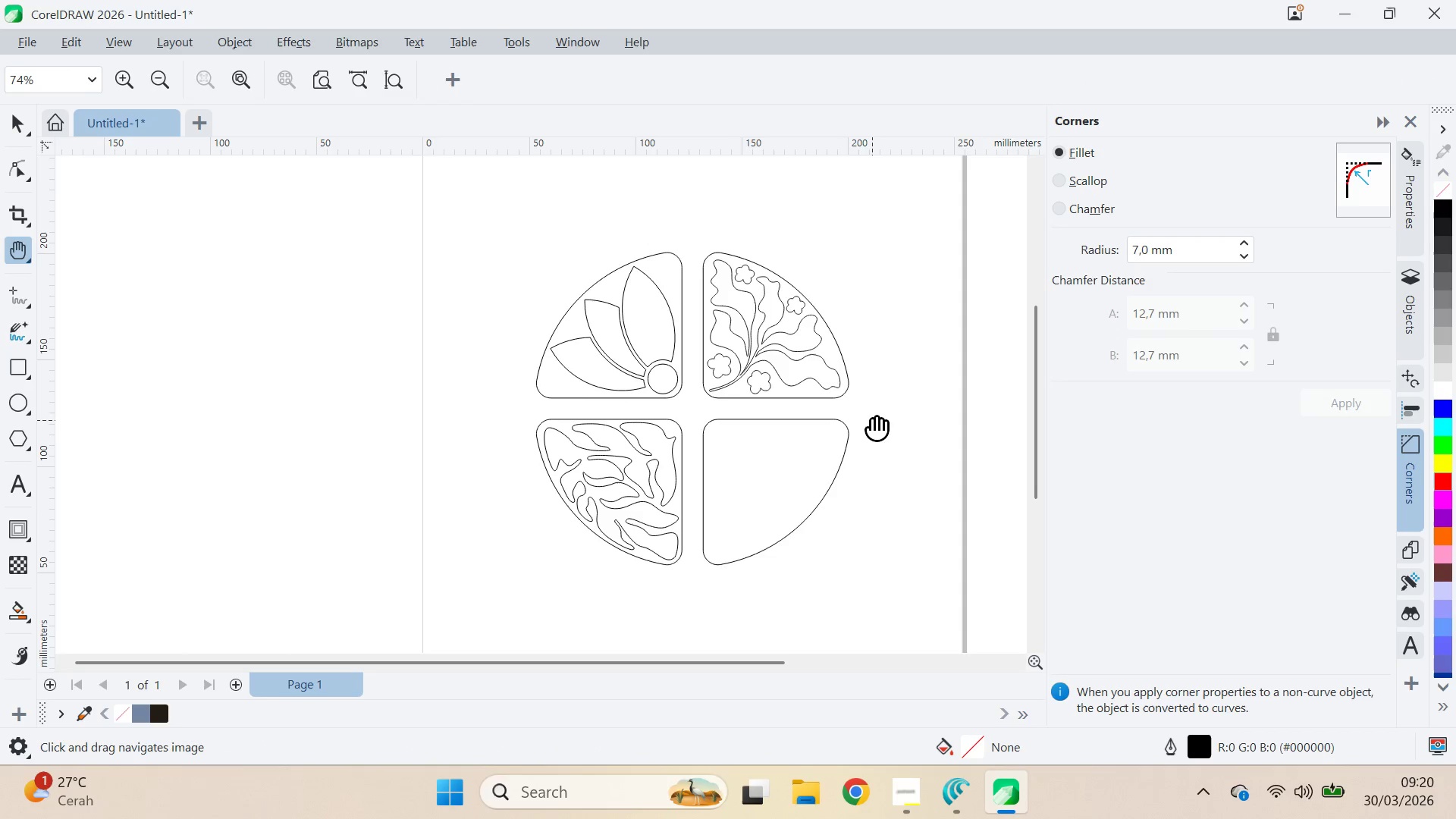 
left_click_drag(start_coordinate=[872, 420], to_coordinate=[849, 420])
 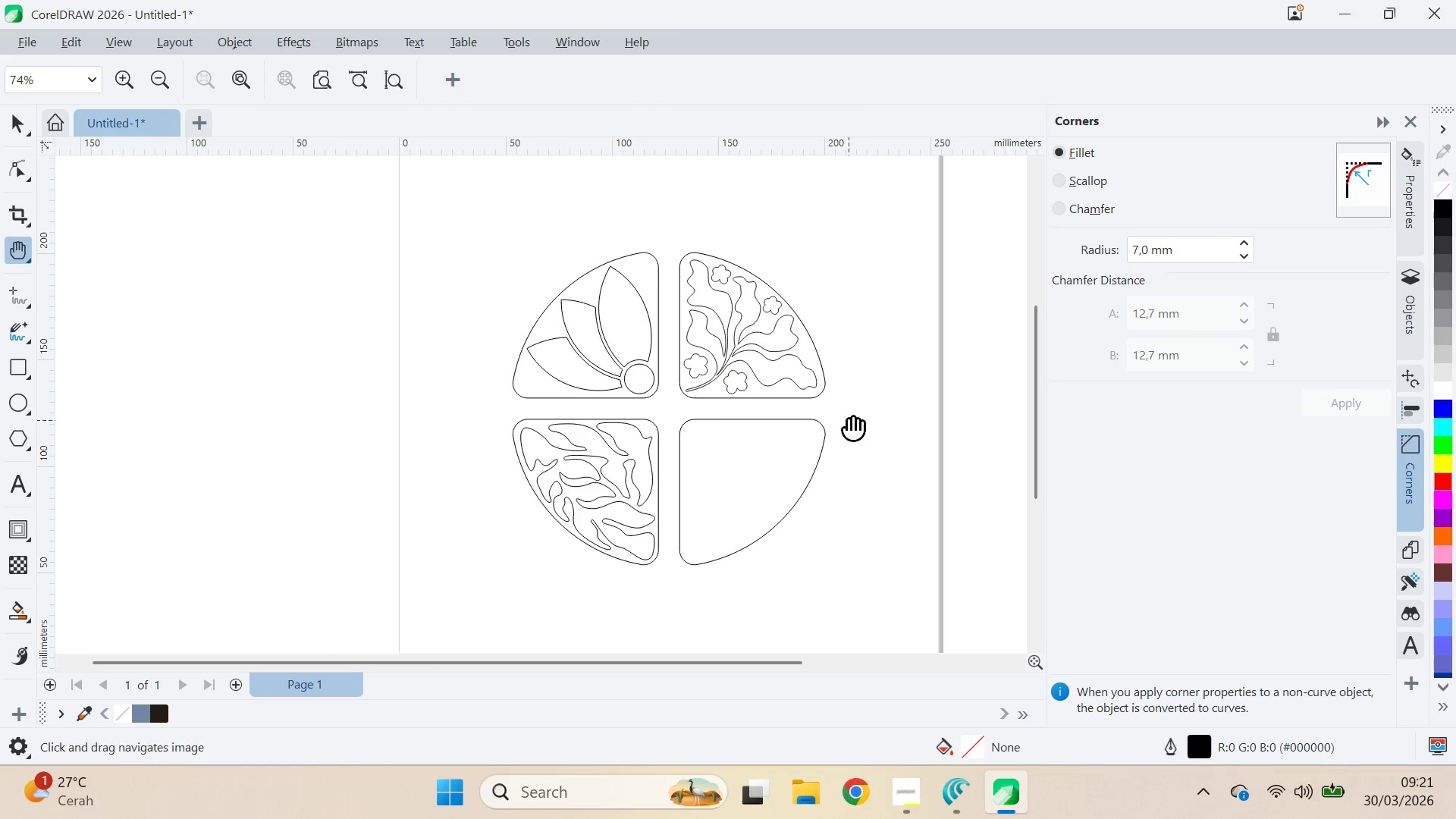 
scroll: coordinate [866, 441], scroll_direction: down, amount: 8.0
 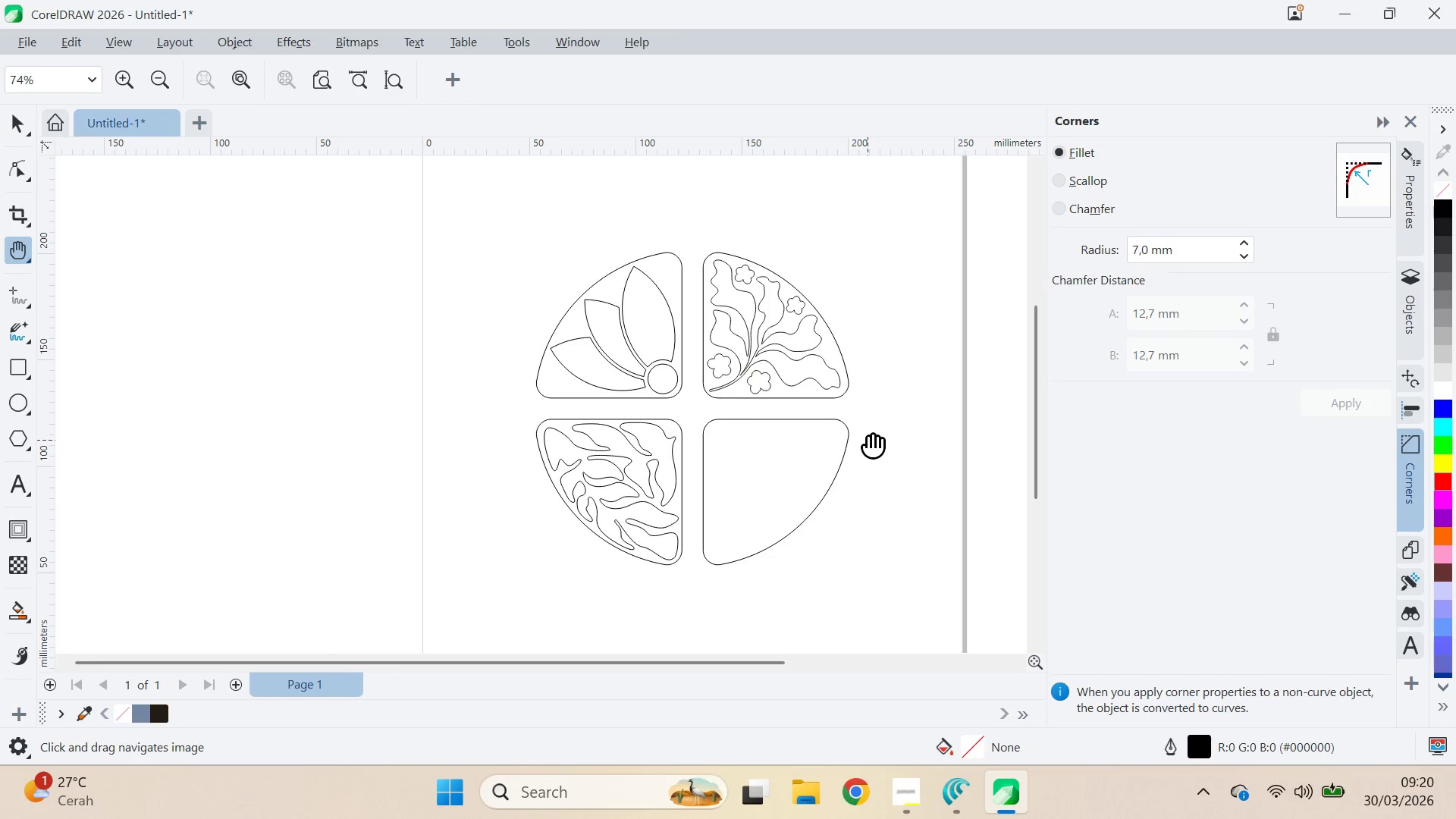 
key(V)
 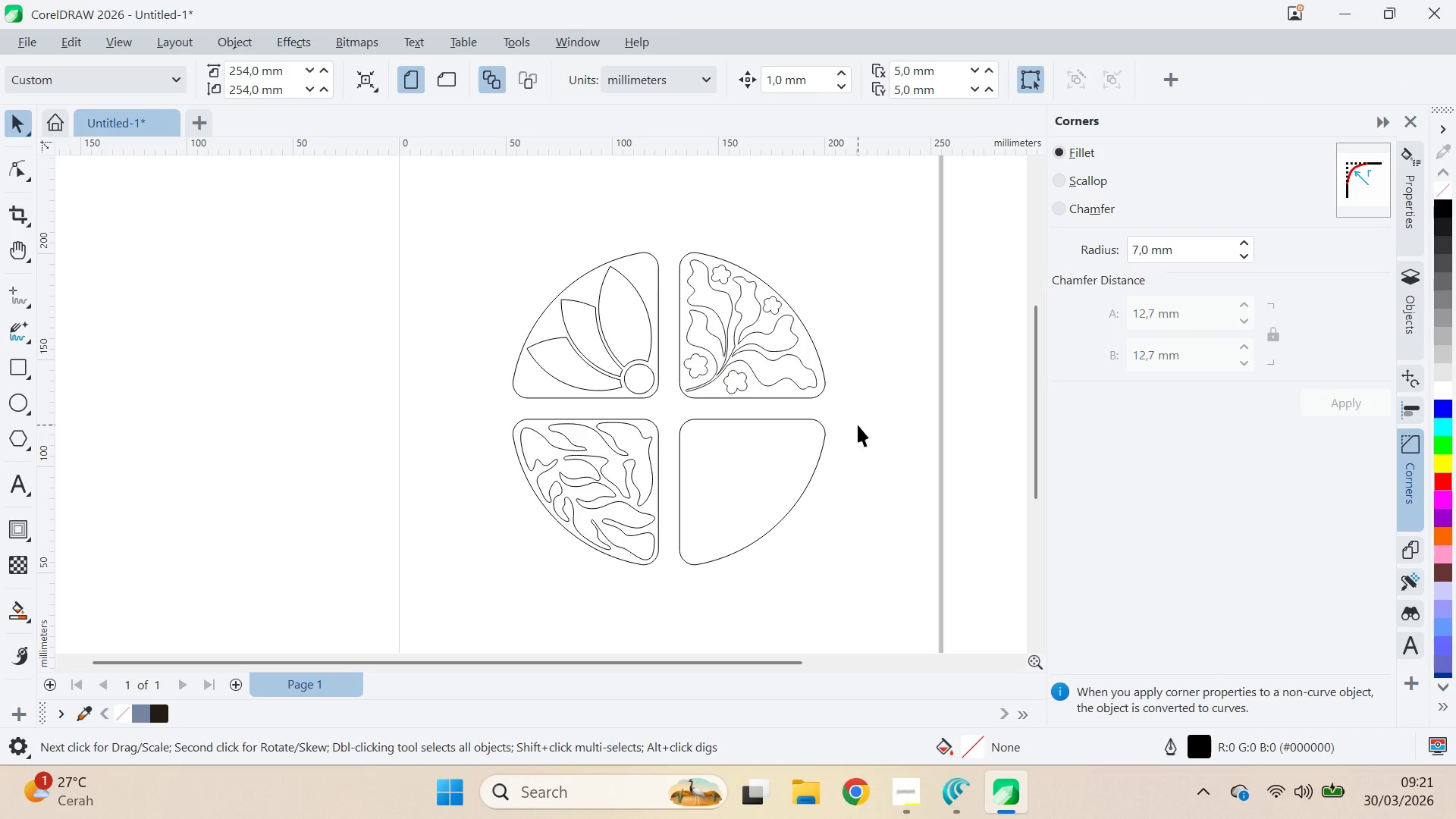 
key(Alt+AltLeft)
 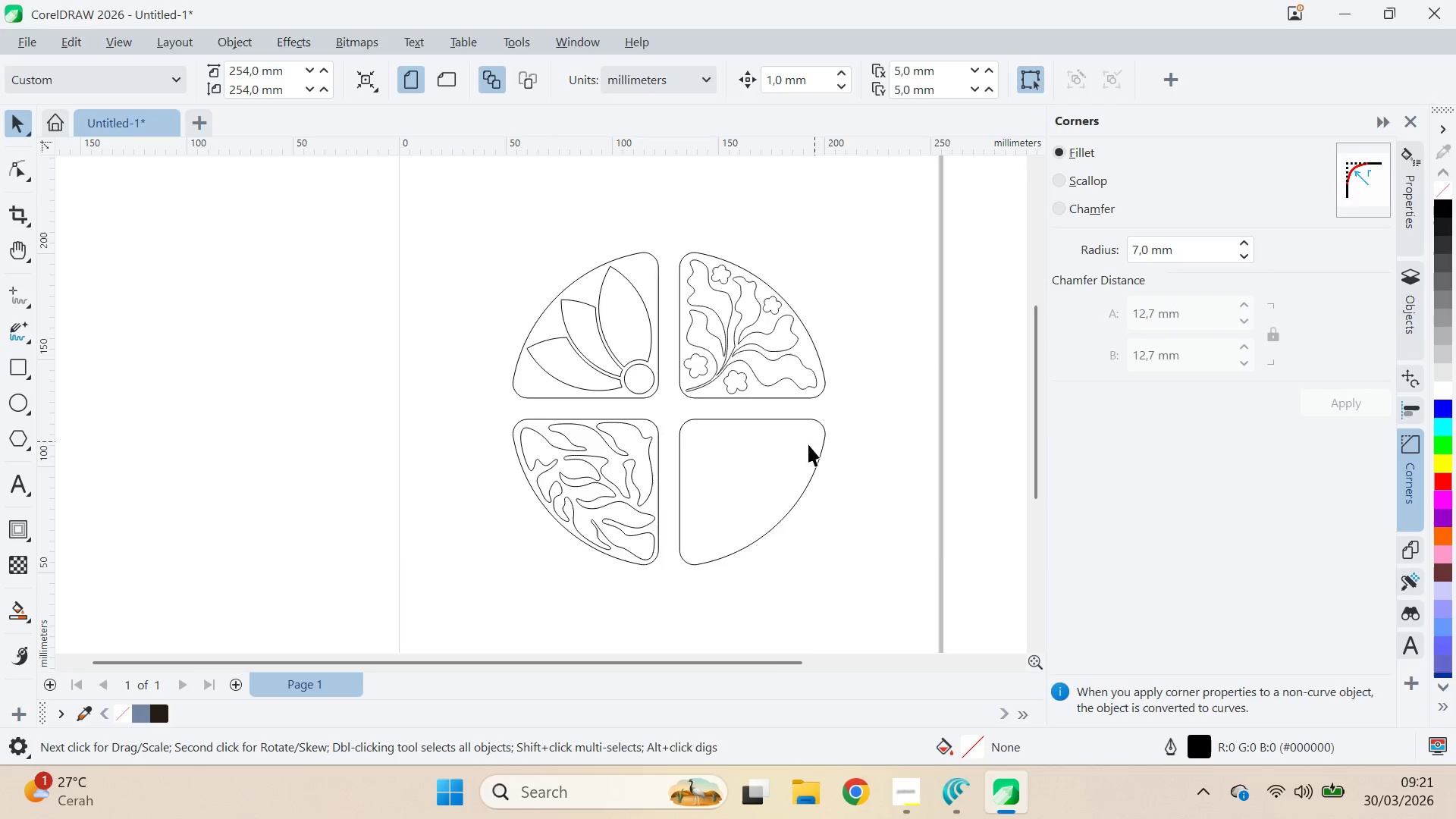 
key(Alt+Tab)
 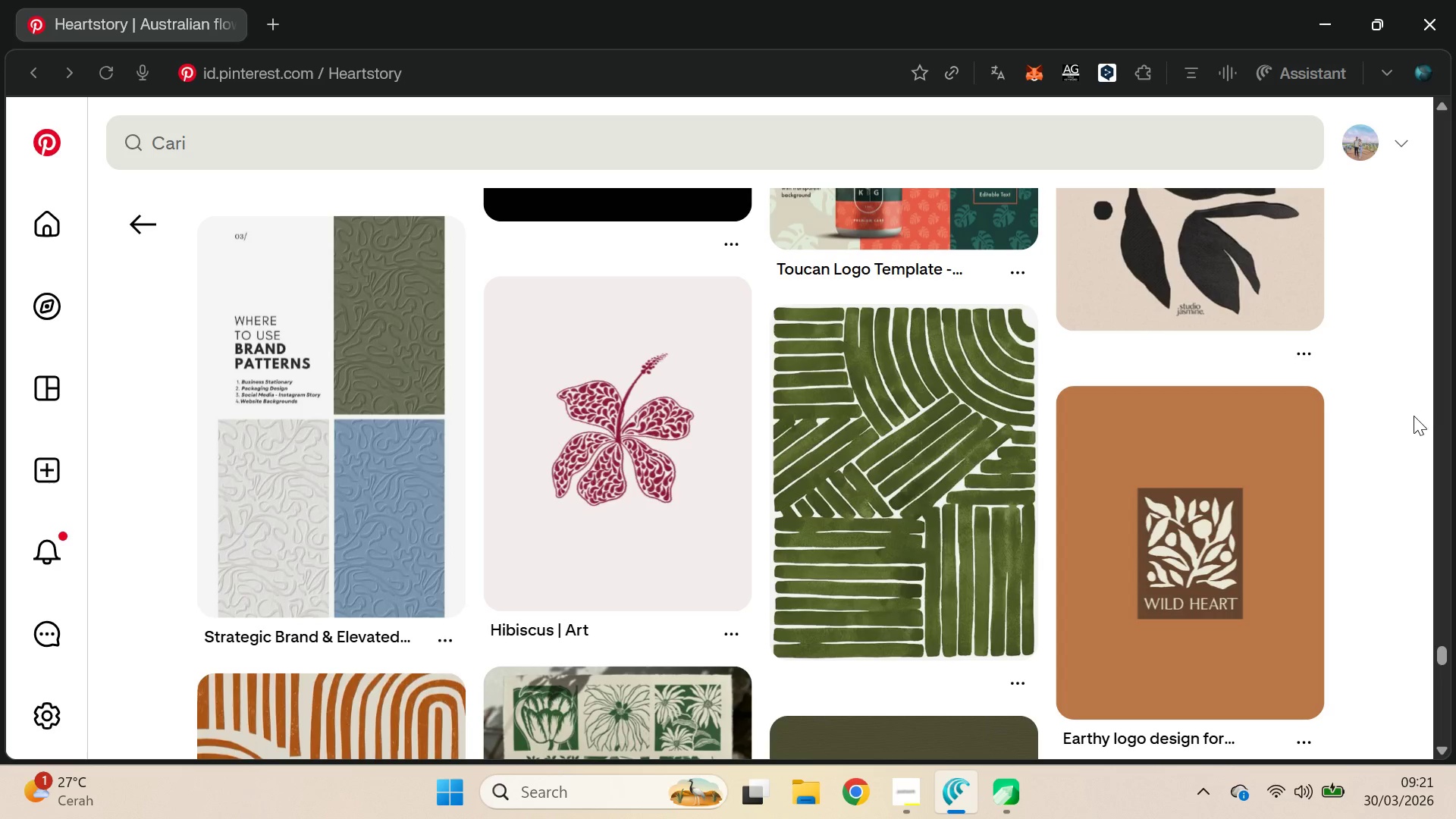 
left_click_drag(start_coordinate=[1446, 650], to_coordinate=[1455, 748])
 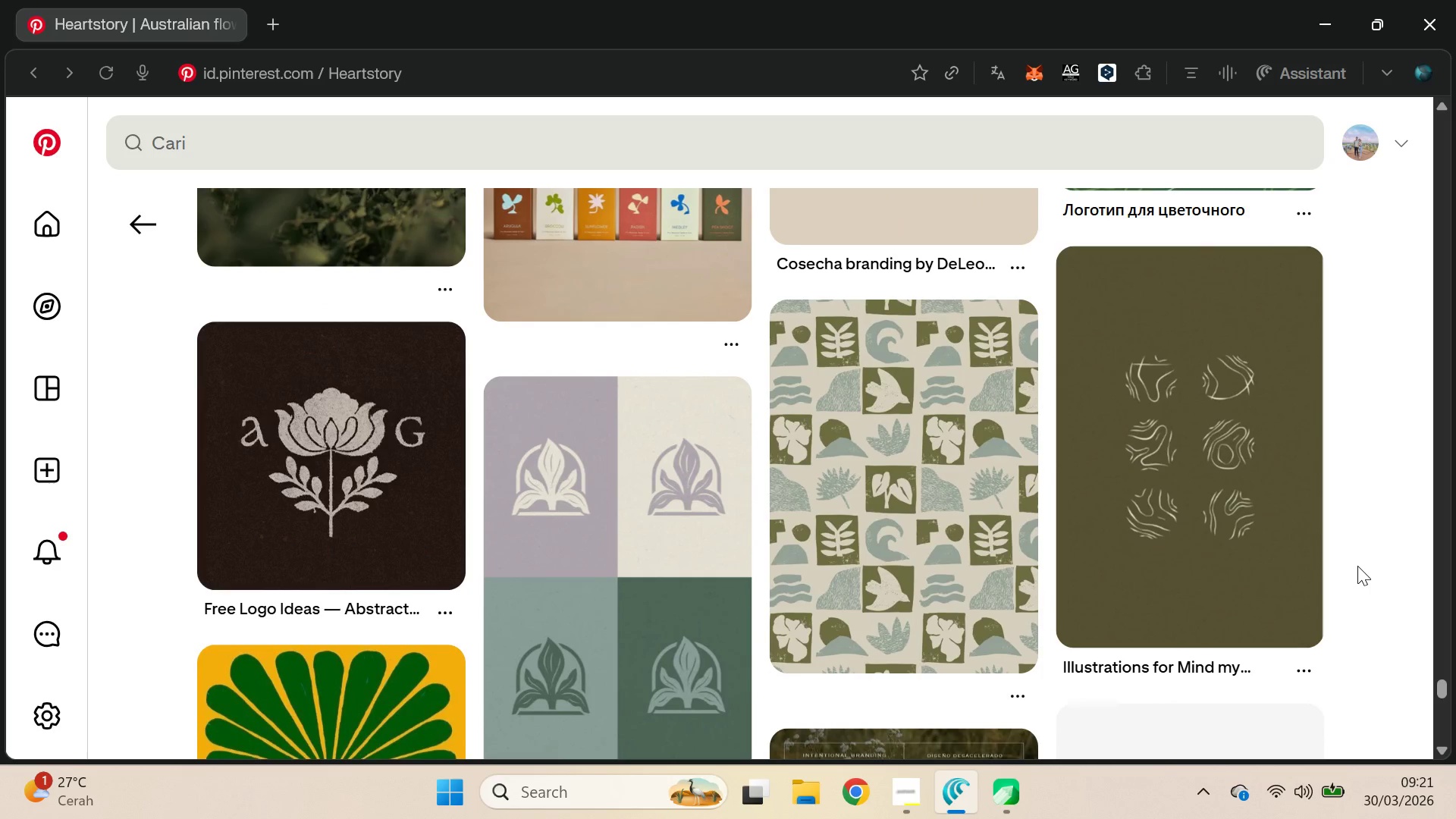 
scroll: coordinate [1351, 508], scroll_direction: down, amount: 18.0
 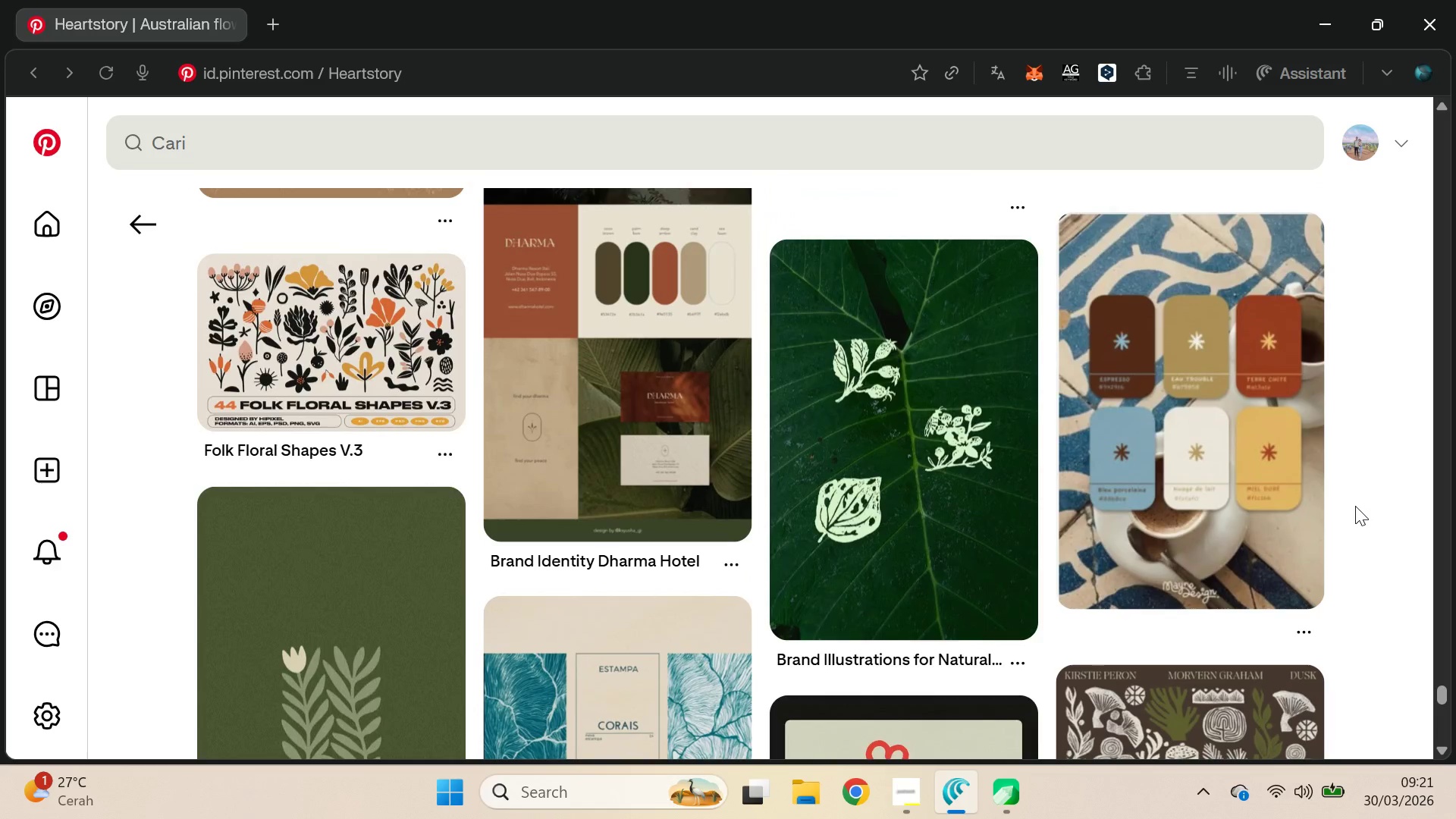 
scroll: coordinate [1357, 472], scroll_direction: down, amount: 8.0
 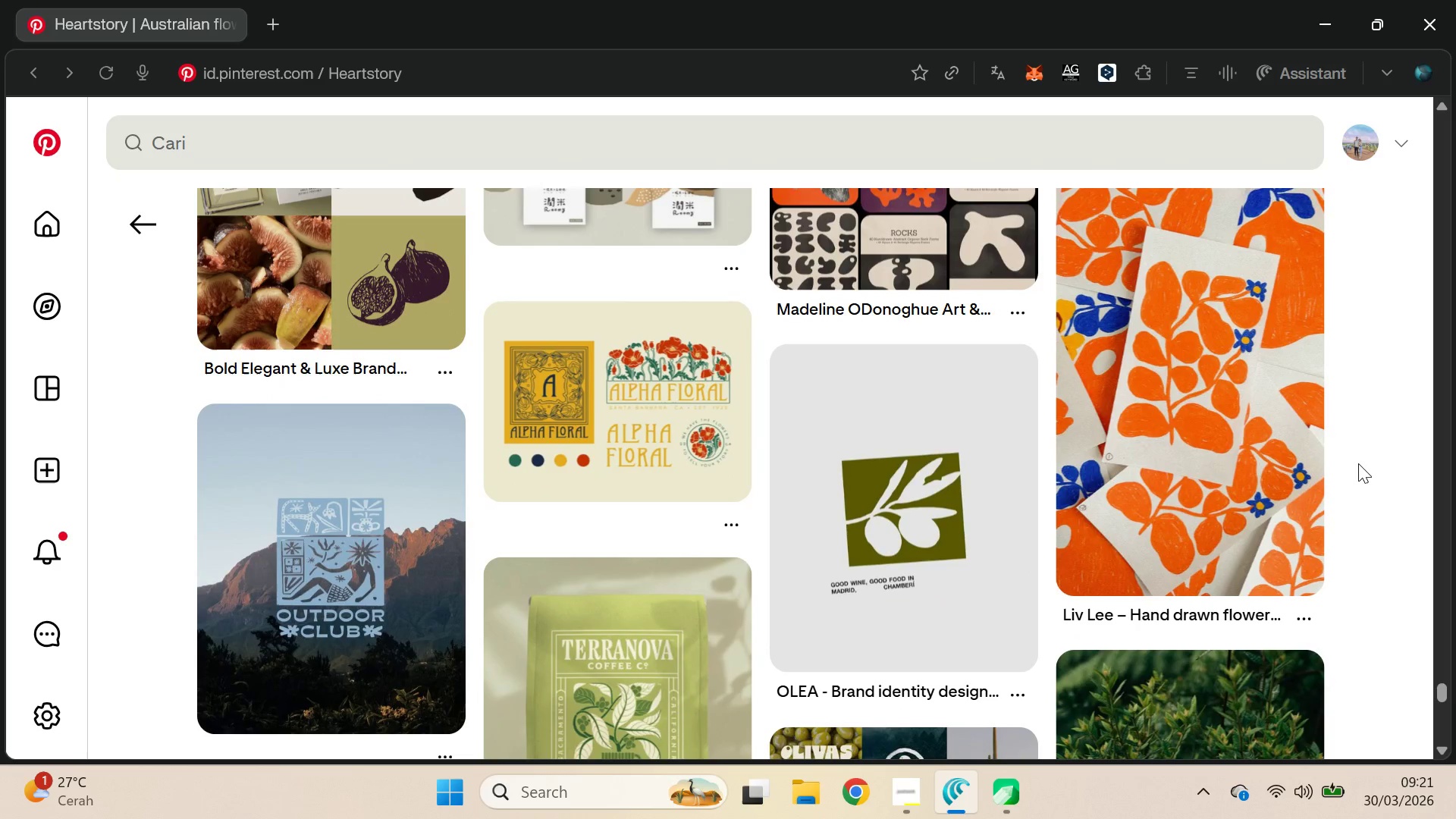 
scroll: coordinate [1358, 463], scroll_direction: none, amount: 0.0
 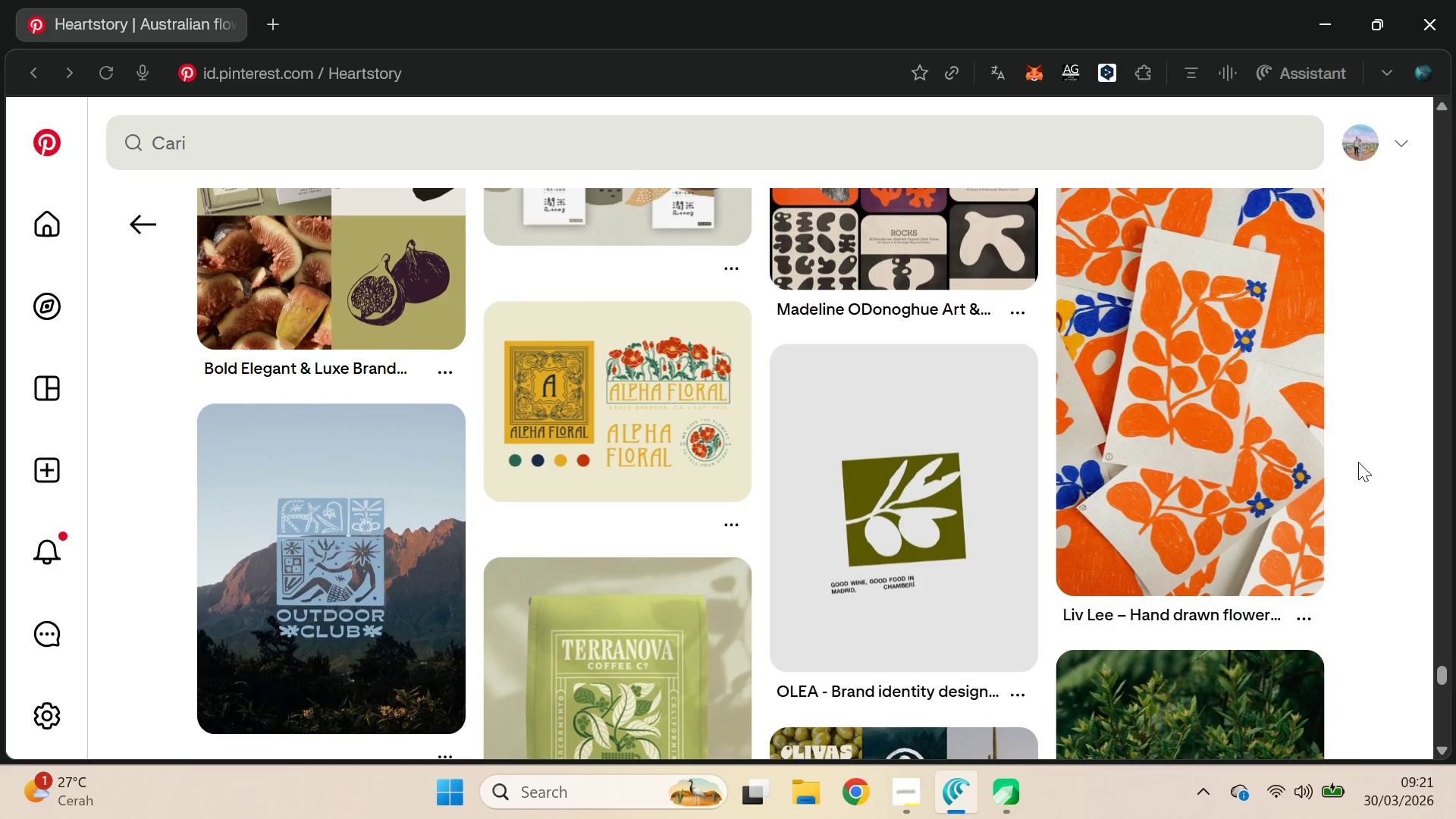 
scroll: coordinate [1358, 446], scroll_direction: down, amount: 8.0
 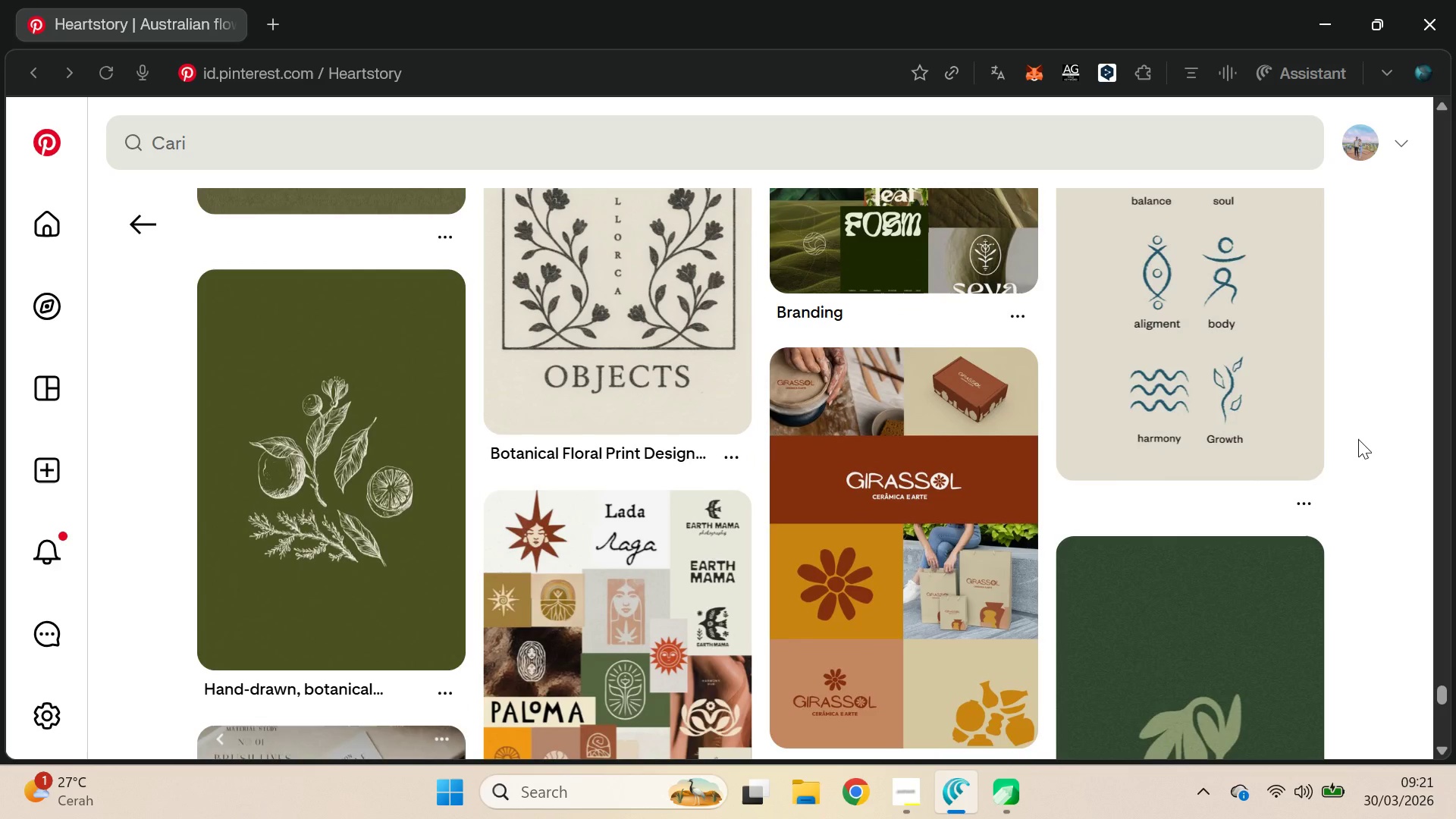 
scroll: coordinate [1358, 439], scroll_direction: none, amount: 0.0
 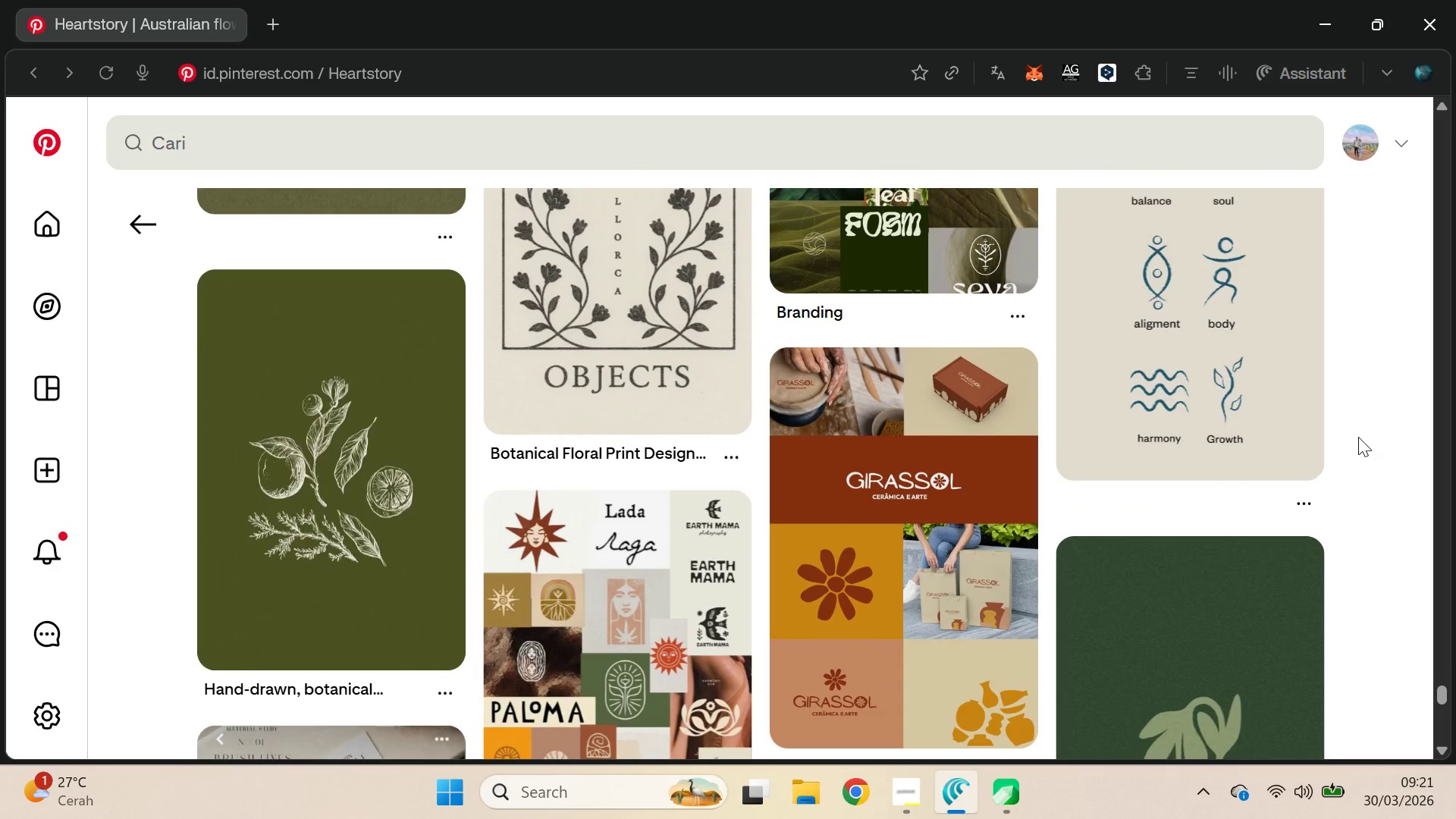 
scroll: coordinate [1358, 435], scroll_direction: down, amount: 10.0
 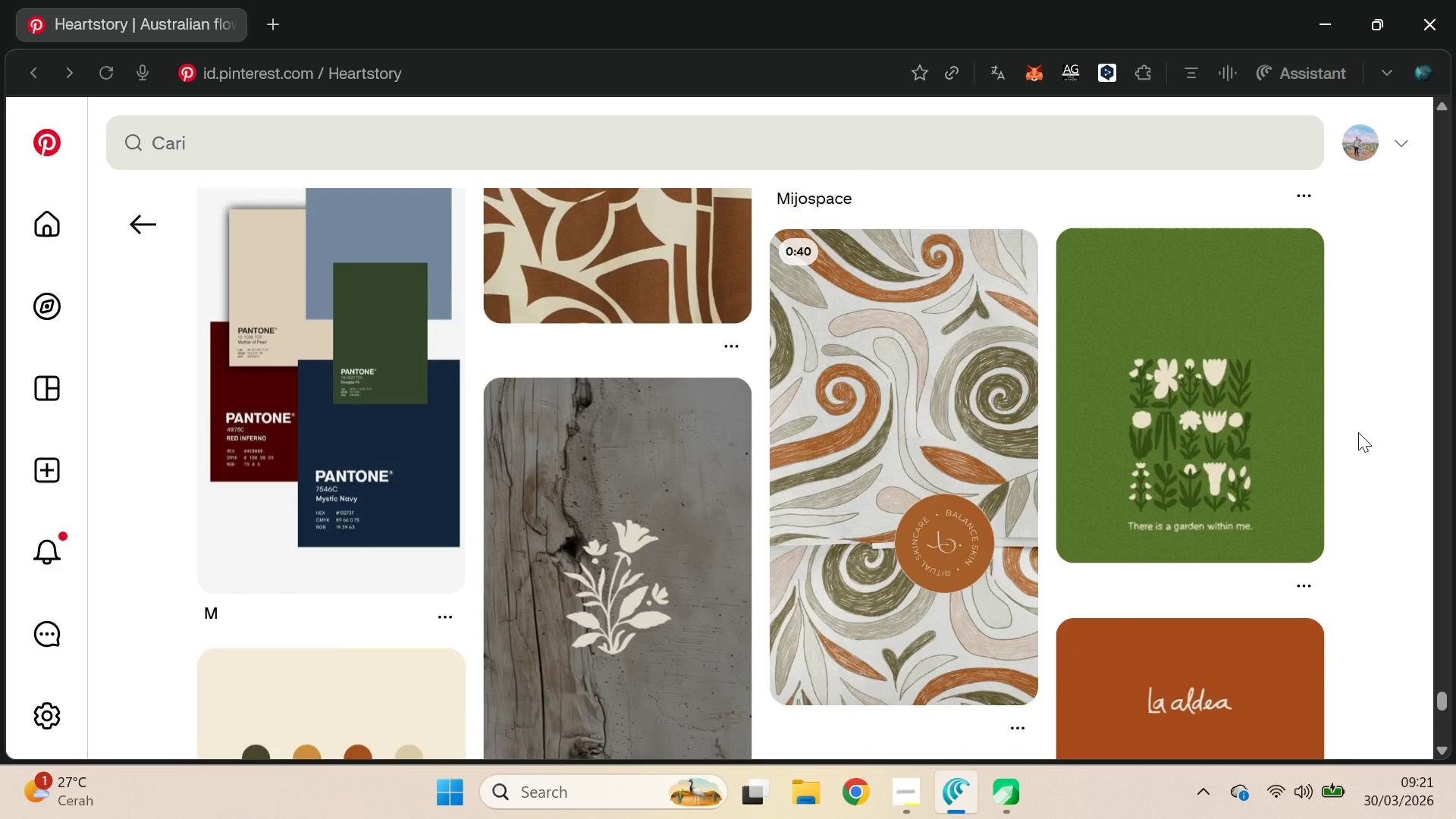 
key(Alt+AltLeft)
 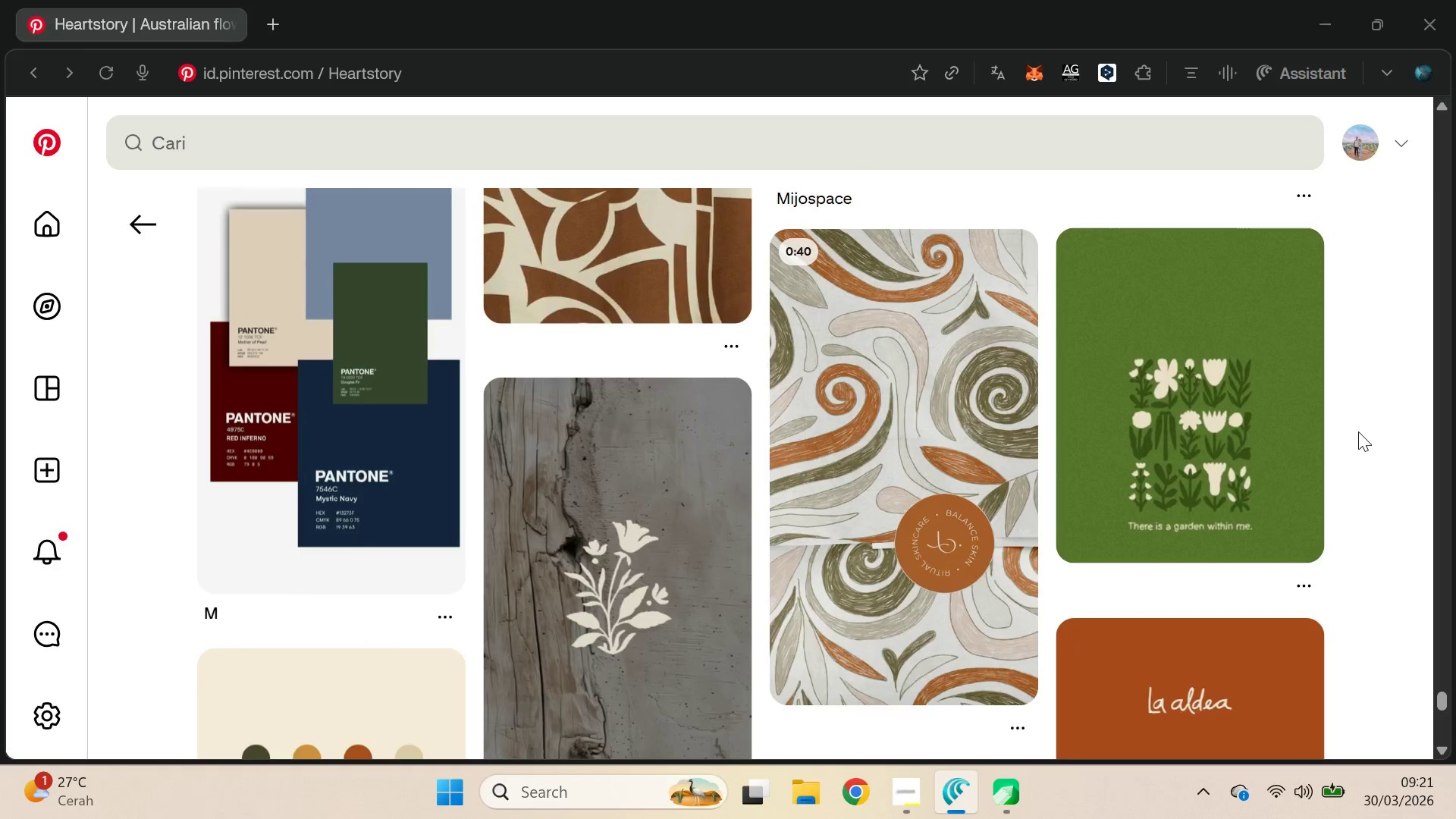 
key(Alt+Tab)
 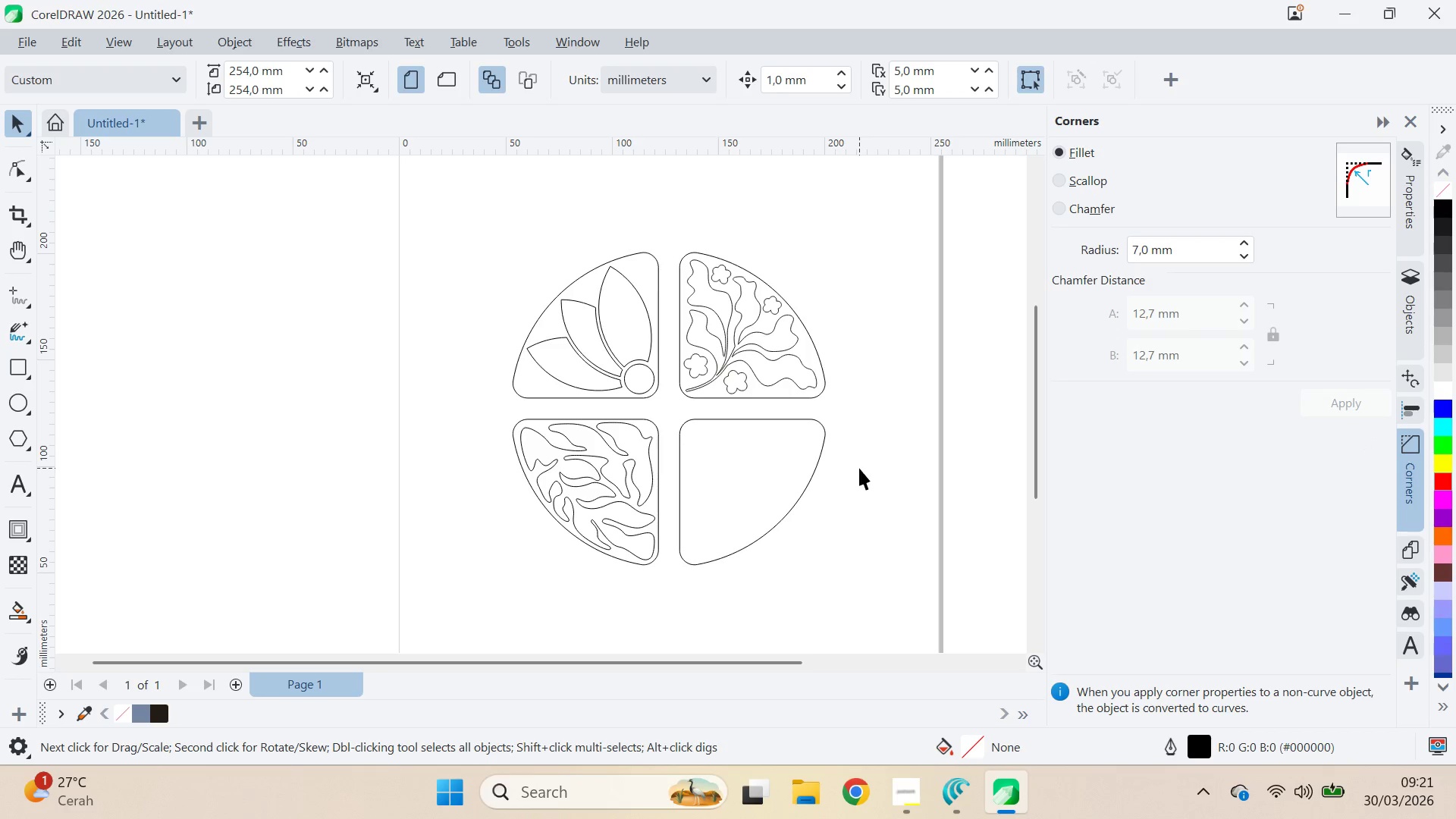 
key(Alt+AltLeft)
 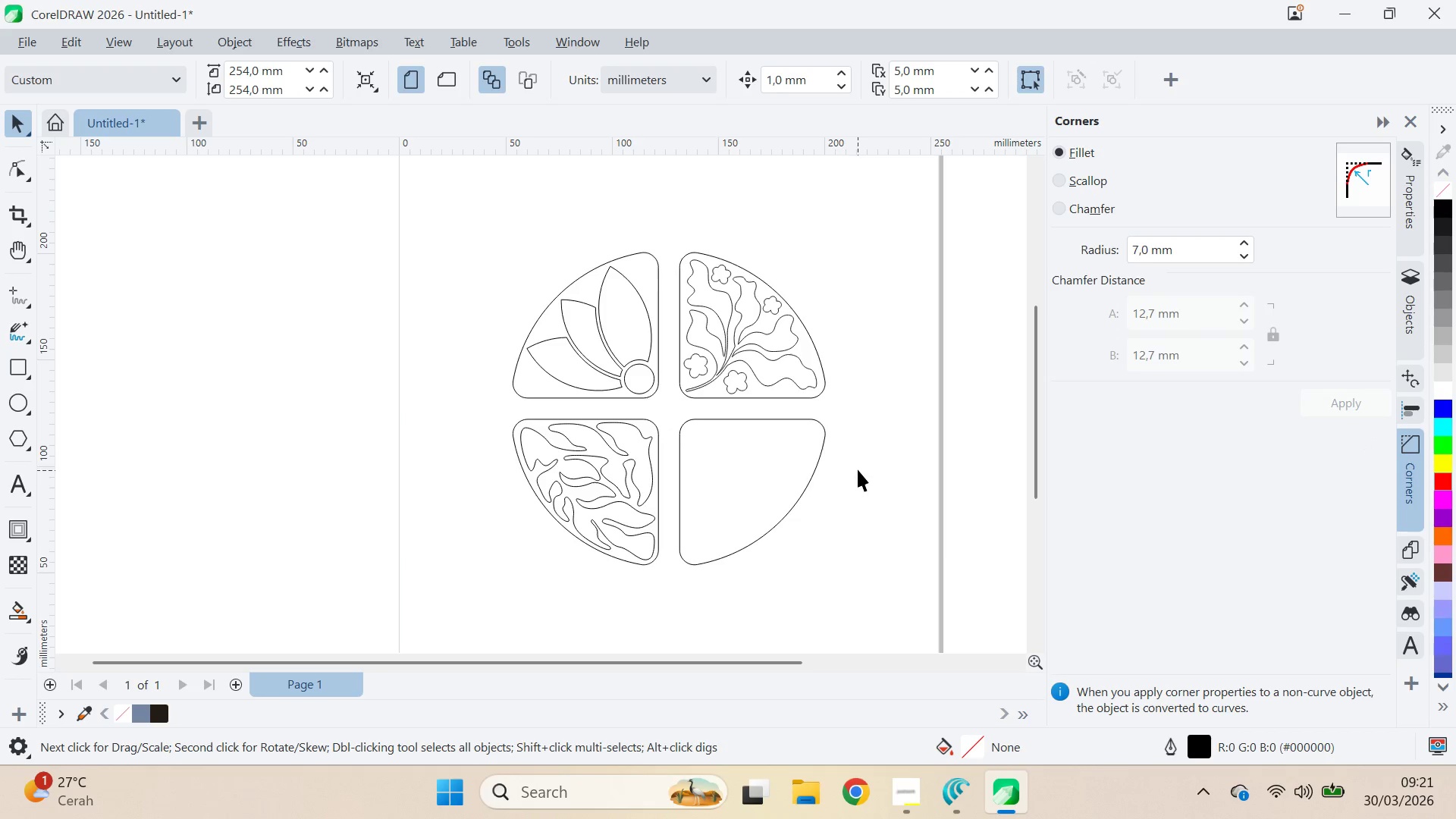 
key(Alt+Tab)
 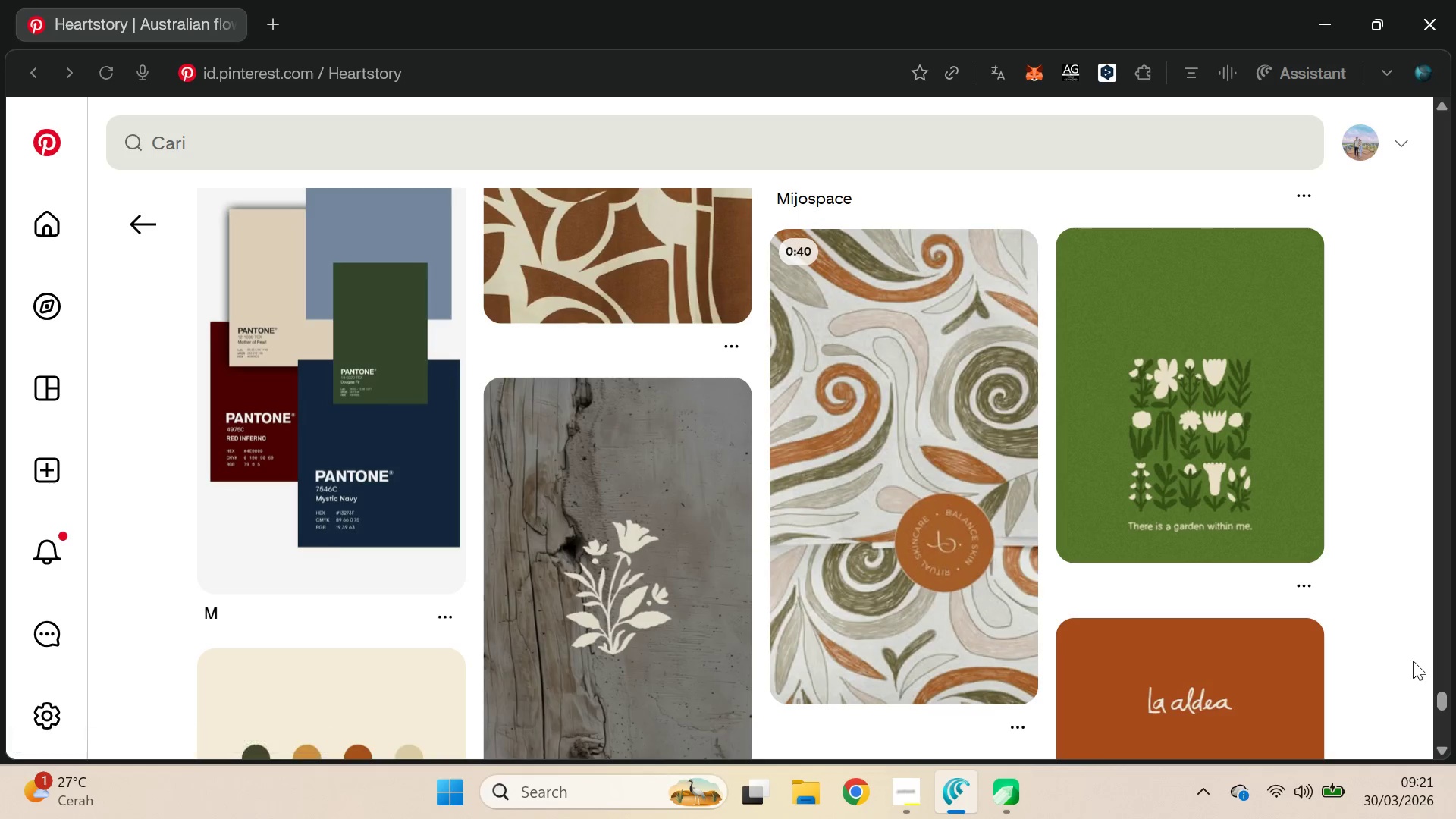 
key(Alt+AltLeft)
 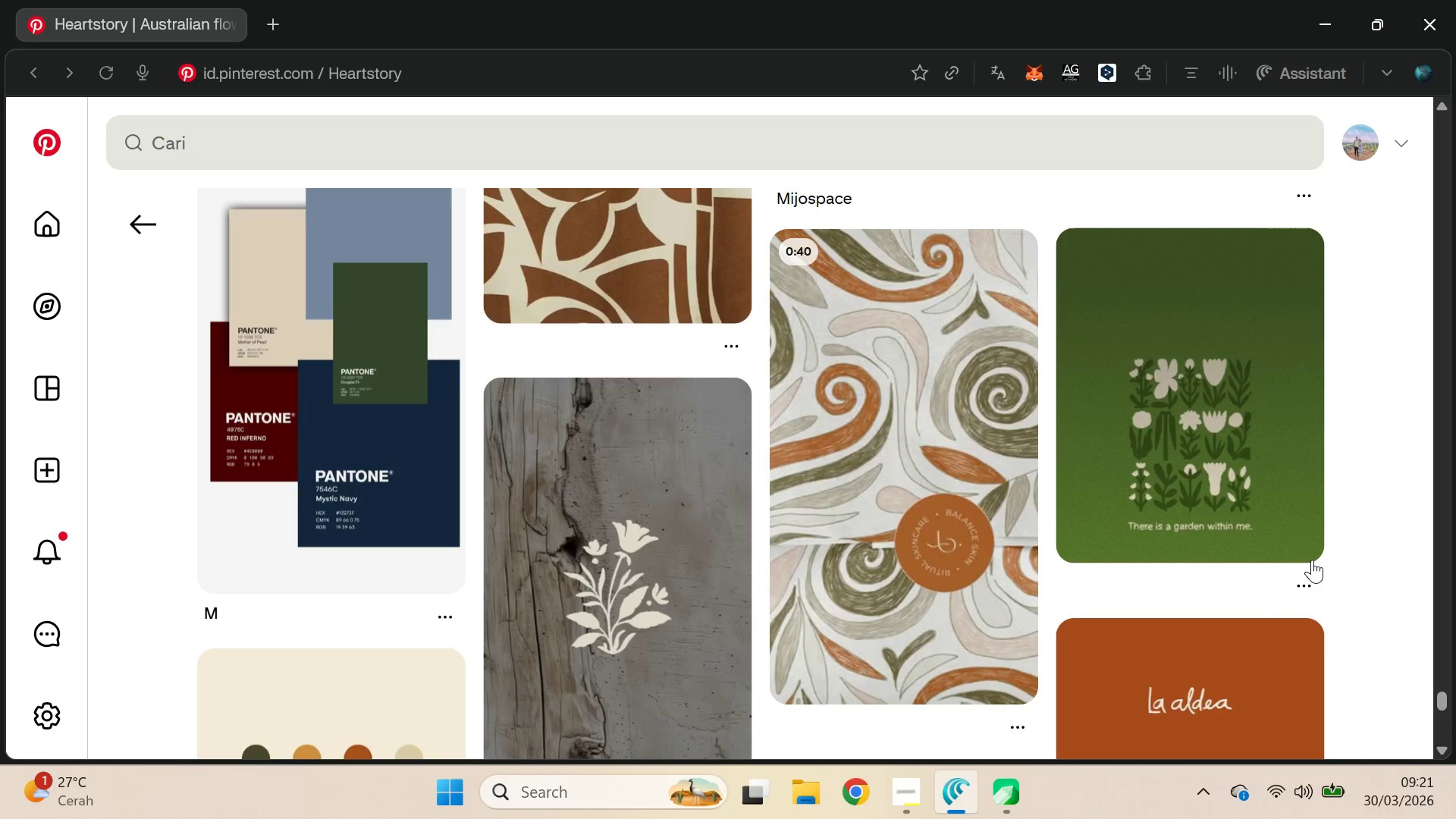 
key(Alt+Tab)
 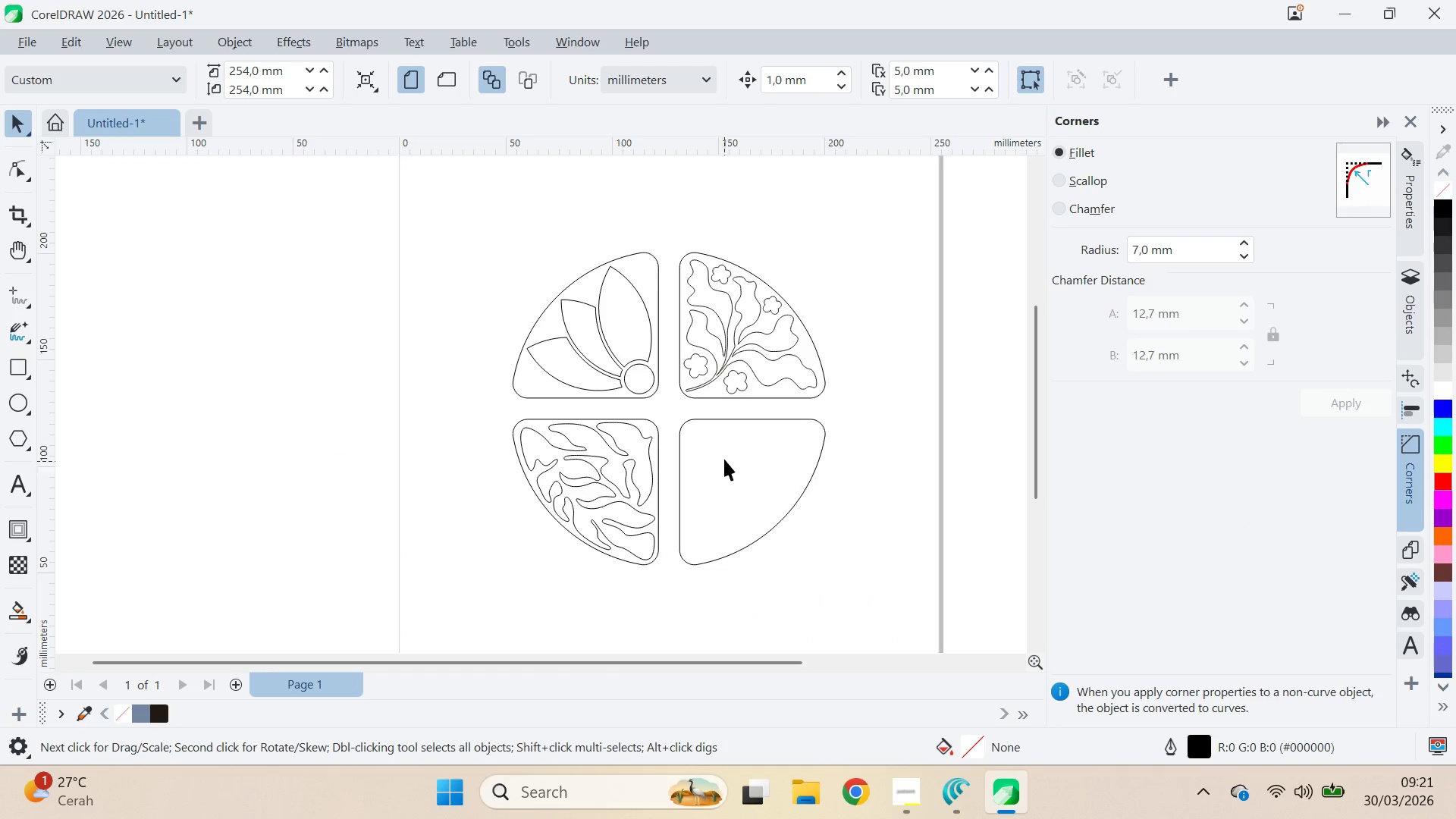 
scroll: coordinate [726, 447], scroll_direction: up, amount: 3.0
 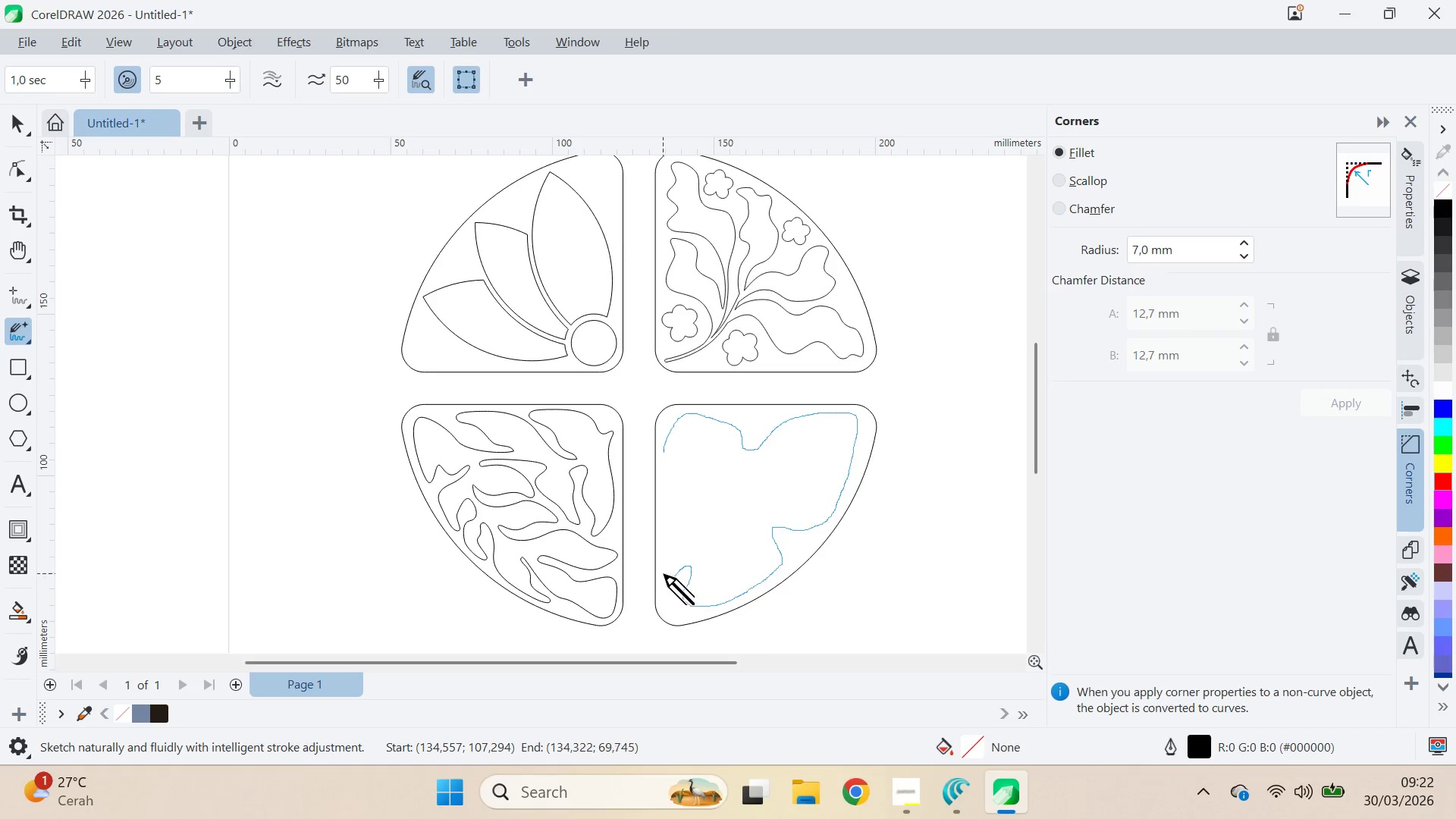 
wait(26.53)
 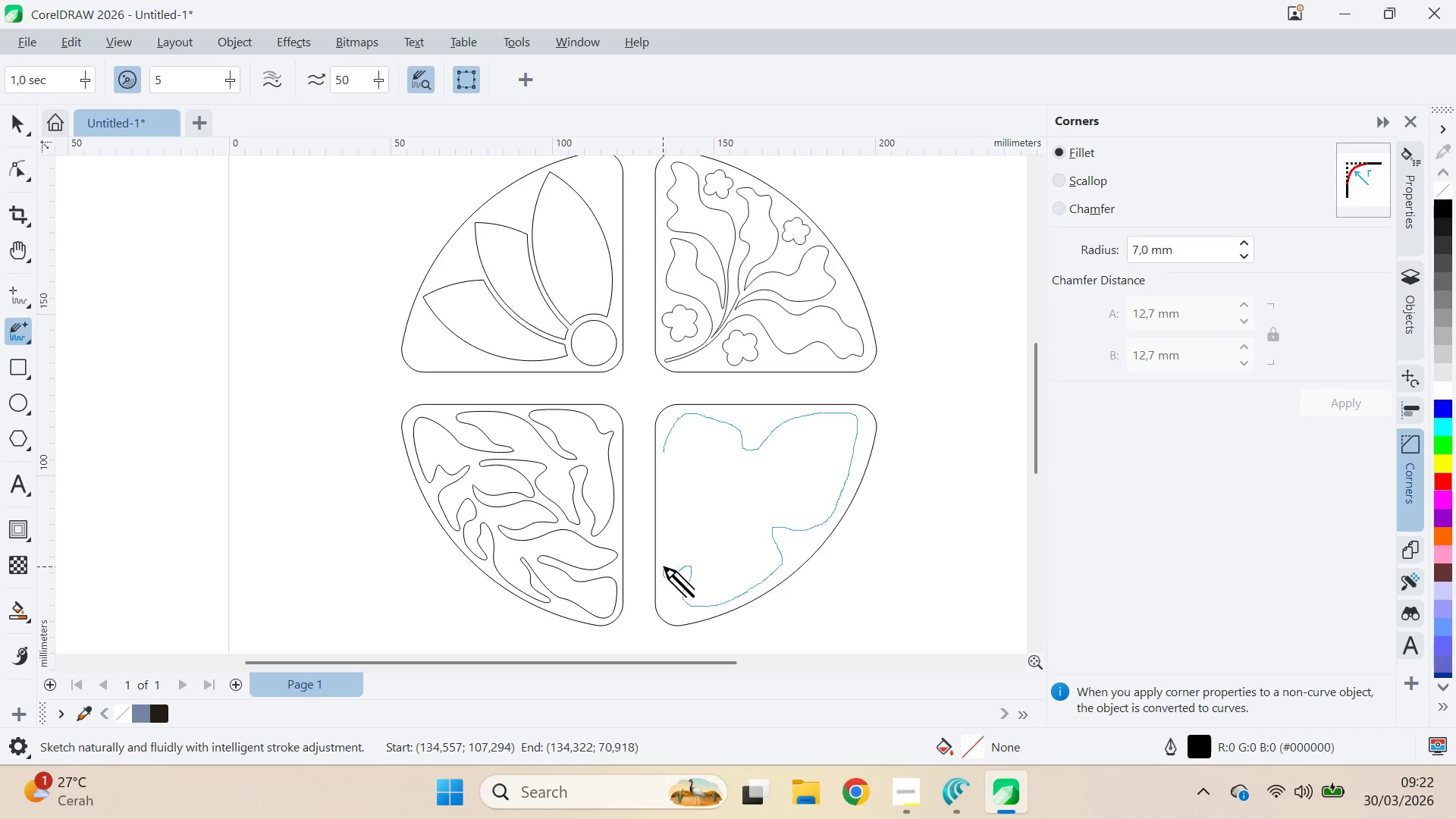 
key(Control+Z)
 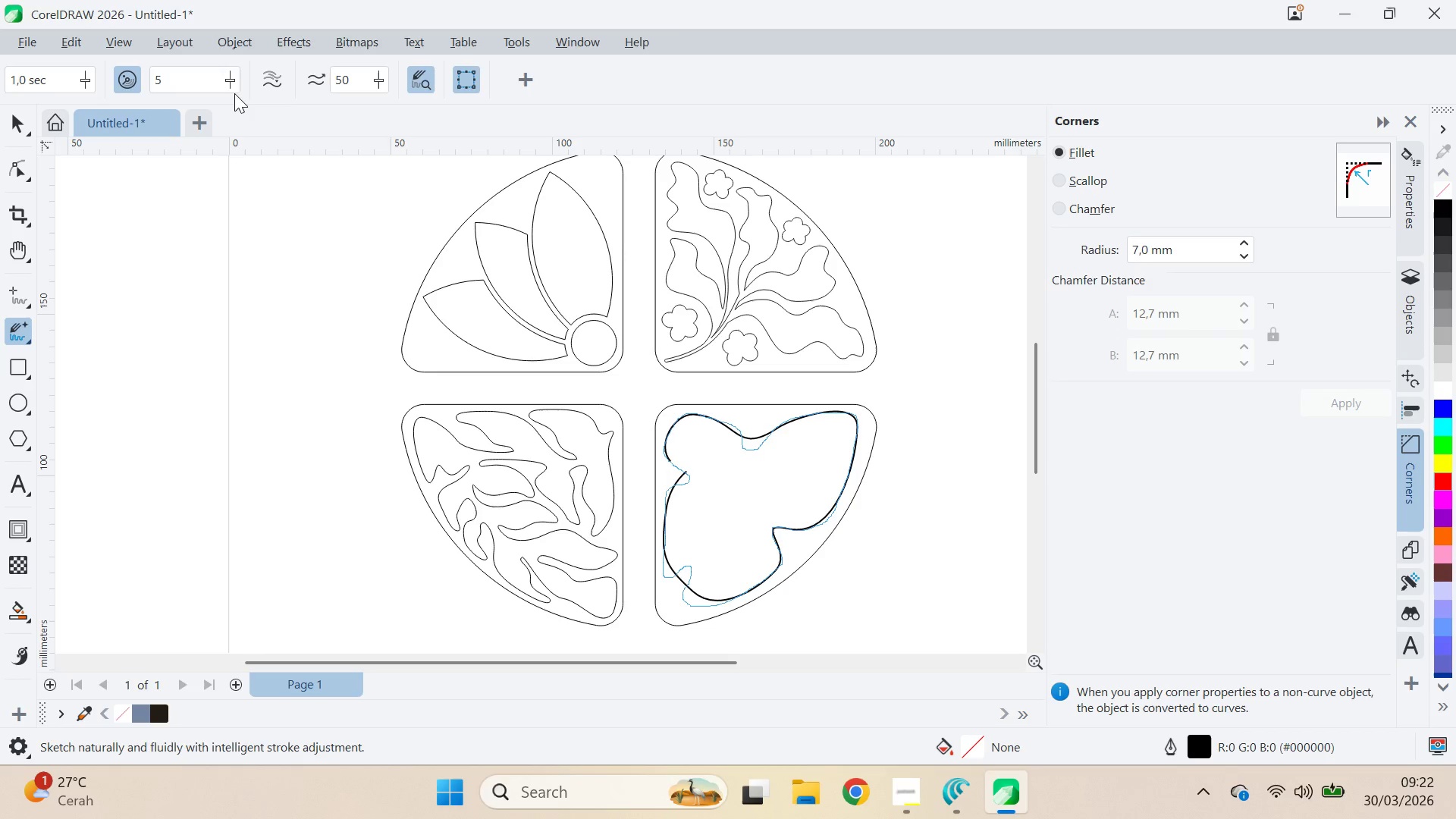 
left_click_drag(start_coordinate=[234, 88], to_coordinate=[228, 95])
 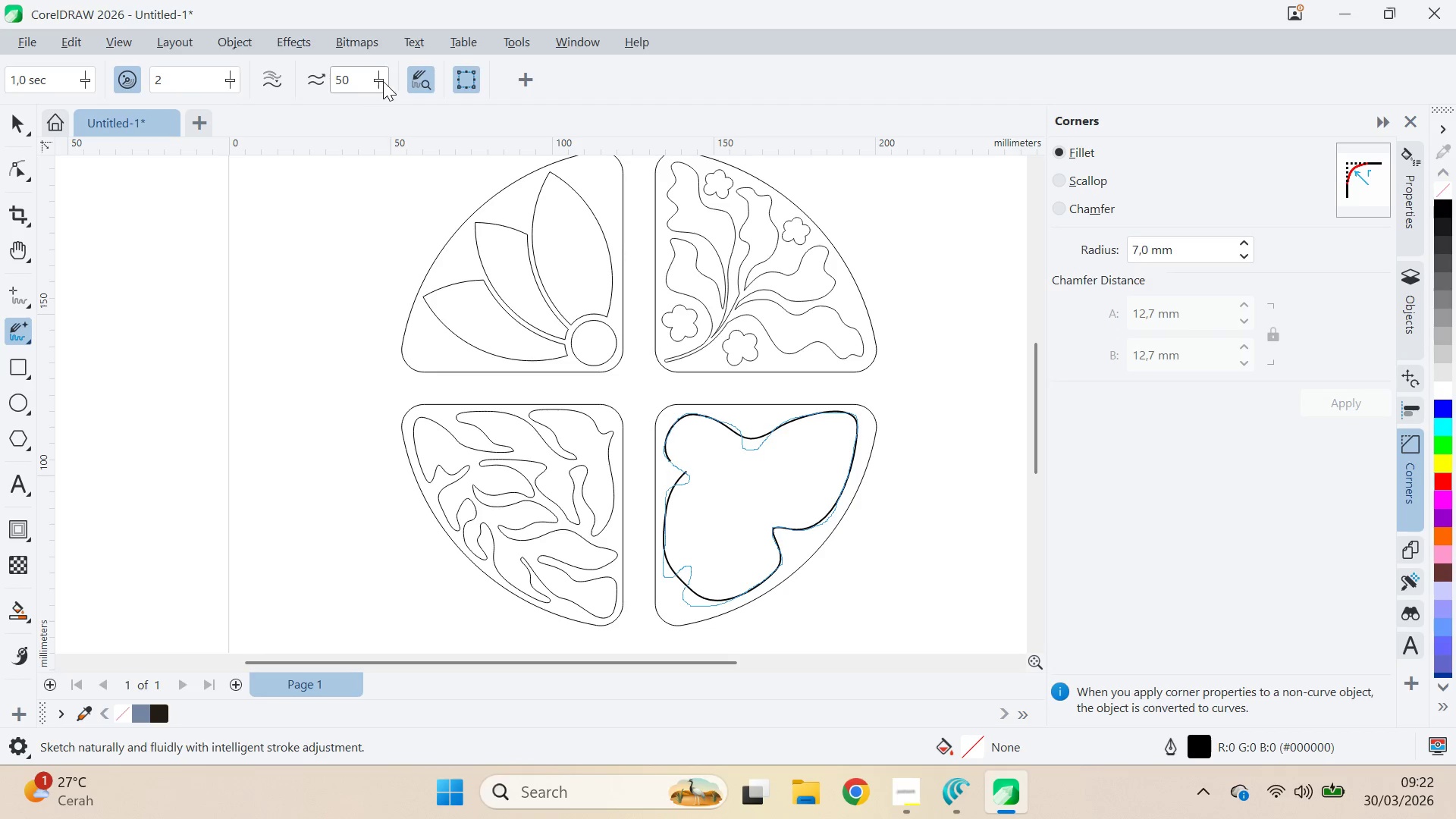 
left_click_drag(start_coordinate=[383, 81], to_coordinate=[369, 84])
 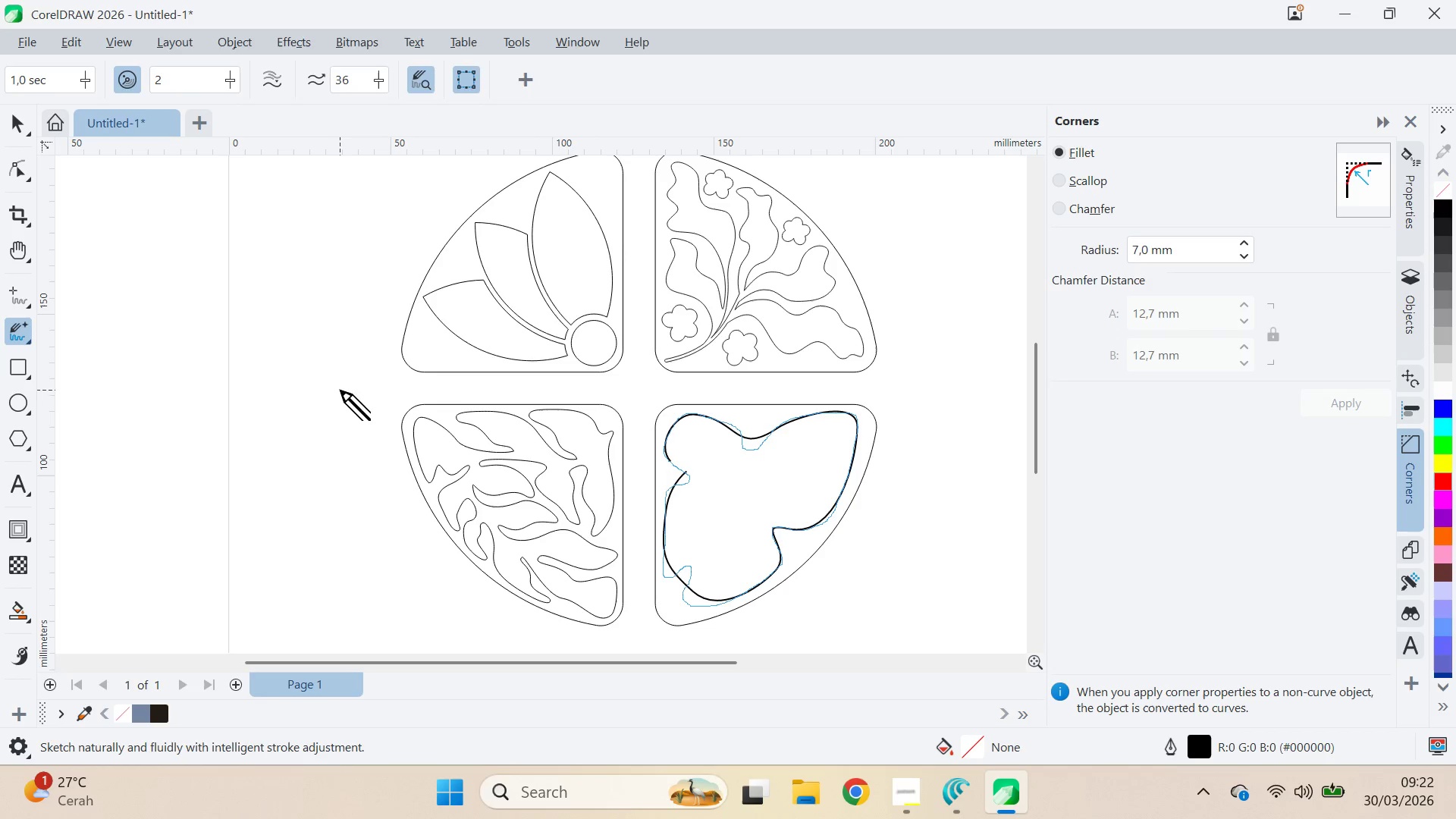 
left_click([338, 388])
 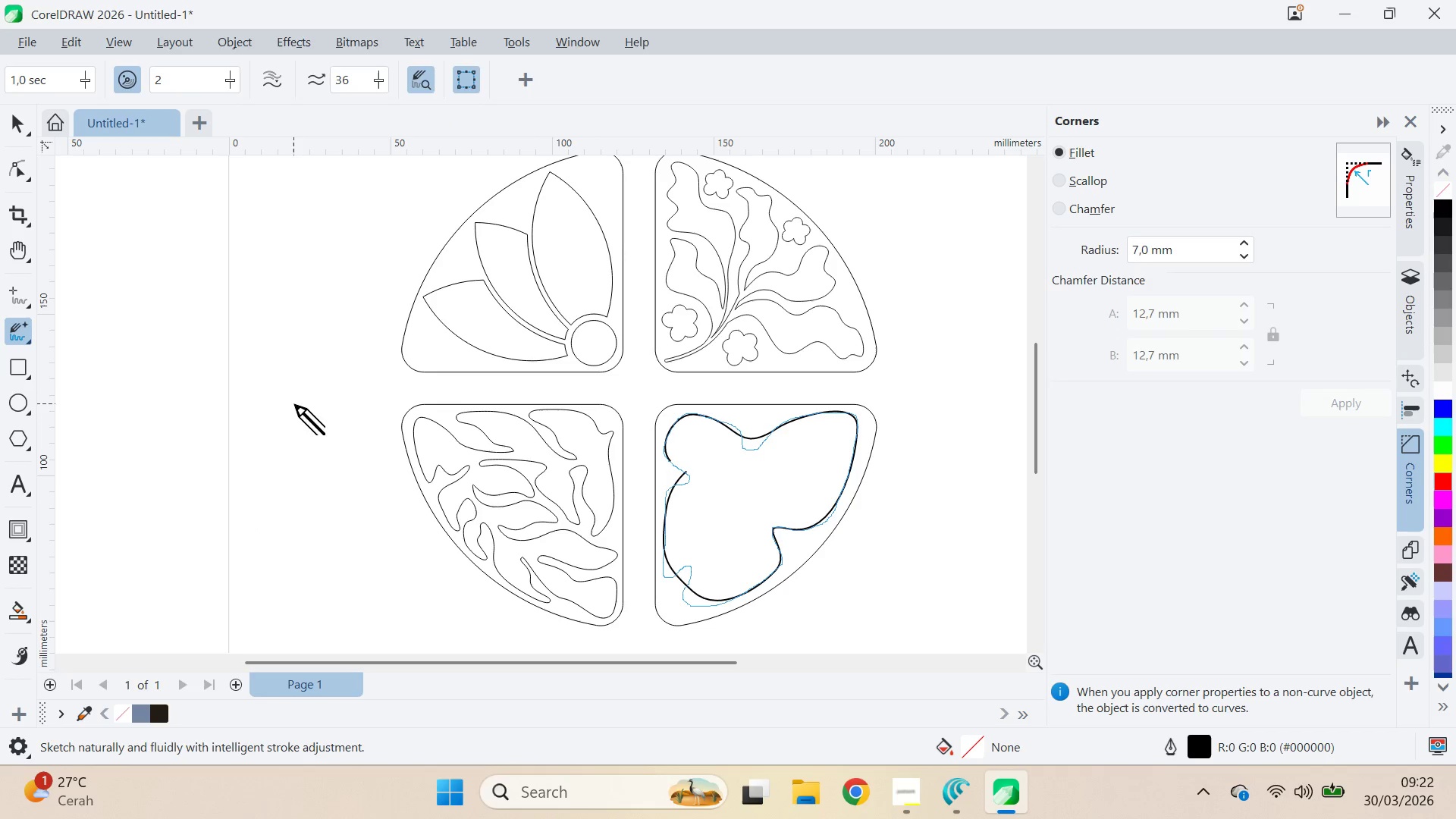 
left_click_drag(start_coordinate=[296, 400], to_coordinate=[260, 550])
 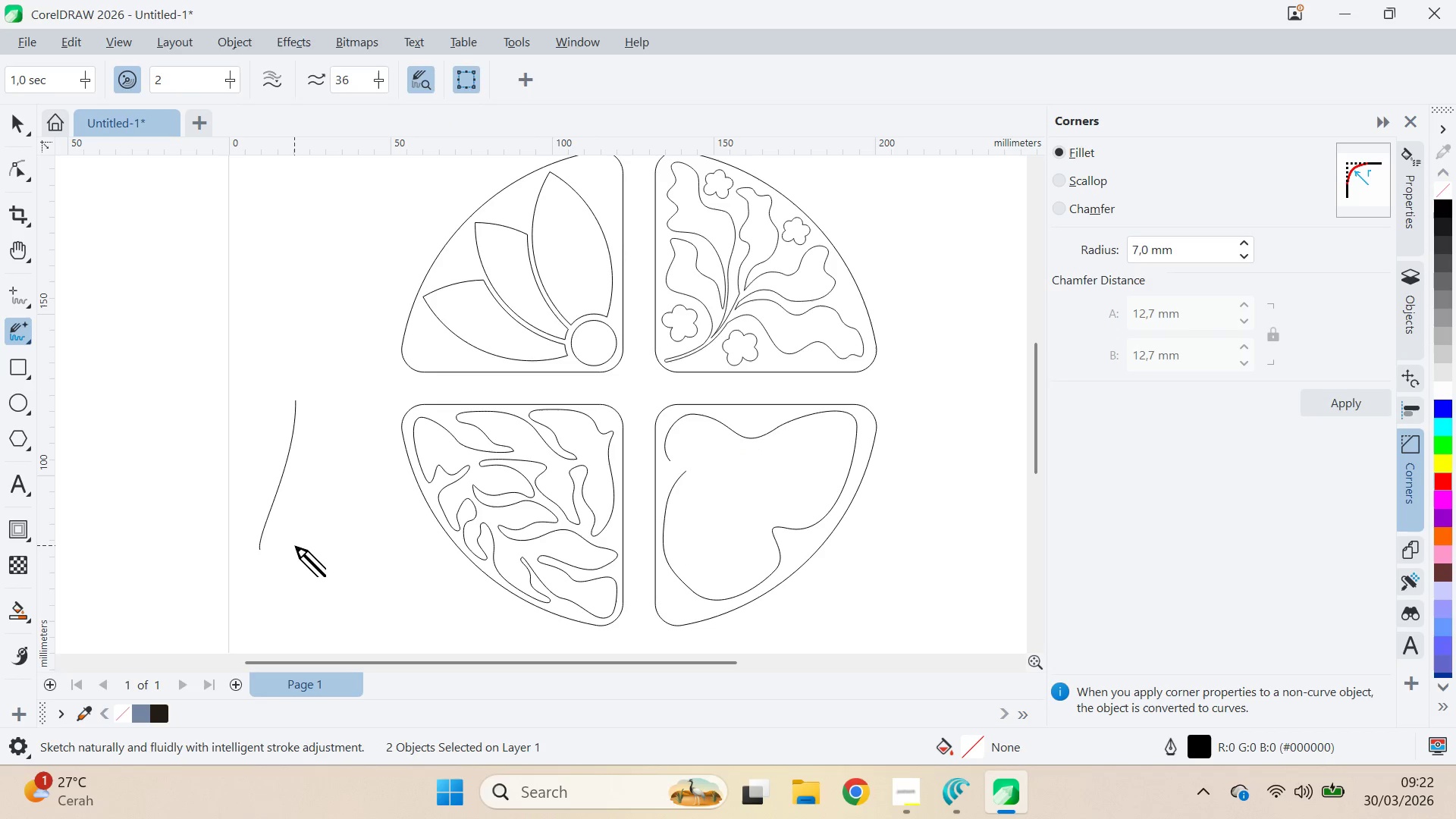 
key(Control+Z)
 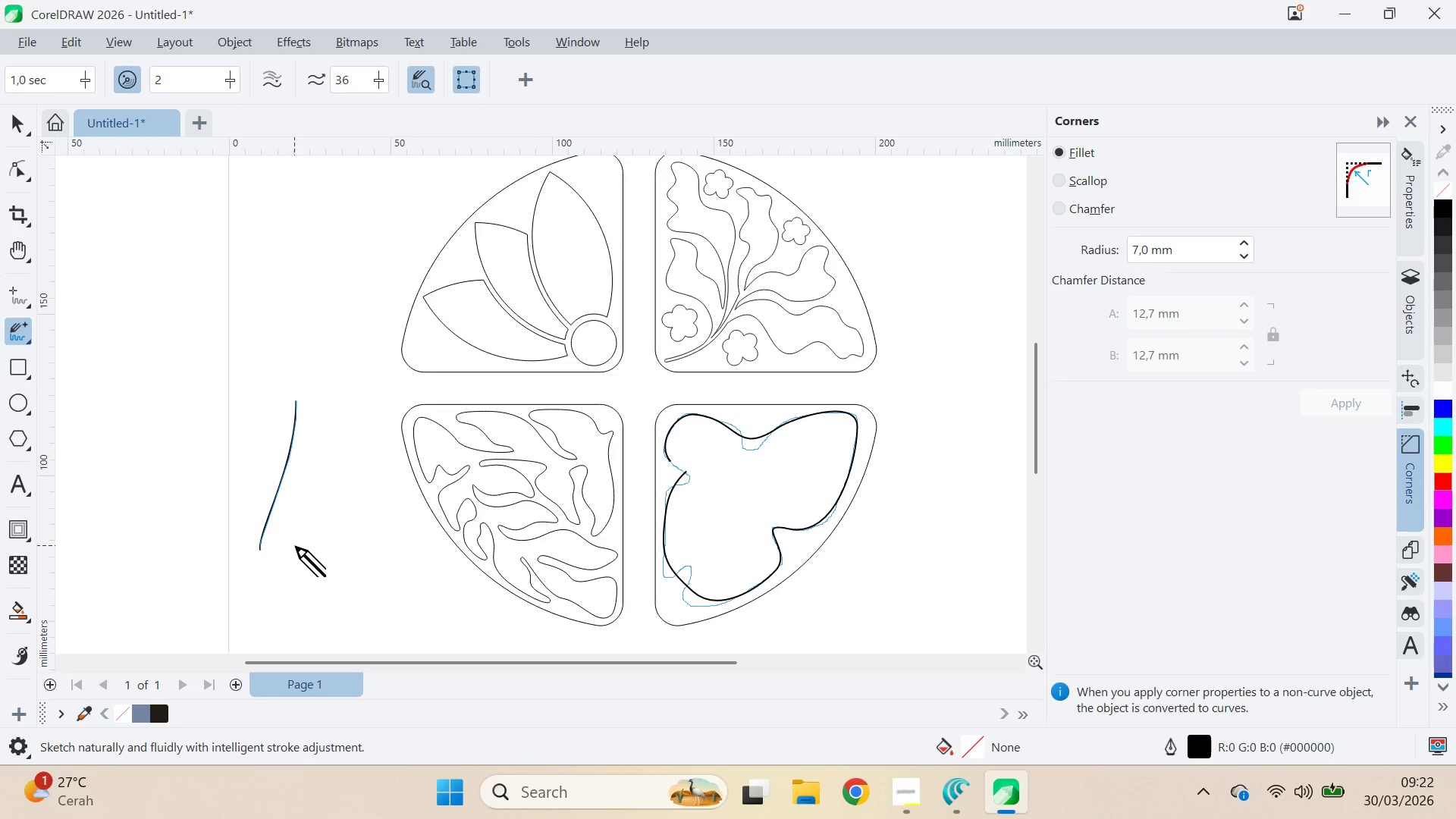 
key(Control+Z)
 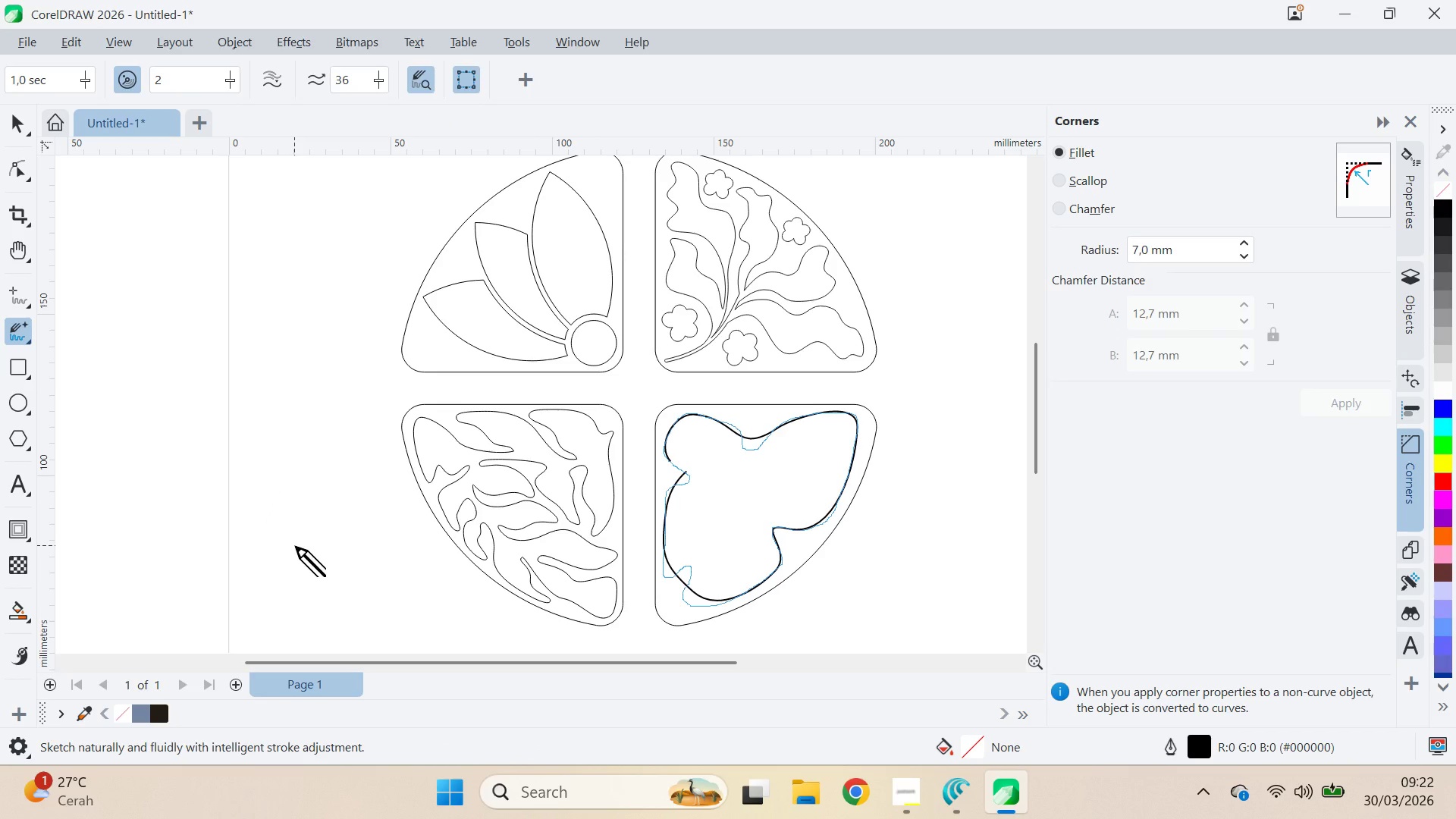 
key(Control+Z)
 